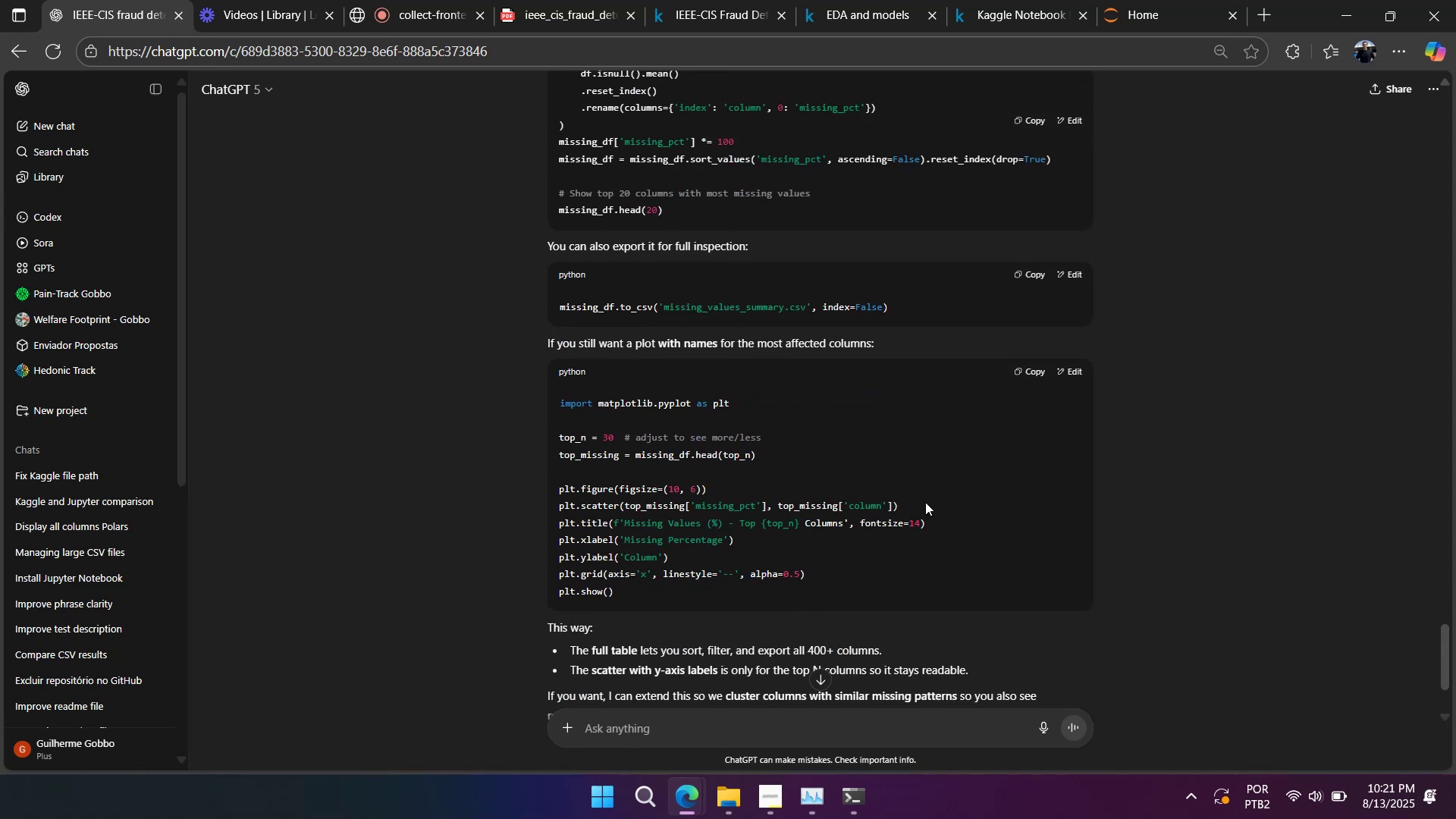 
wait(5.86)
 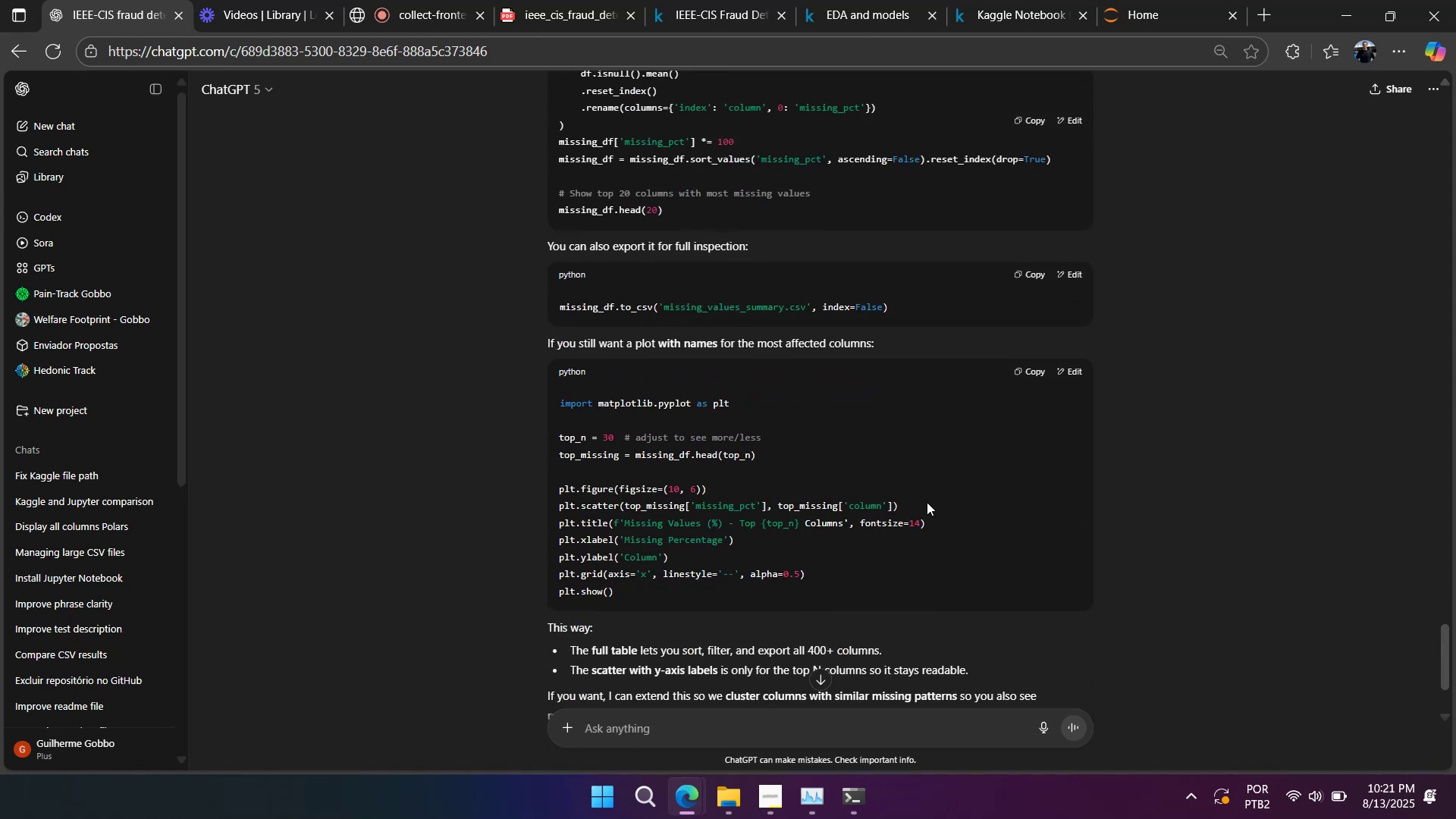 
left_click([1027, 372])
 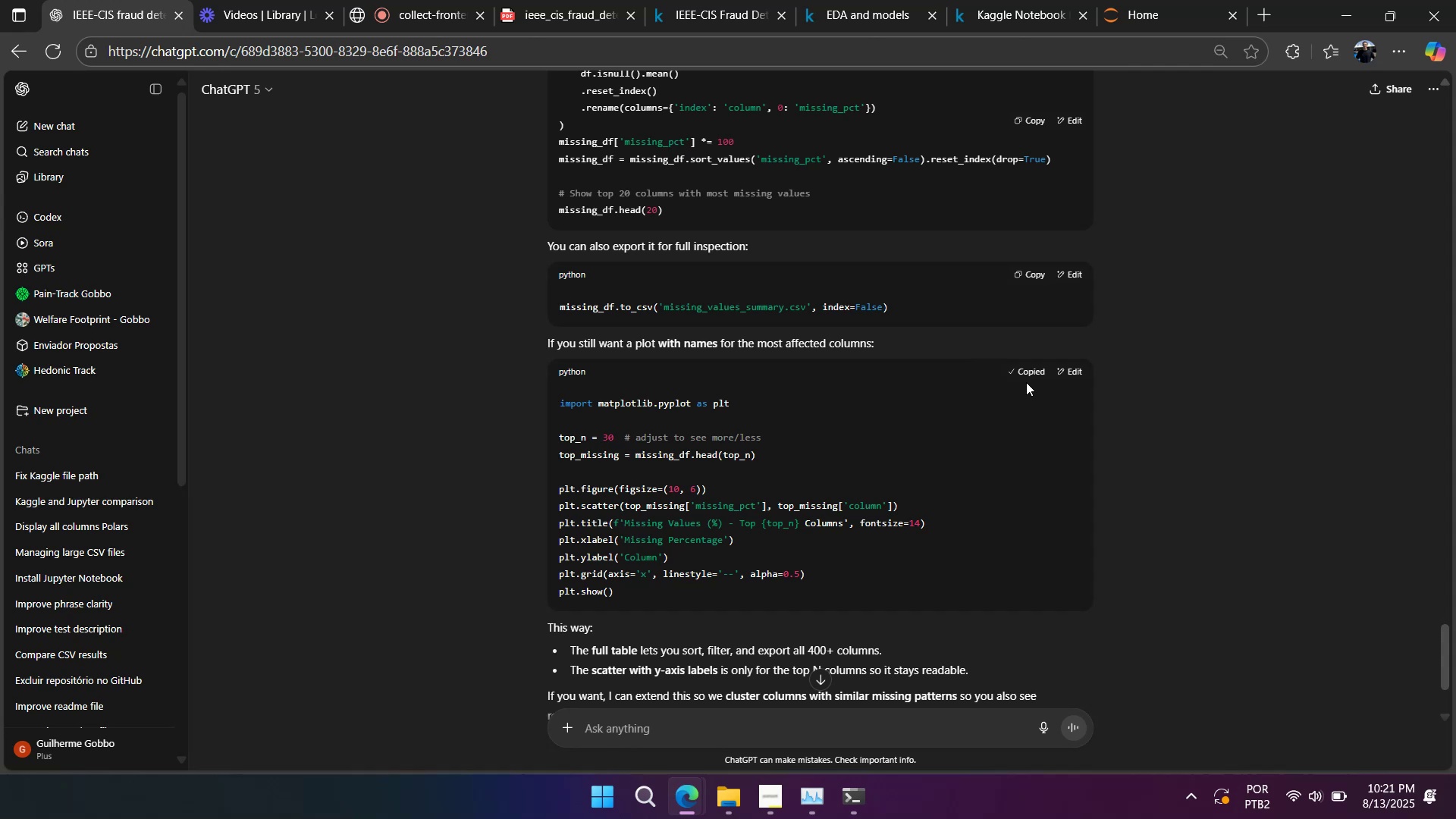 
key(Control+C)
 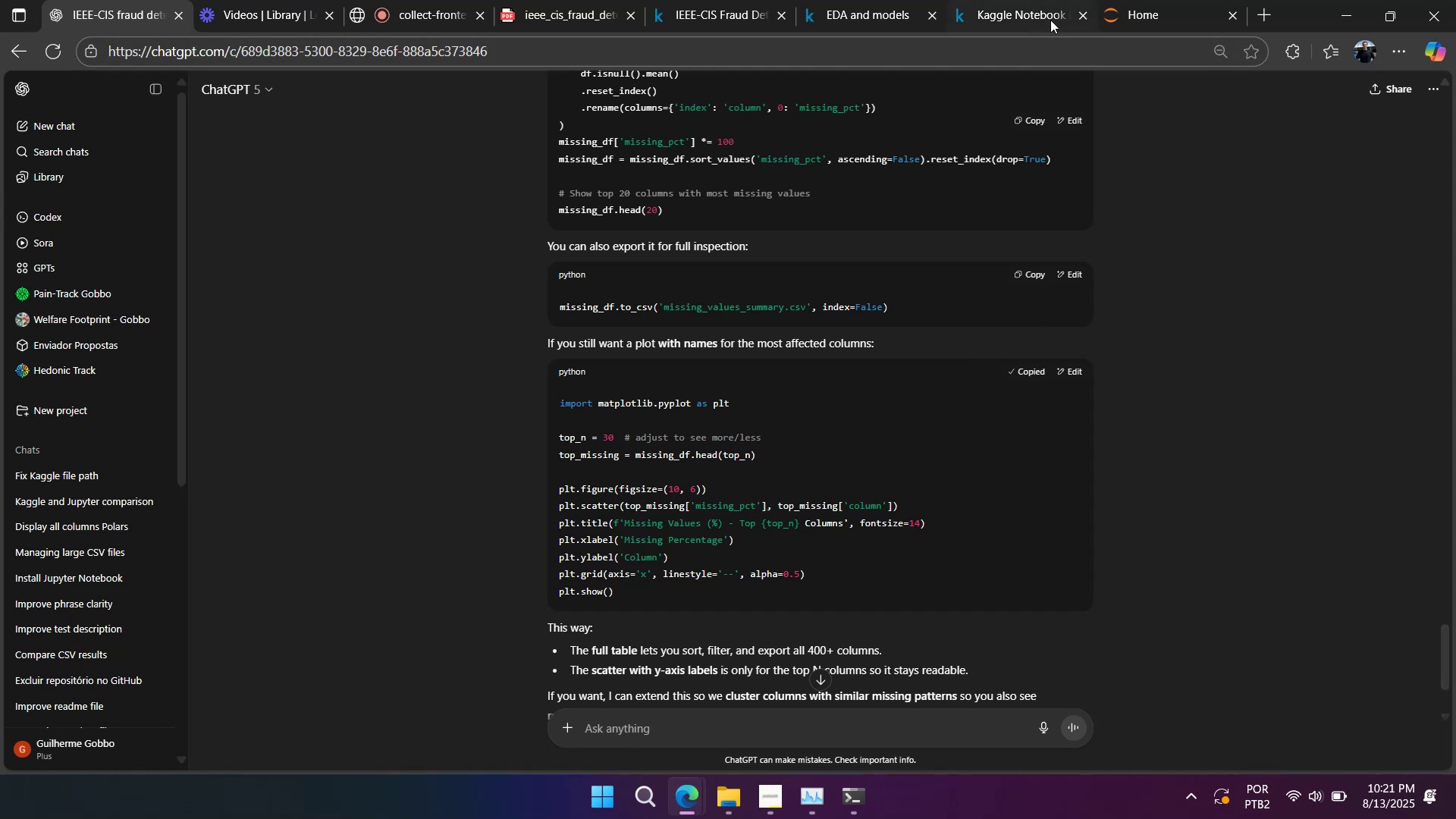 
left_click([1050, 20])
 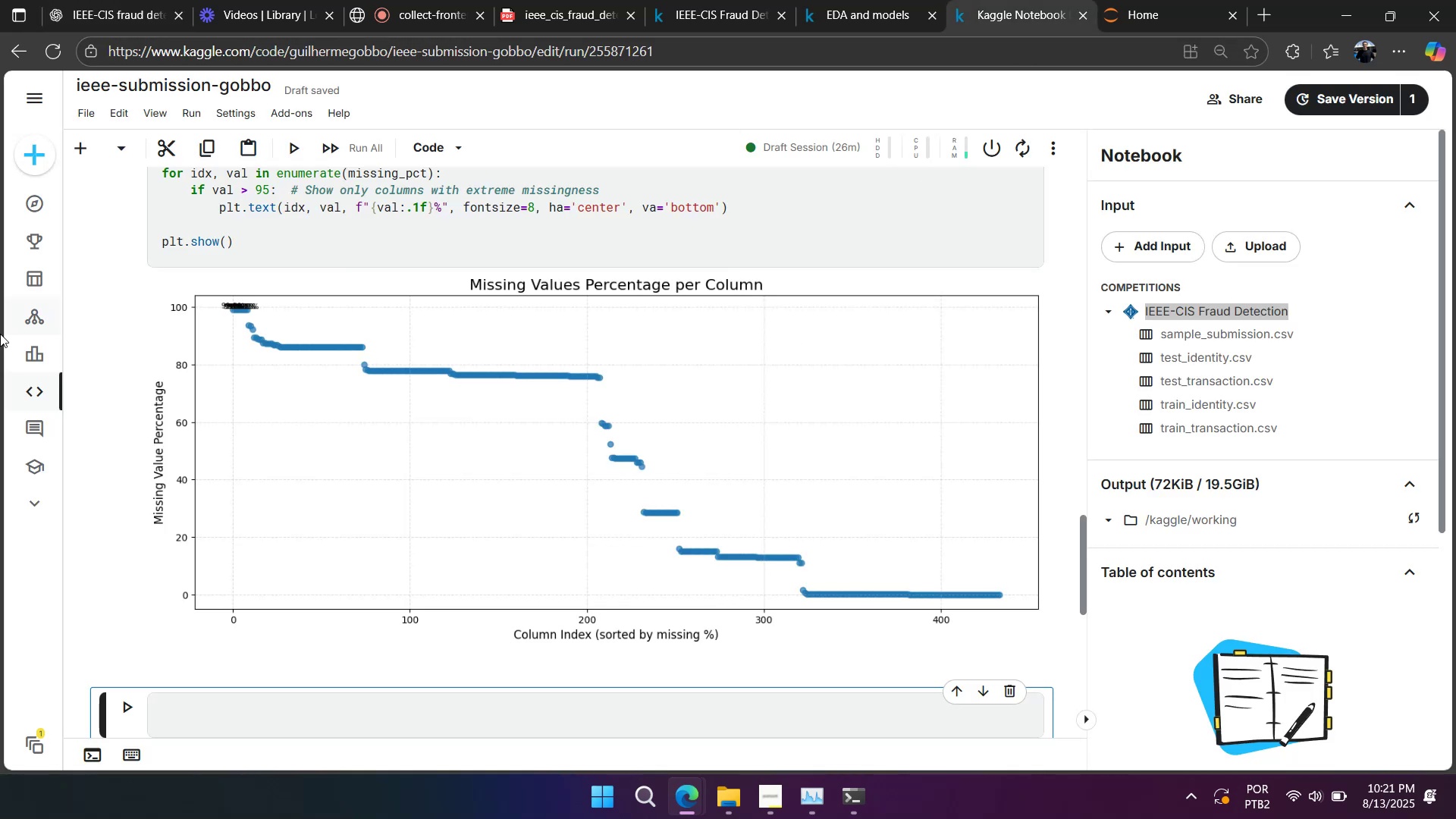 
mouse_move([7, 23])
 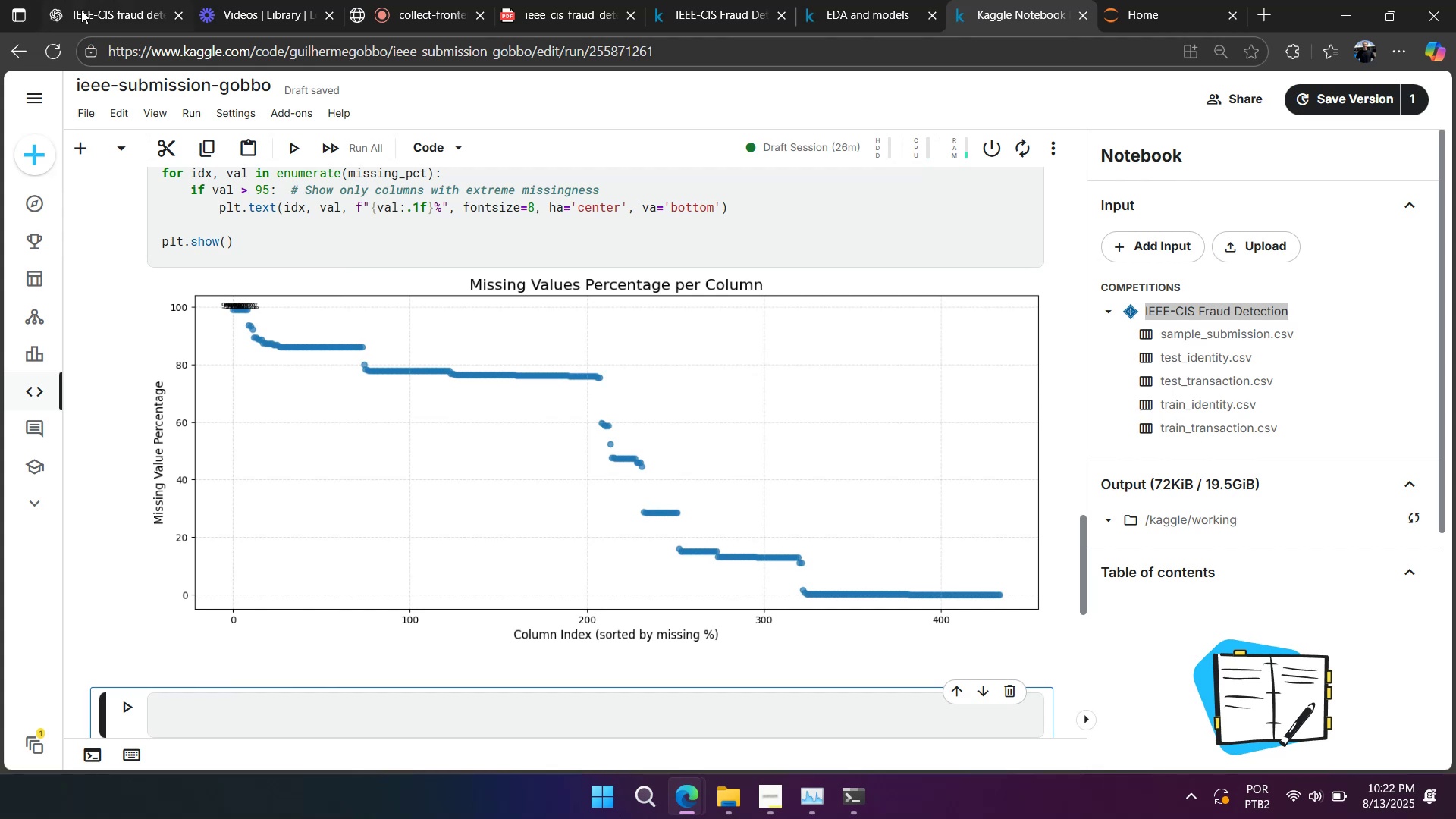 
left_click([86, 11])
 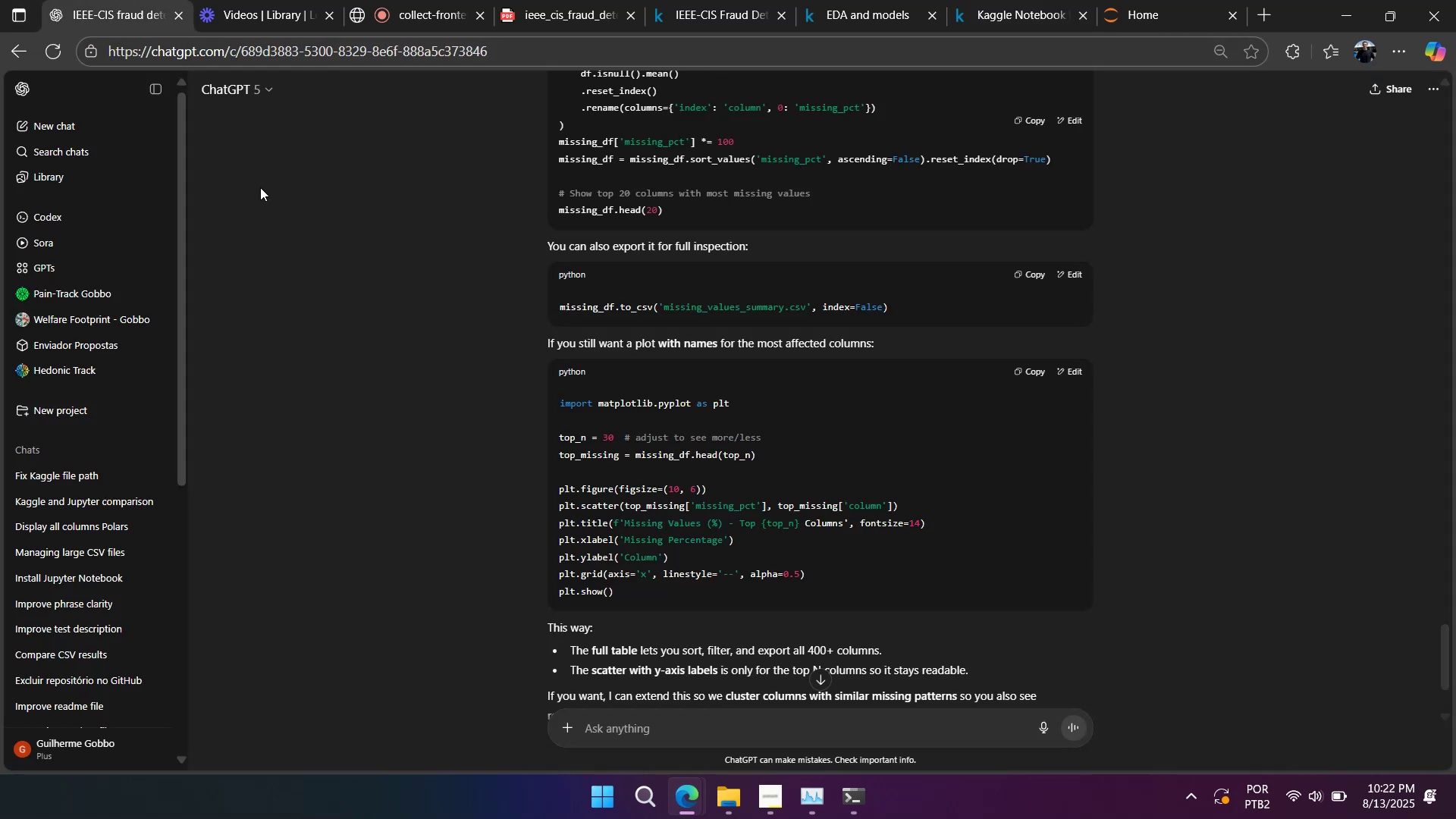 
scroll: coordinate [464, 351], scroll_direction: up, amount: 2.0
 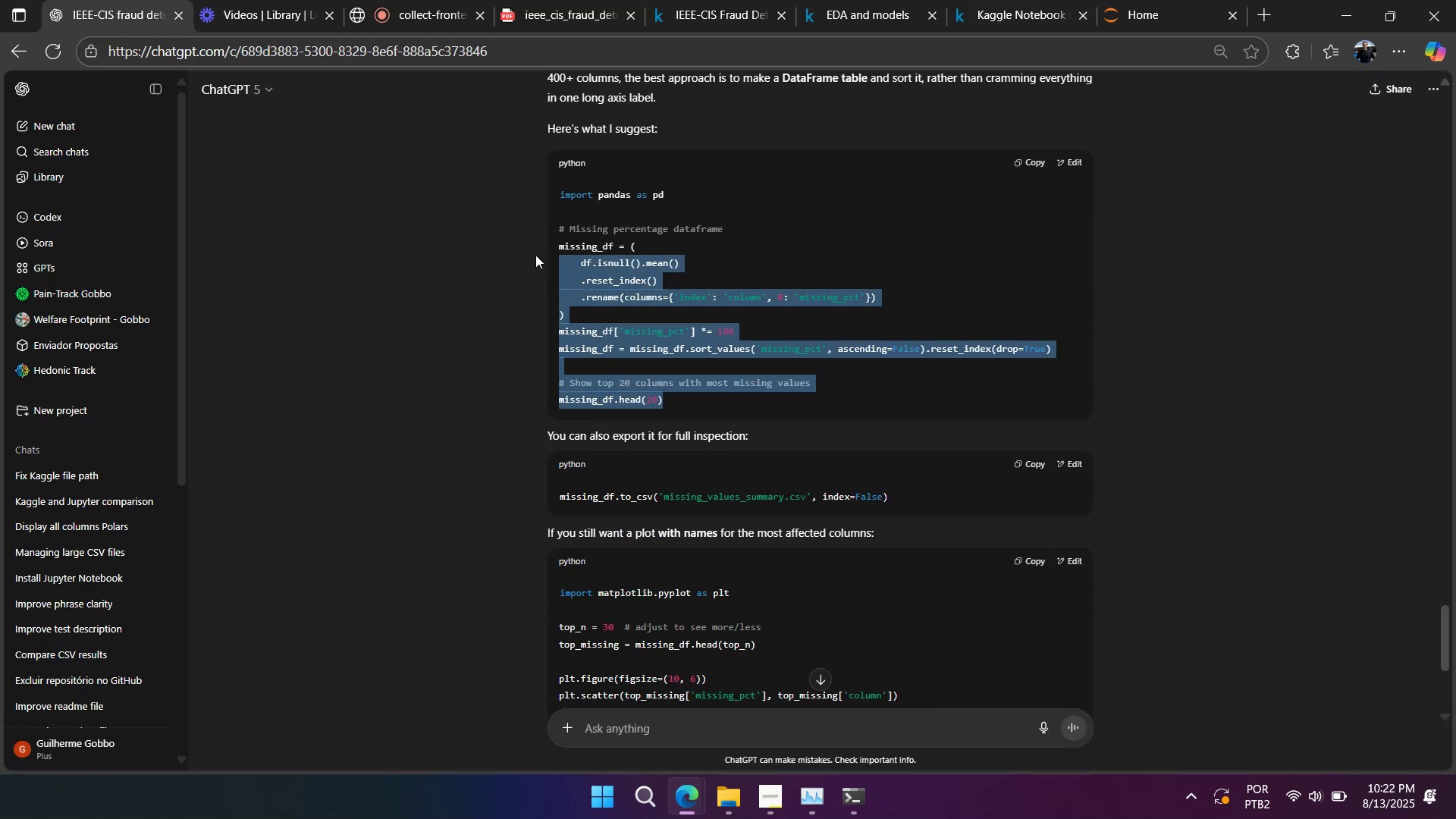 
key(Control+C)
 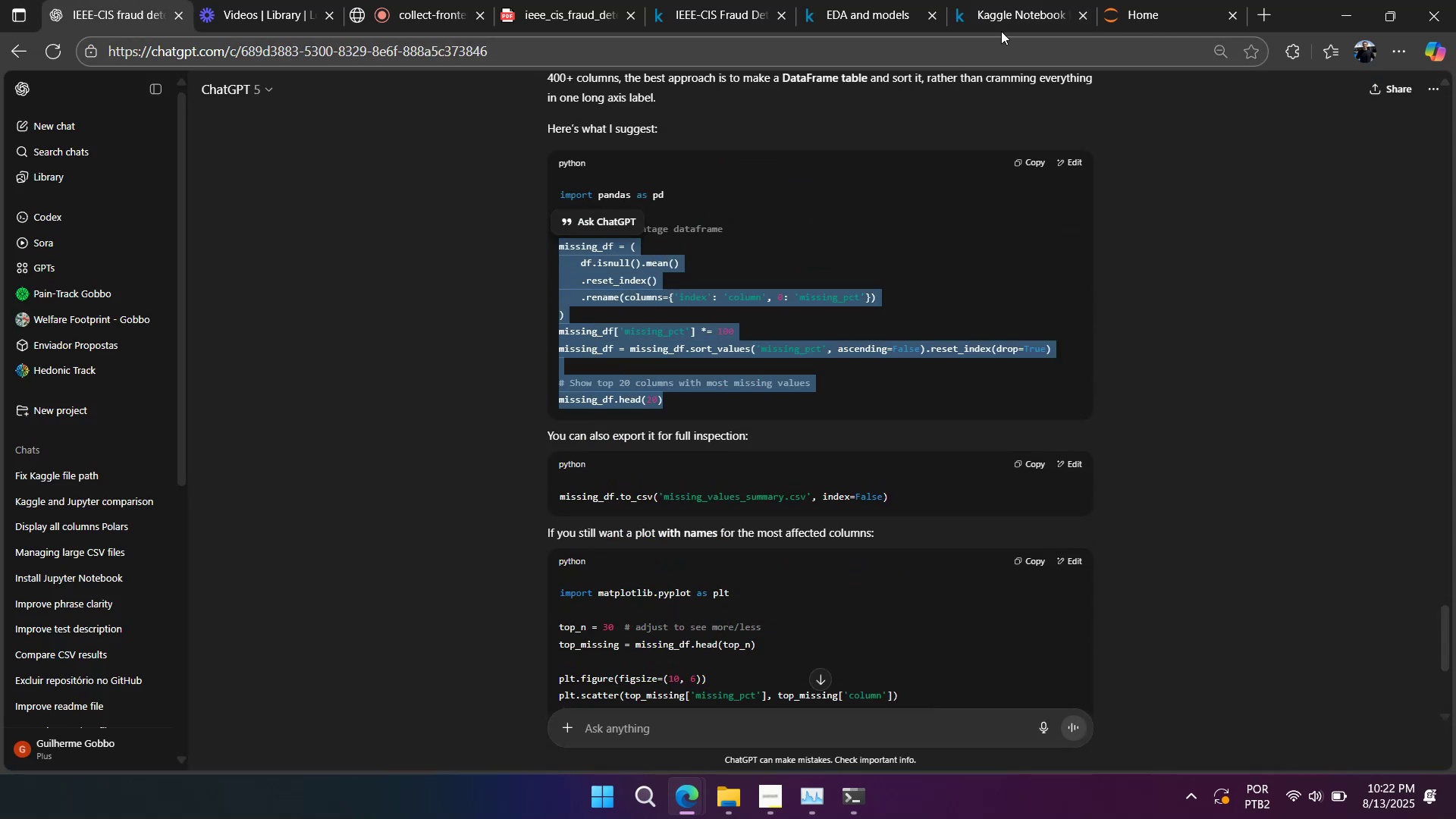 
left_click([1003, 27])
 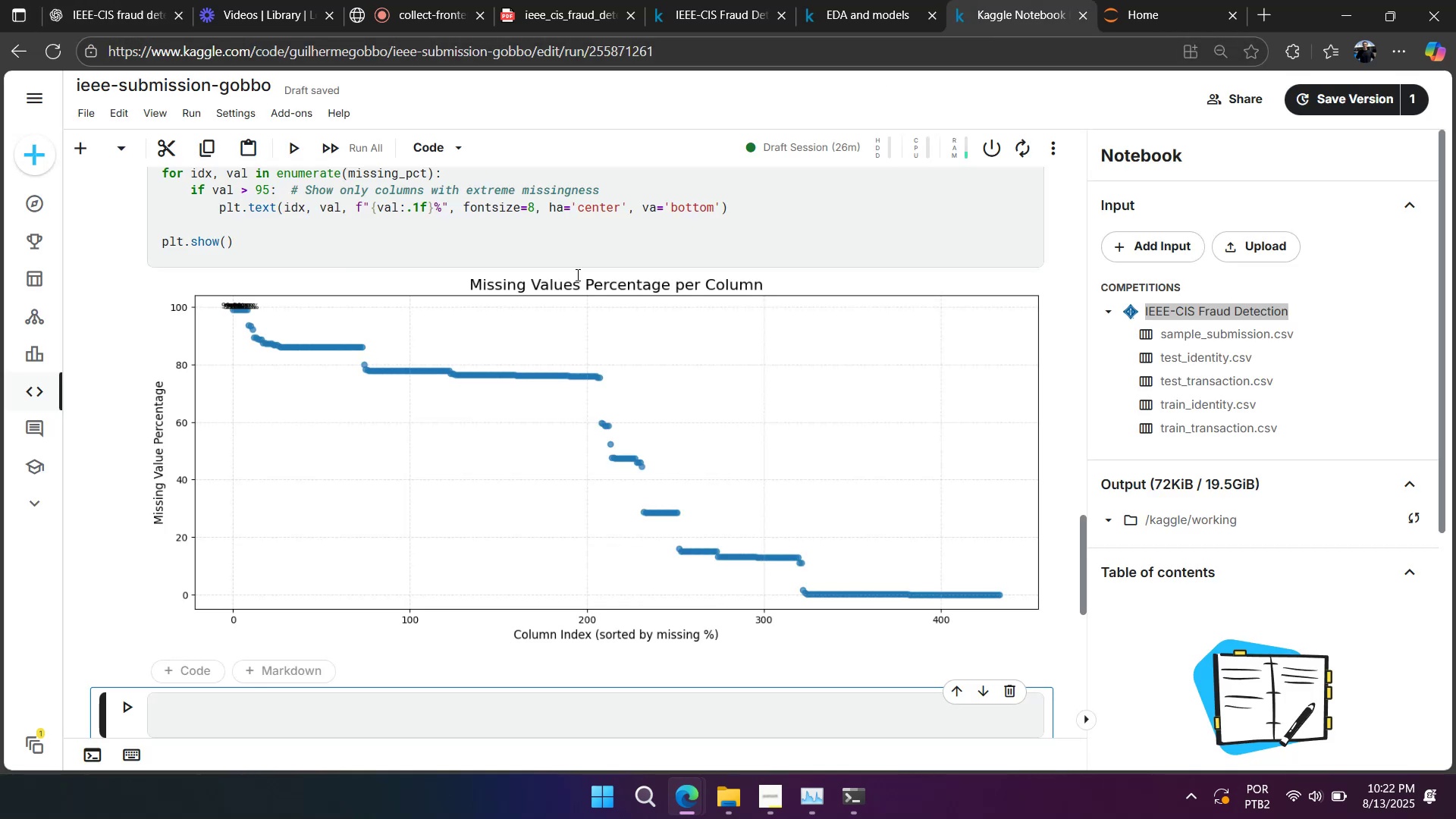 
scroll: coordinate [353, 468], scroll_direction: down, amount: 3.0
 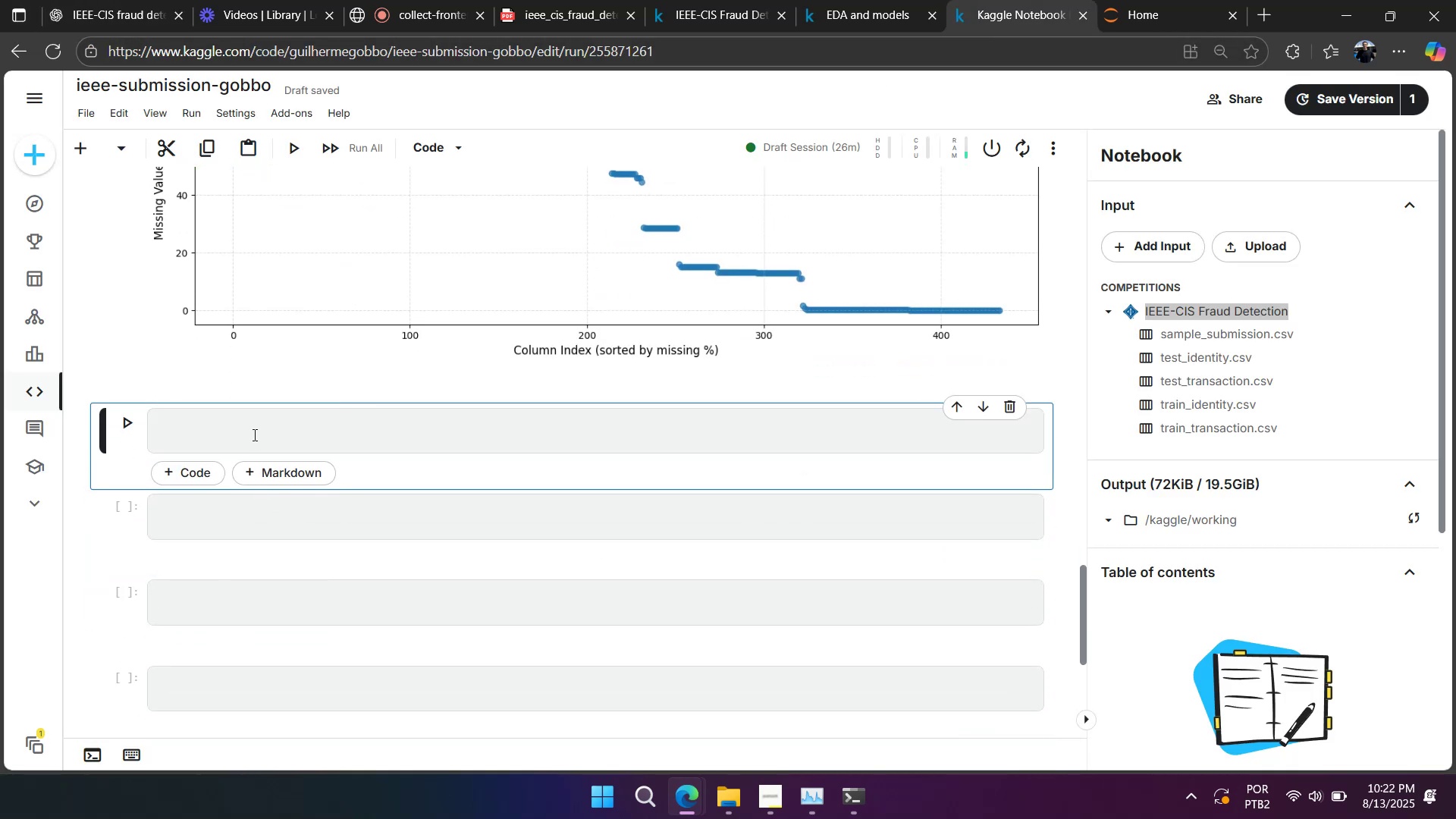 
key(Control+V)
 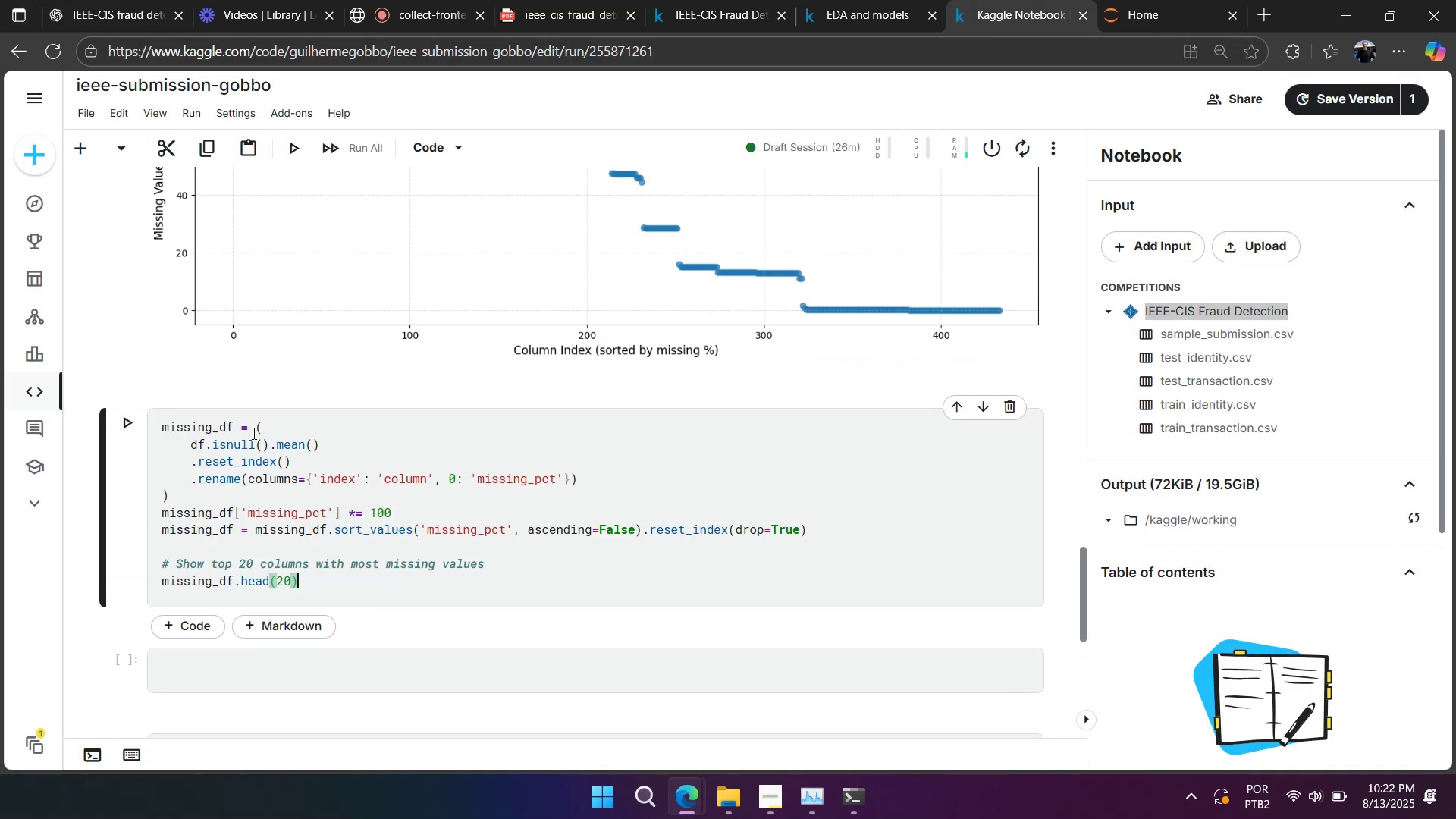 
key(Shift+Enter)
 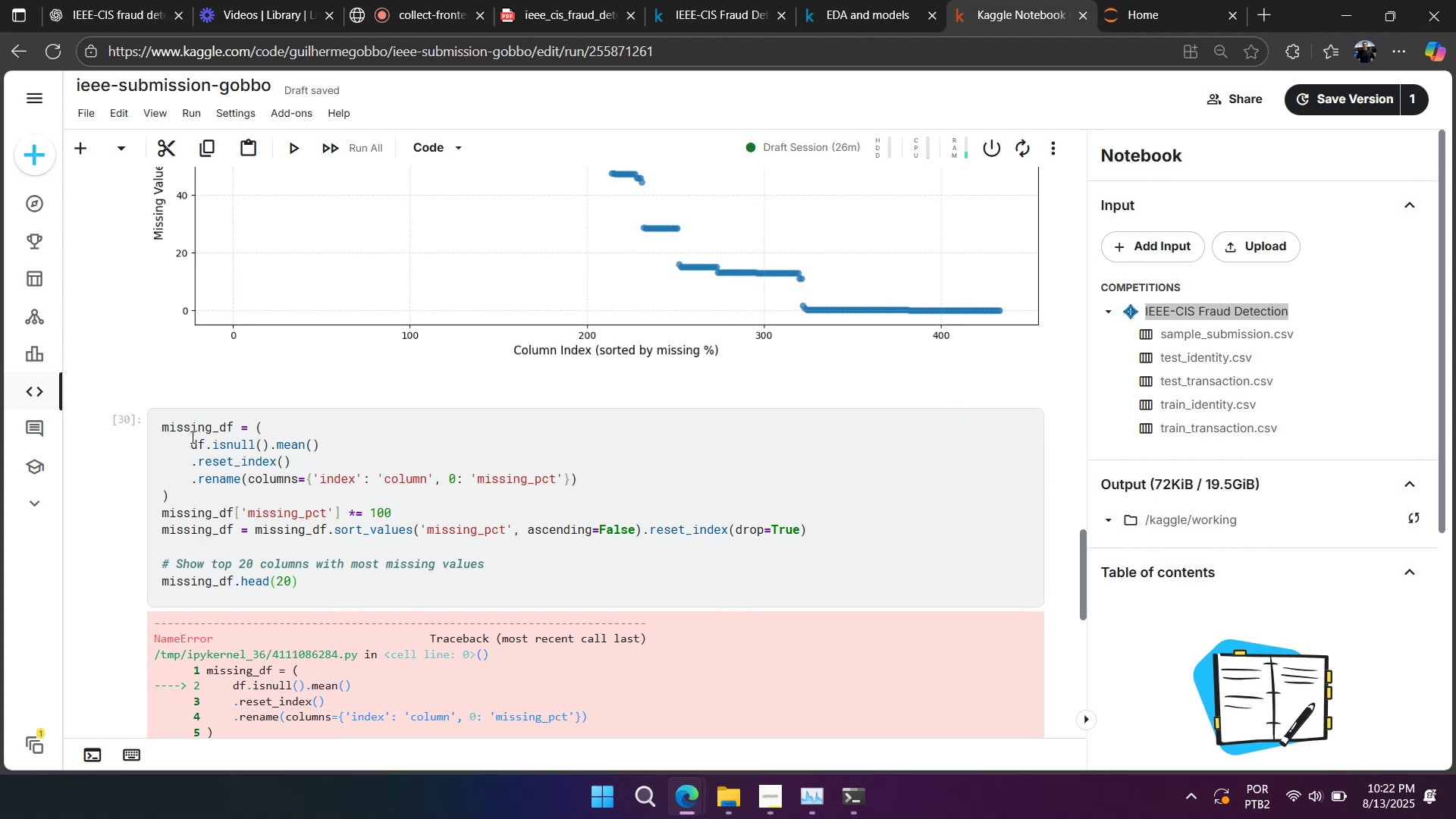 
double_click([196, 441])
 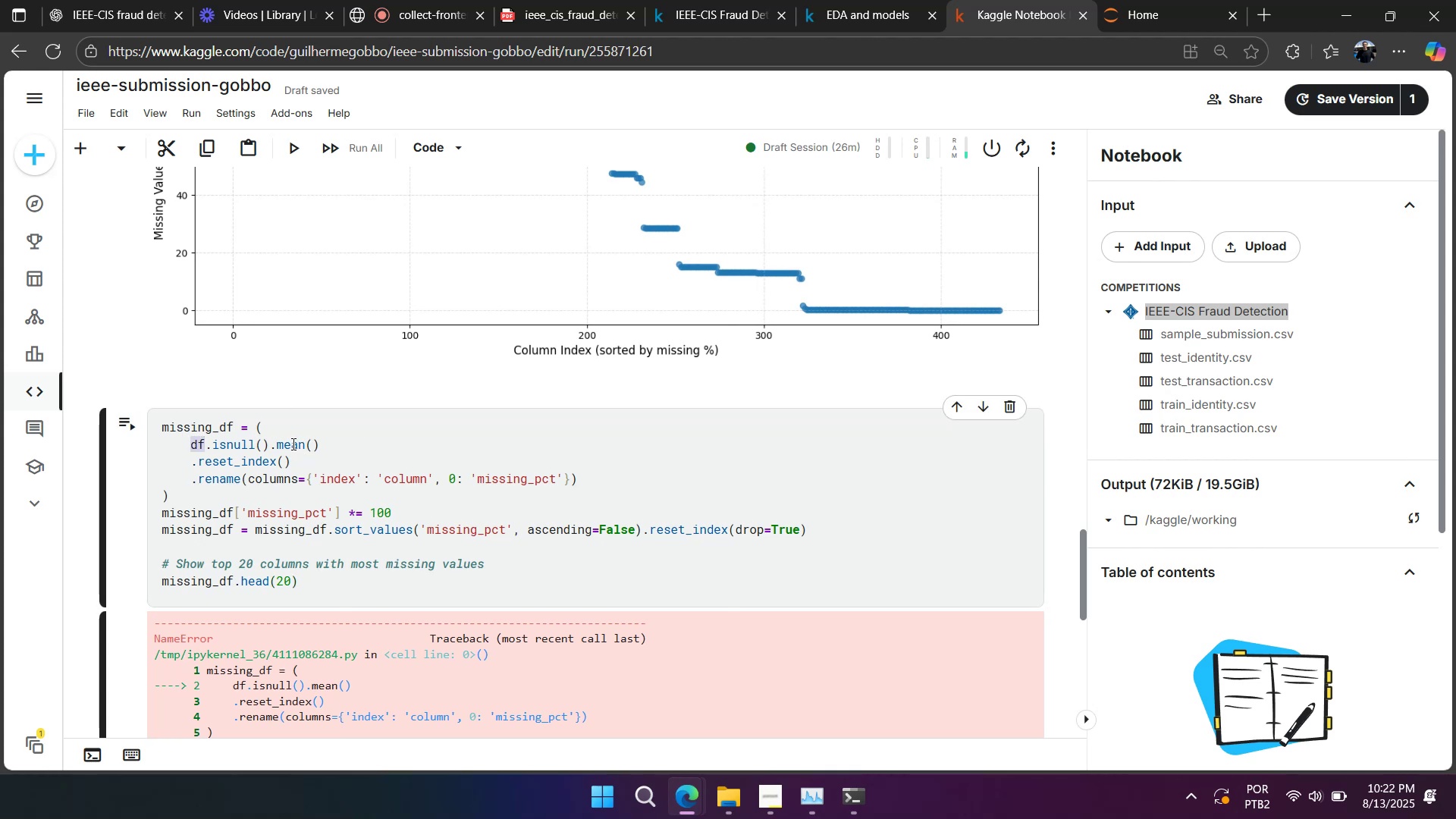 
type(train)
 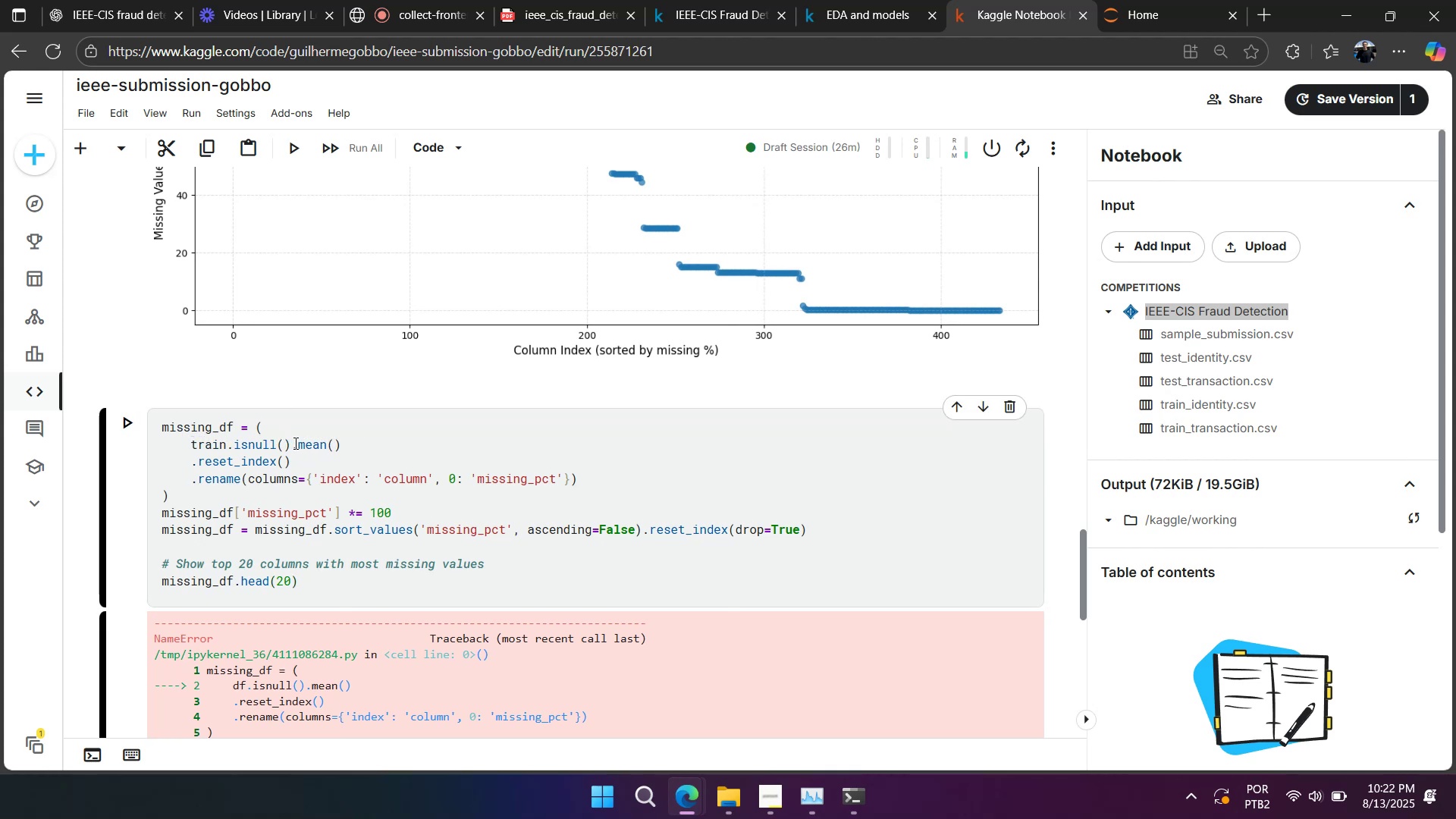 
left_click([402, 501])
 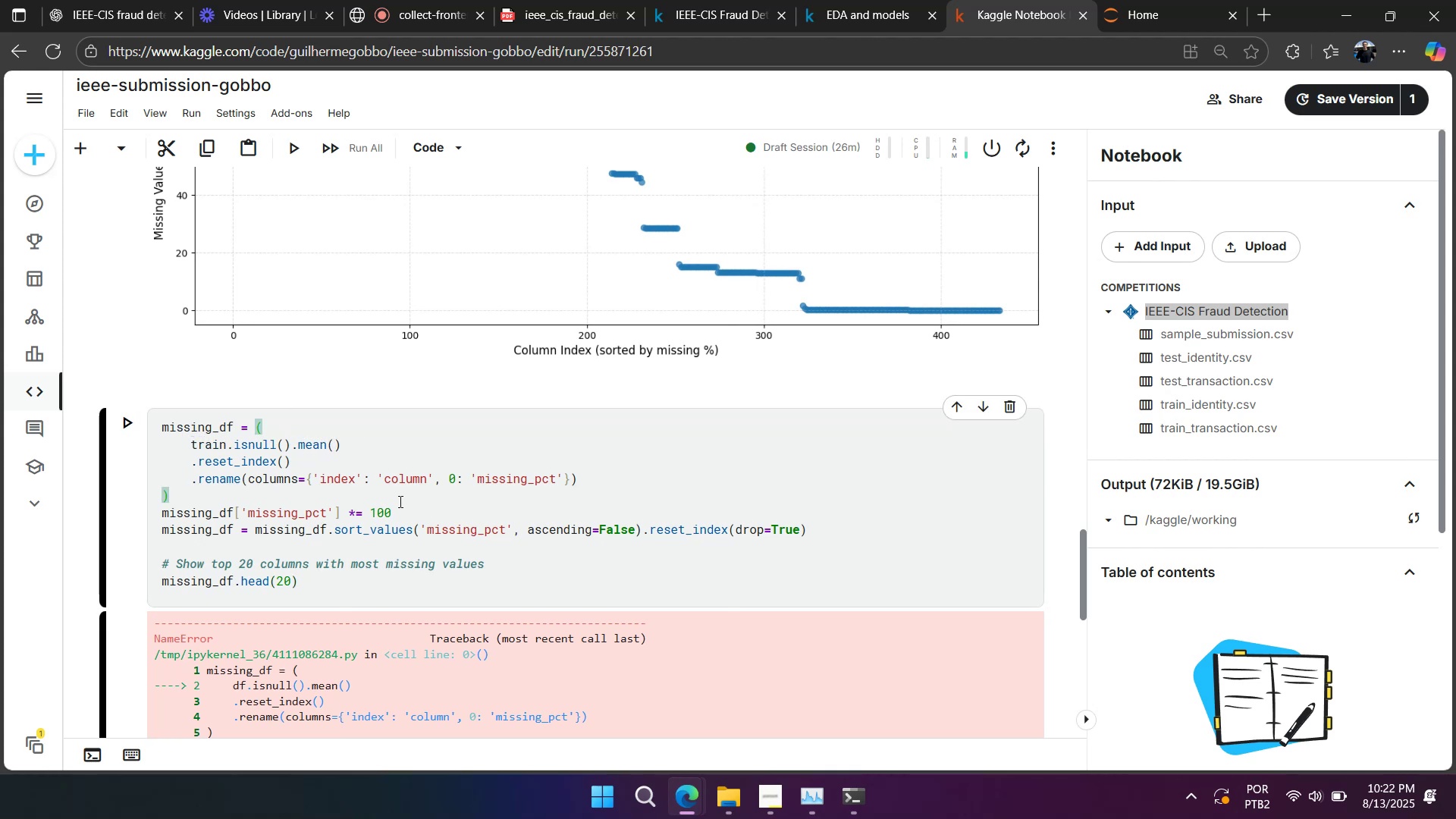 
key(Shift+Enter)
 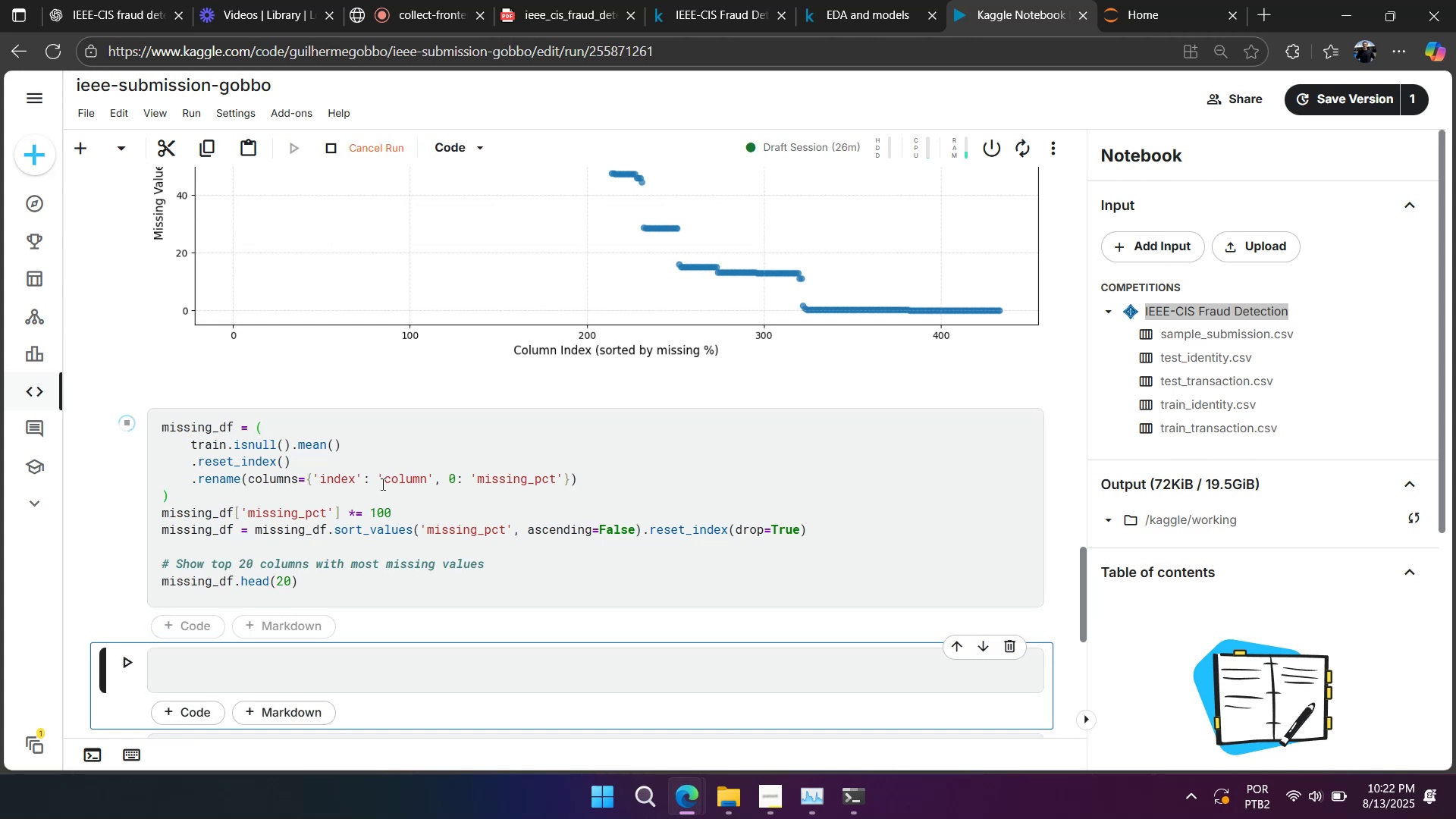 
scroll: coordinate [380, 484], scroll_direction: down, amount: 4.0
 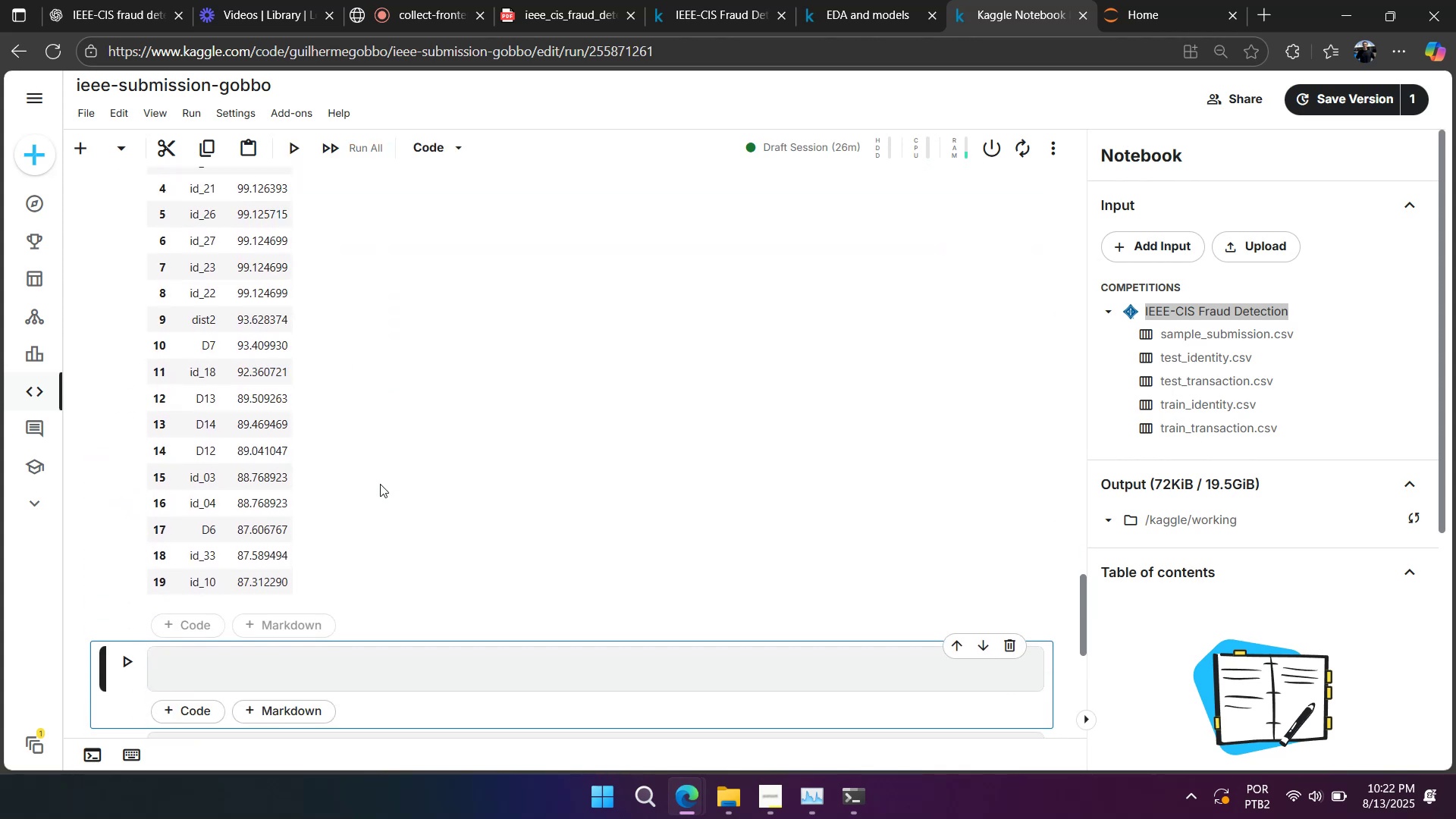 
scroll: coordinate [380, 484], scroll_direction: up, amount: 5.0
 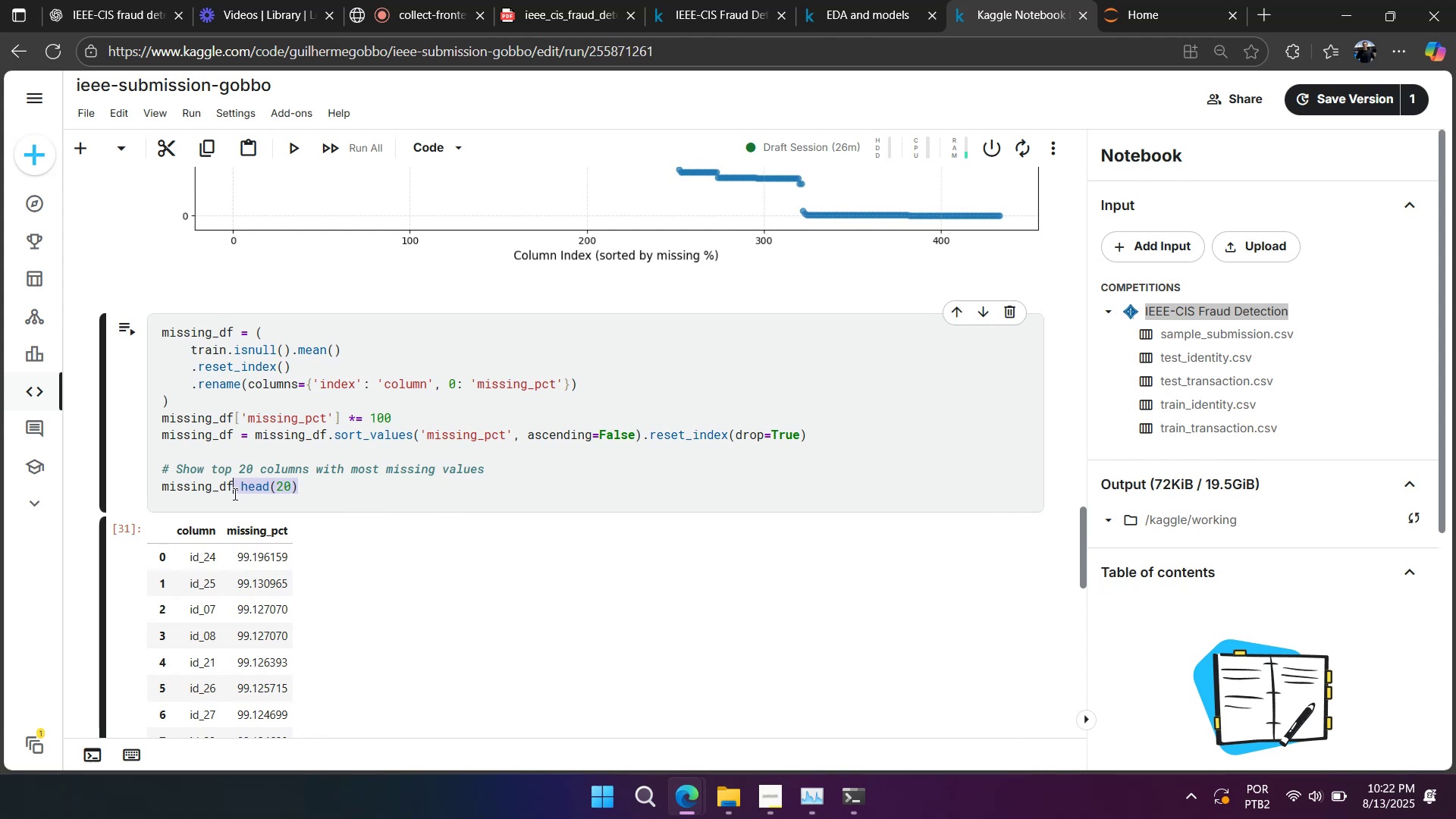 
key(Backspace)
 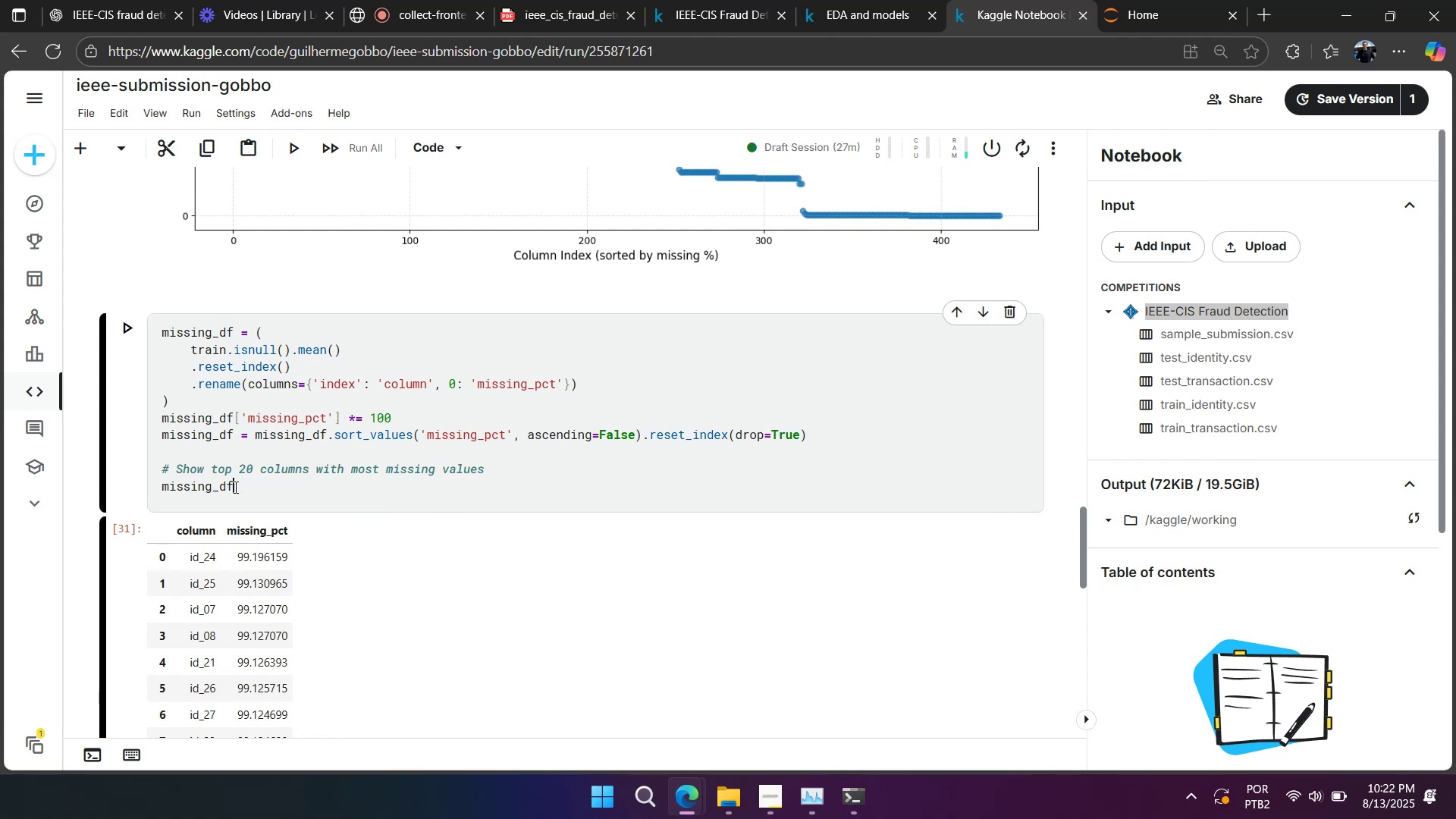 
key(Control+ControlLeft)
 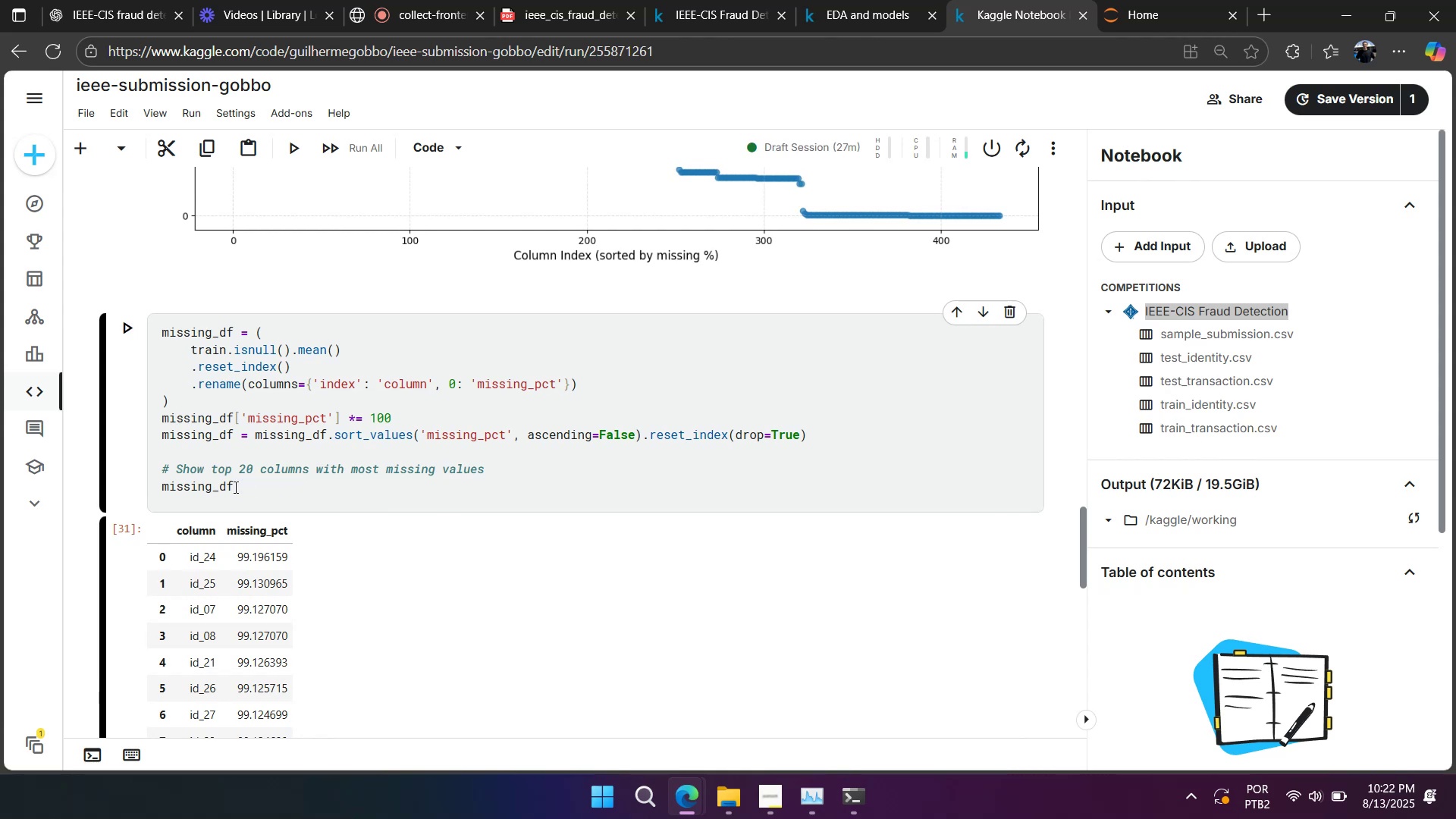 
key(Shift+Enter)
 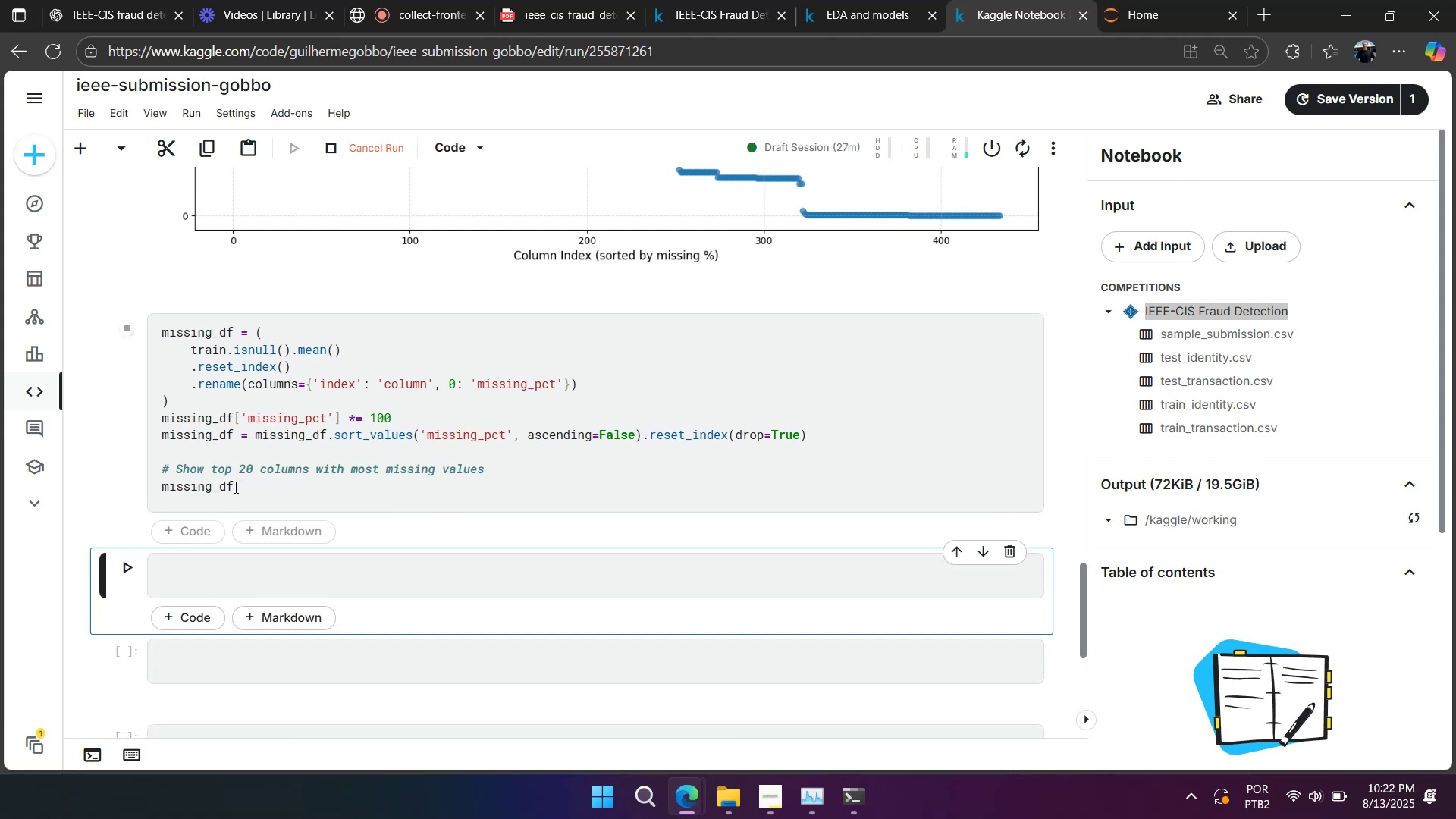 
hold_key(key=ControlLeft, duration=0.97)
 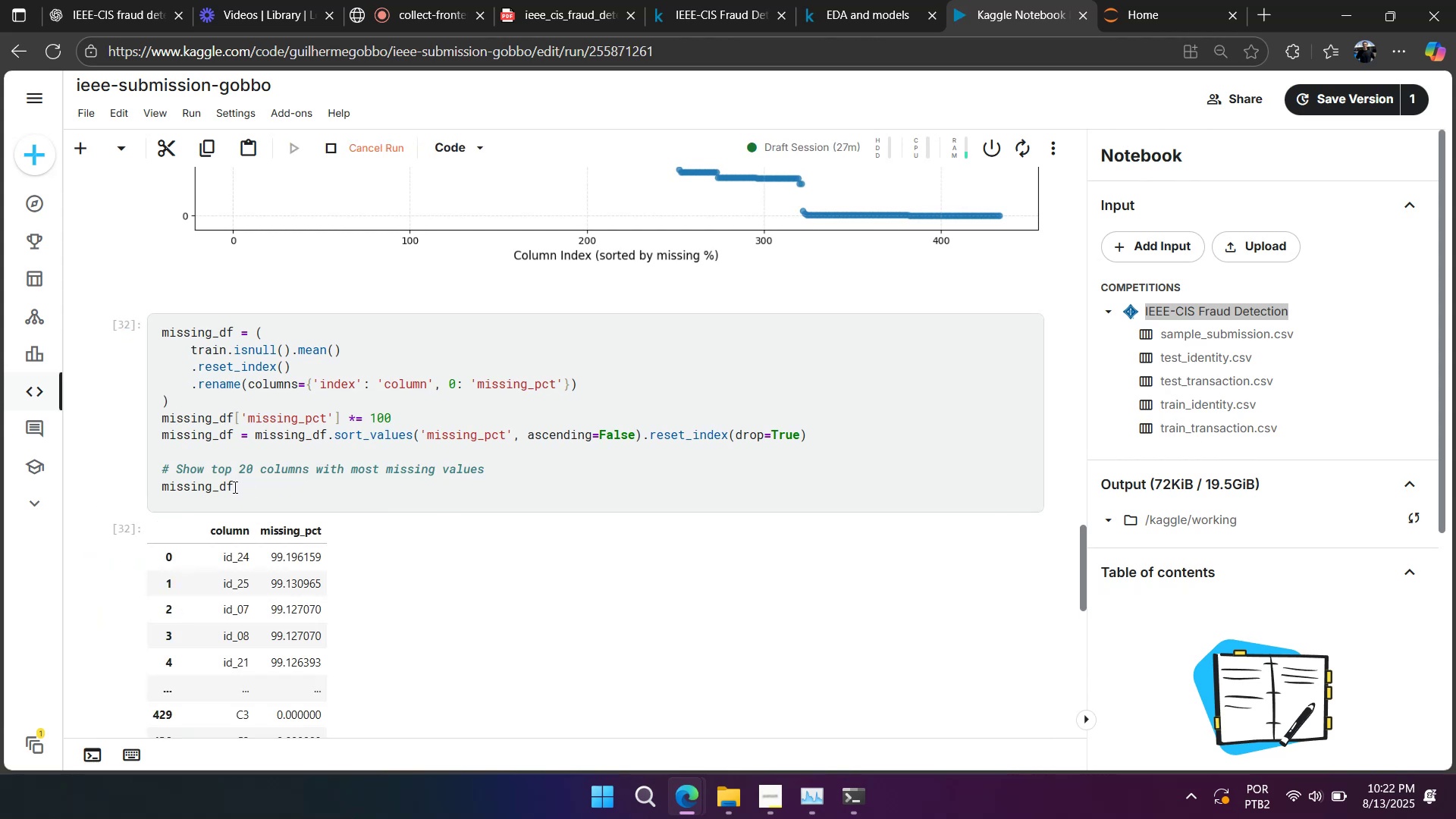 
scroll: coordinate [234, 486], scroll_direction: down, amount: 2.0
 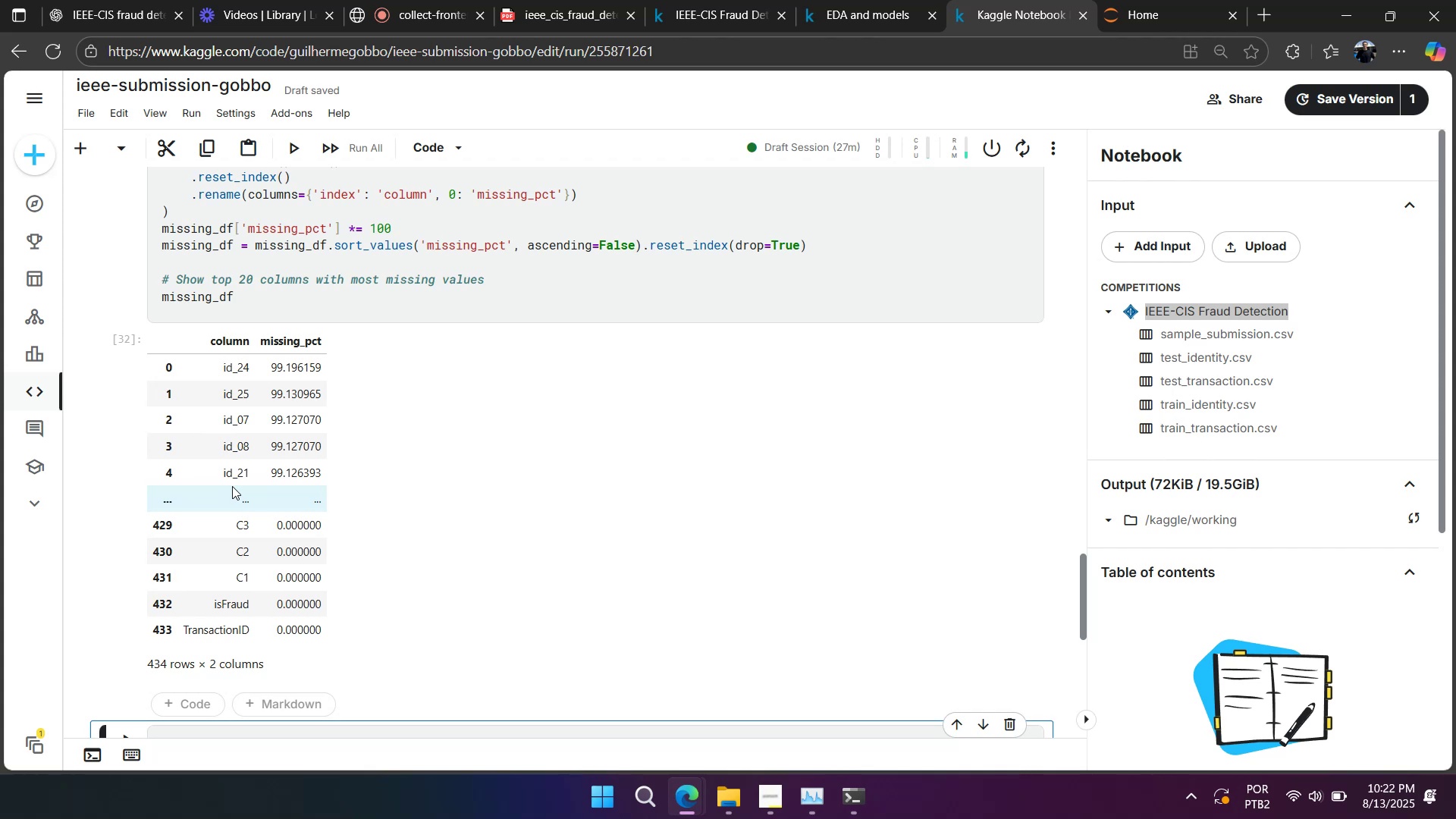 
wait(9.64)
 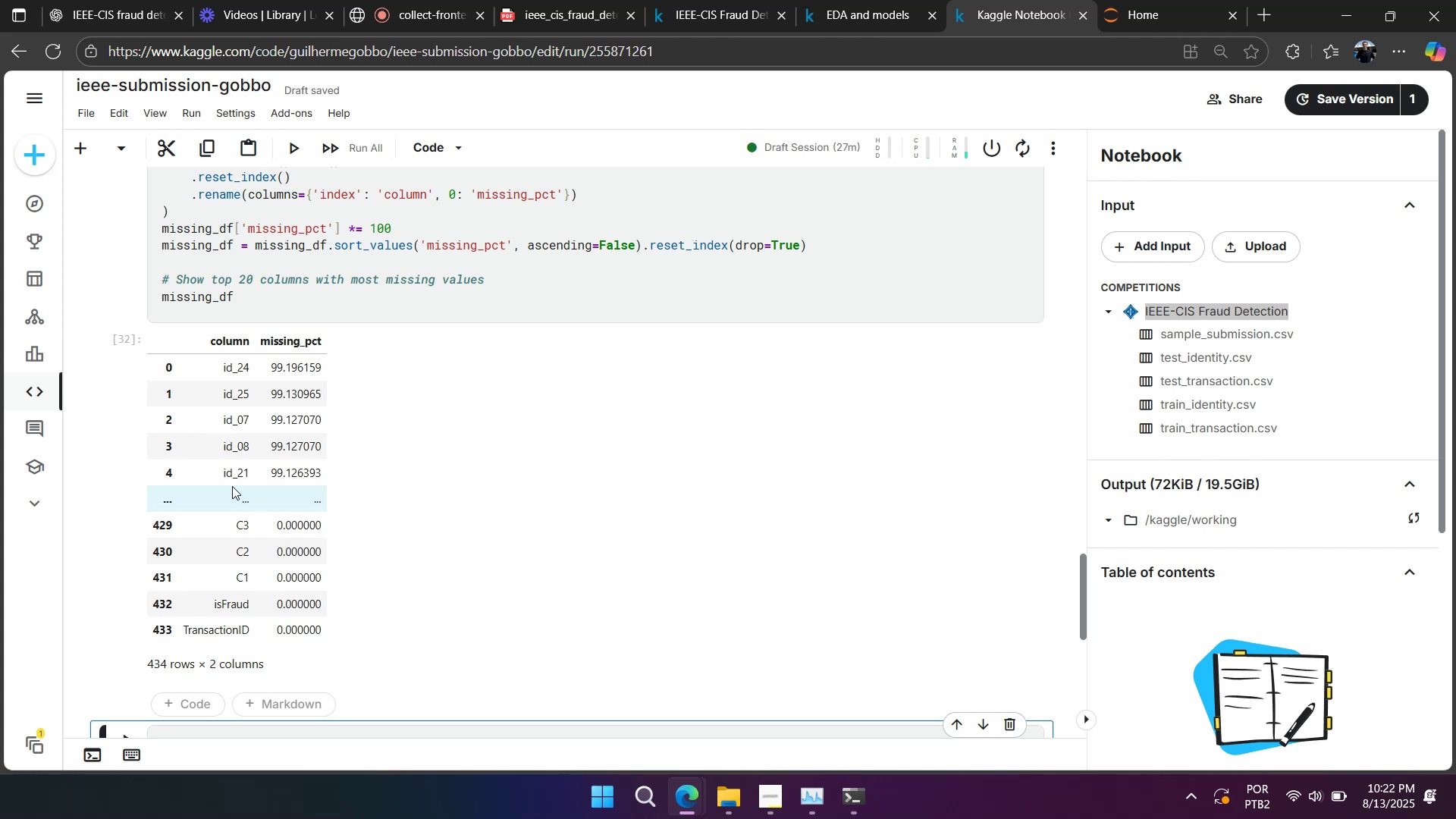 
type(.head(10))
 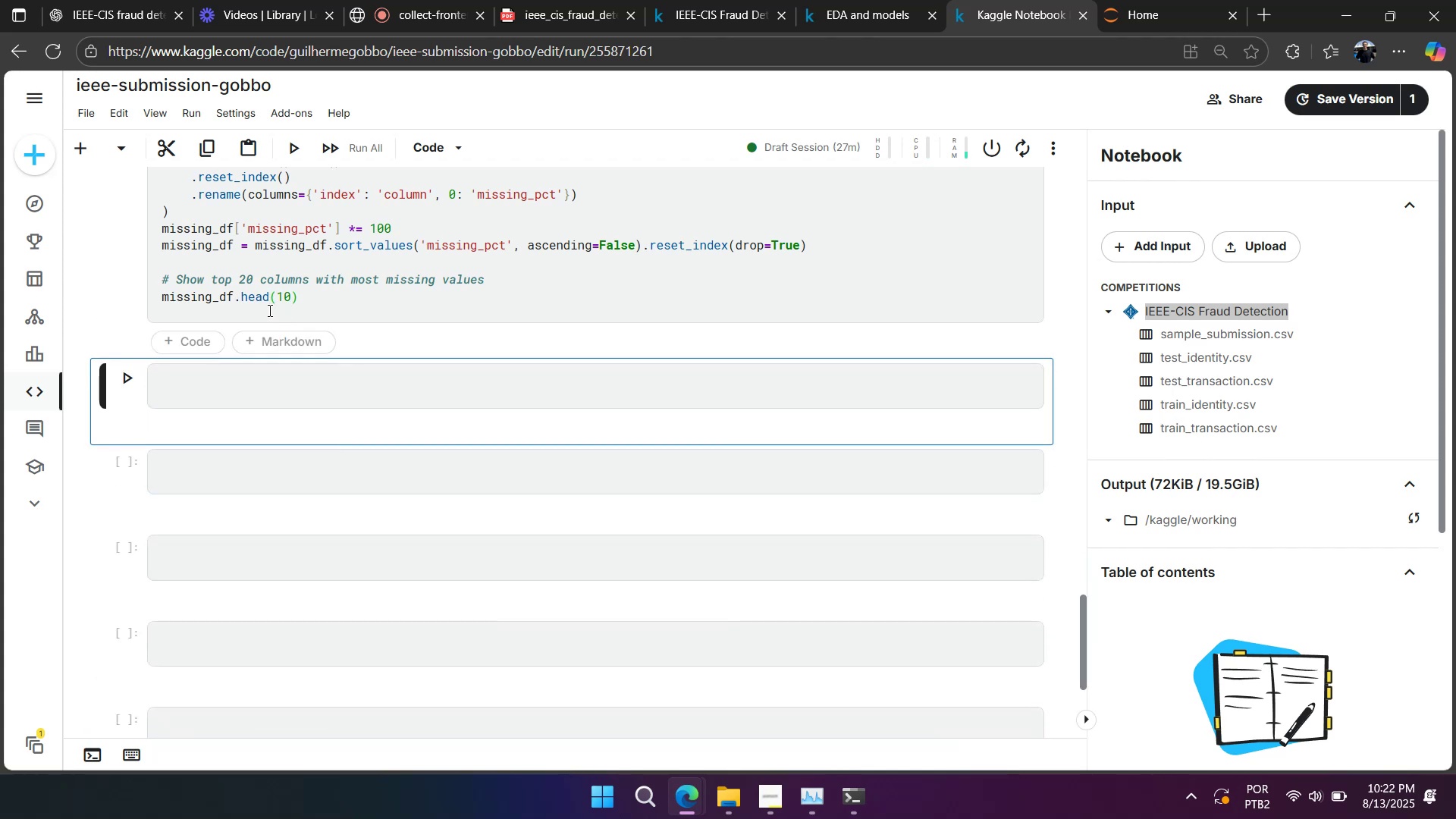 
key(Shift+Enter)
 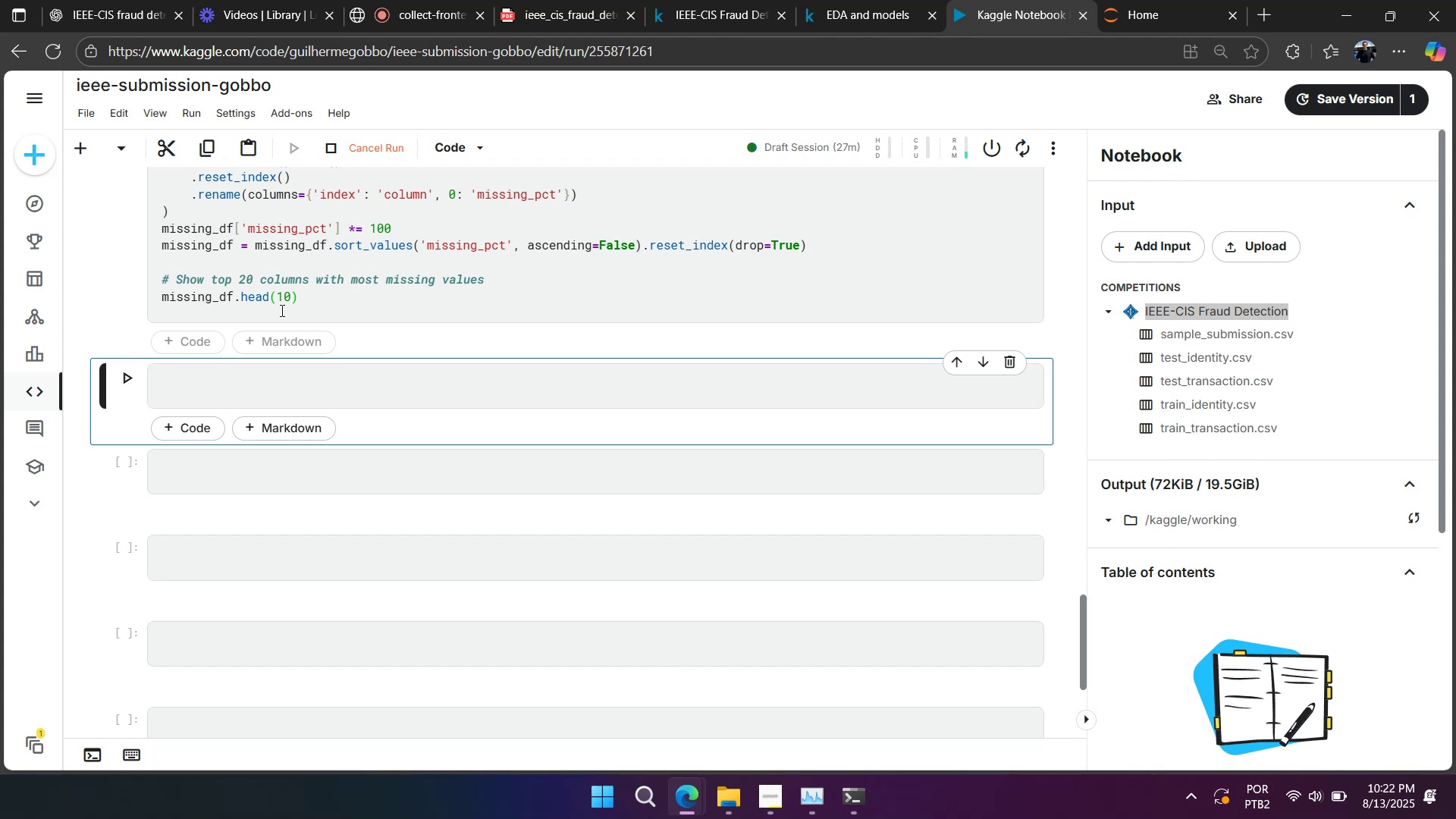 
left_click([202, 300])
 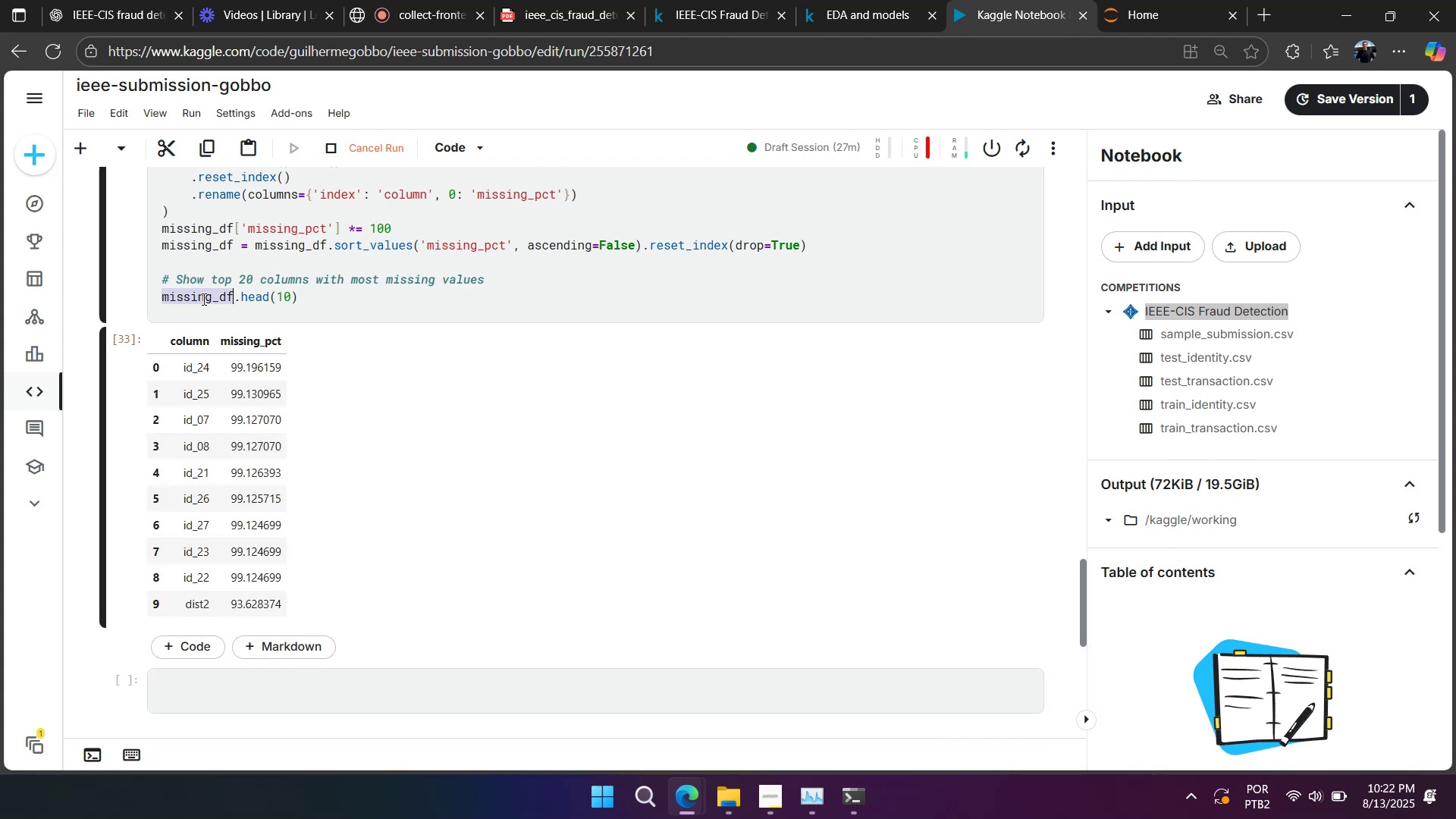 
key(Control+ControlLeft)
 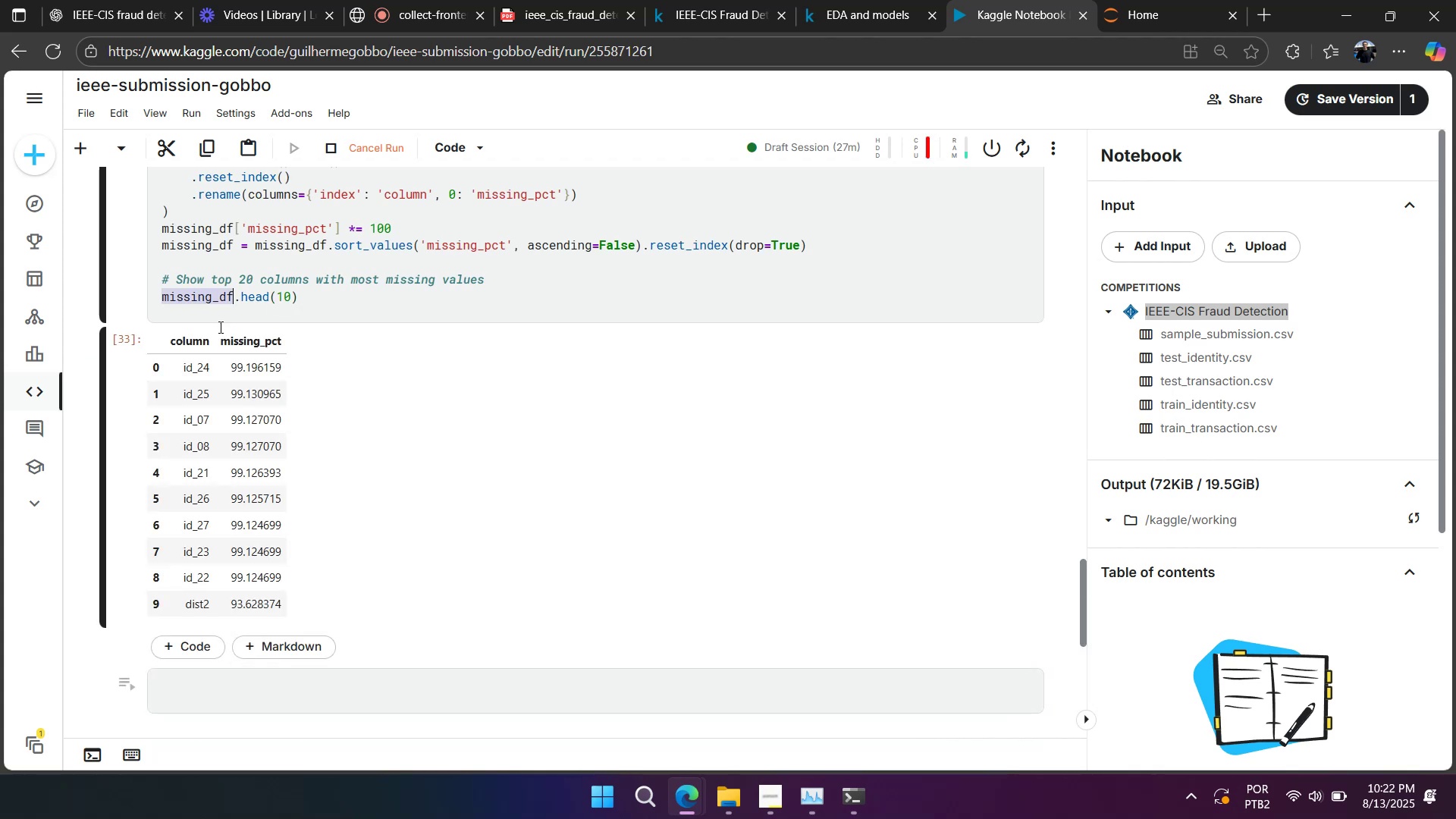 
key(Control+C)
 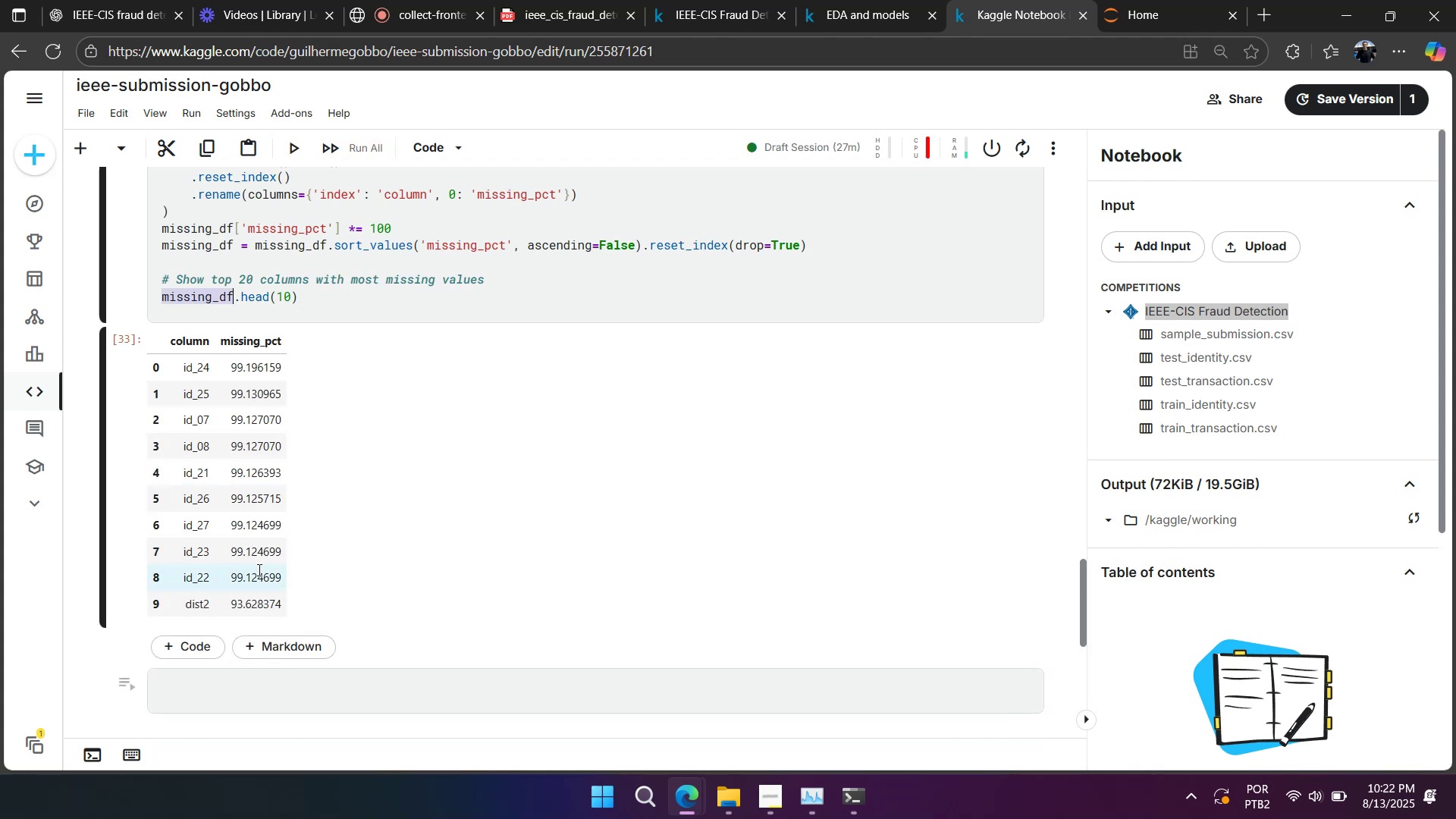 
scroll: coordinate [276, 272], scroll_direction: none, amount: 0.0
 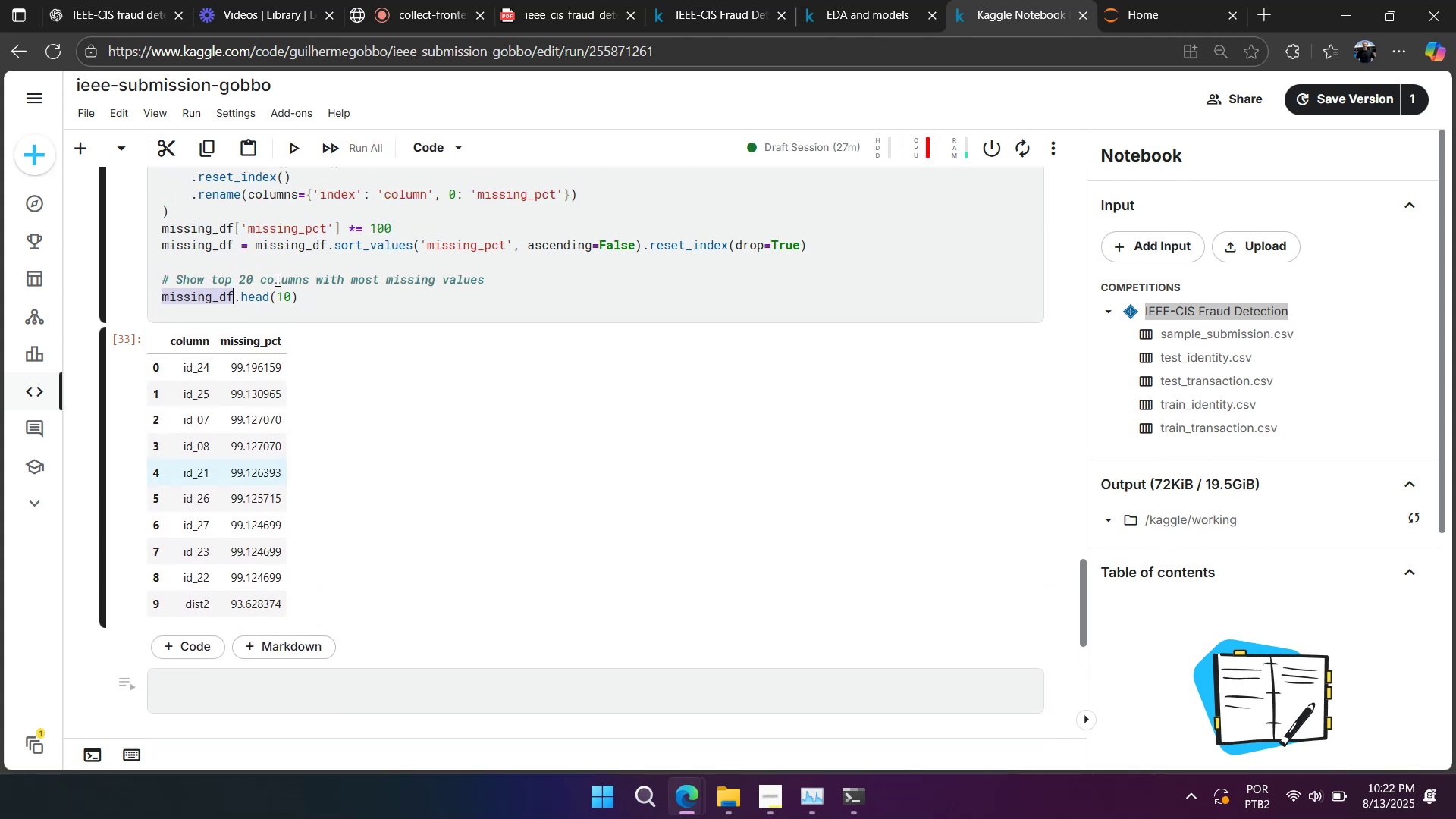 
left_click([276, 301])
 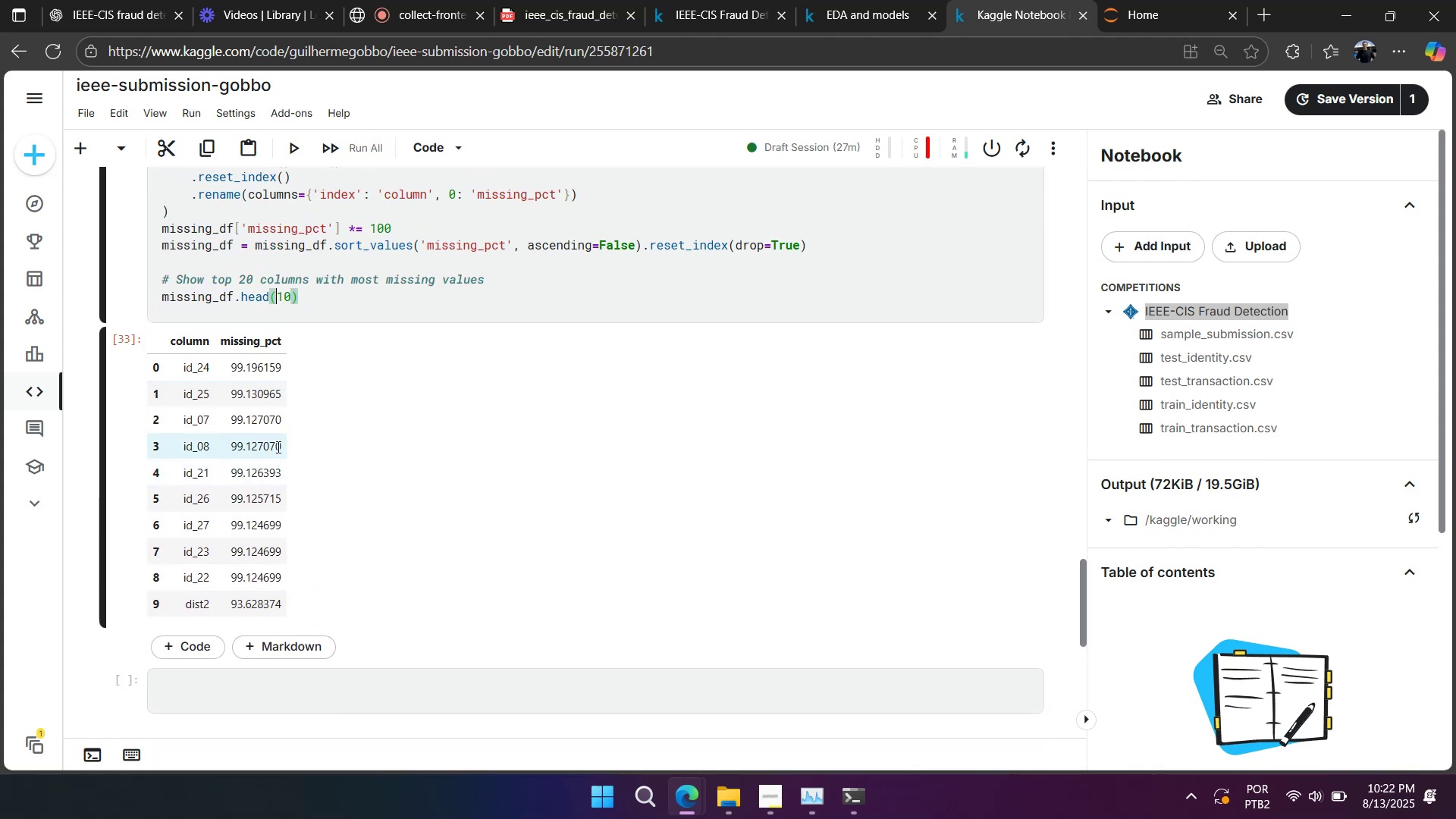 
scroll: coordinate [275, 459], scroll_direction: down, amount: 1.0
 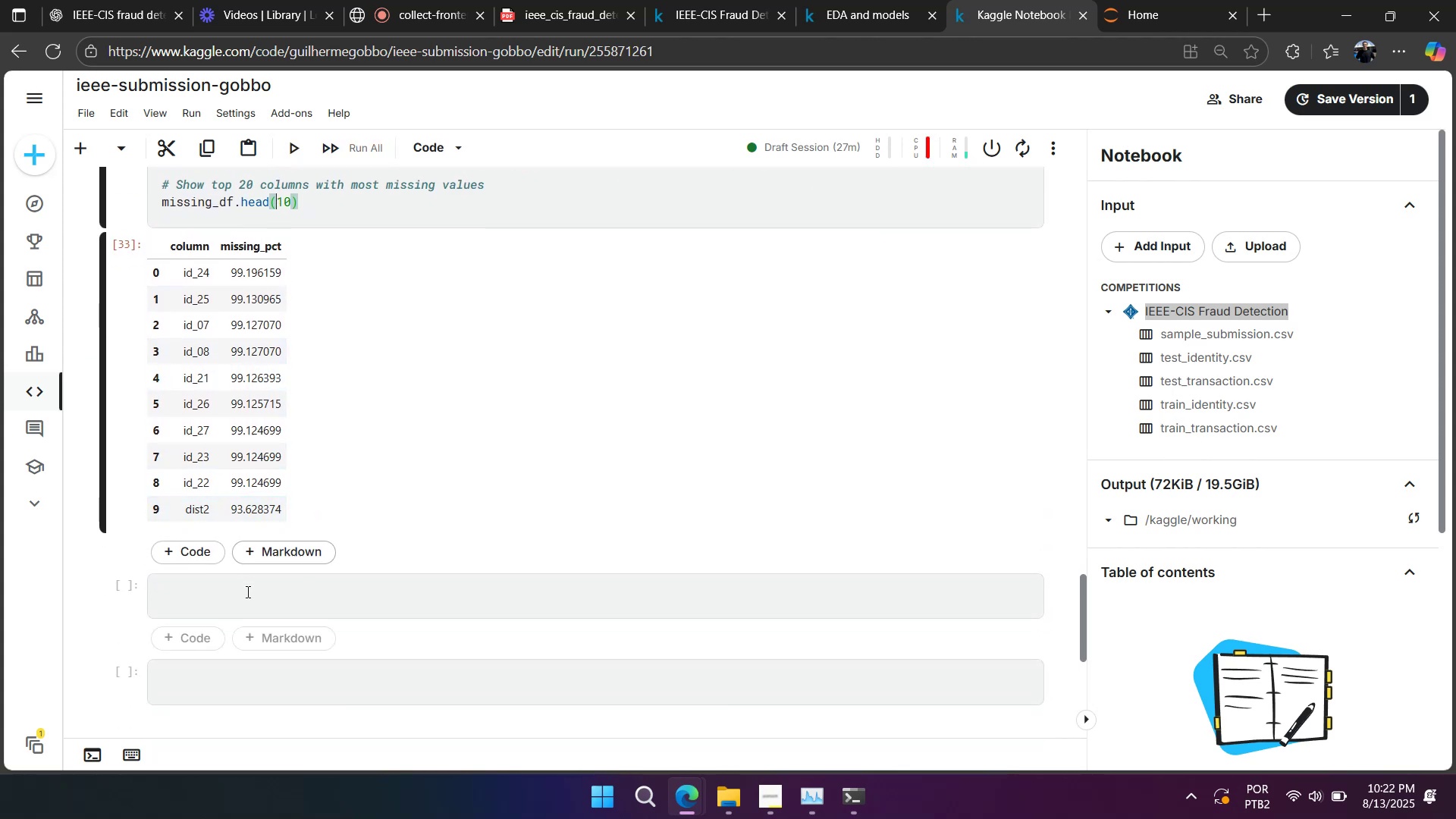 
left_click([248, 599])
 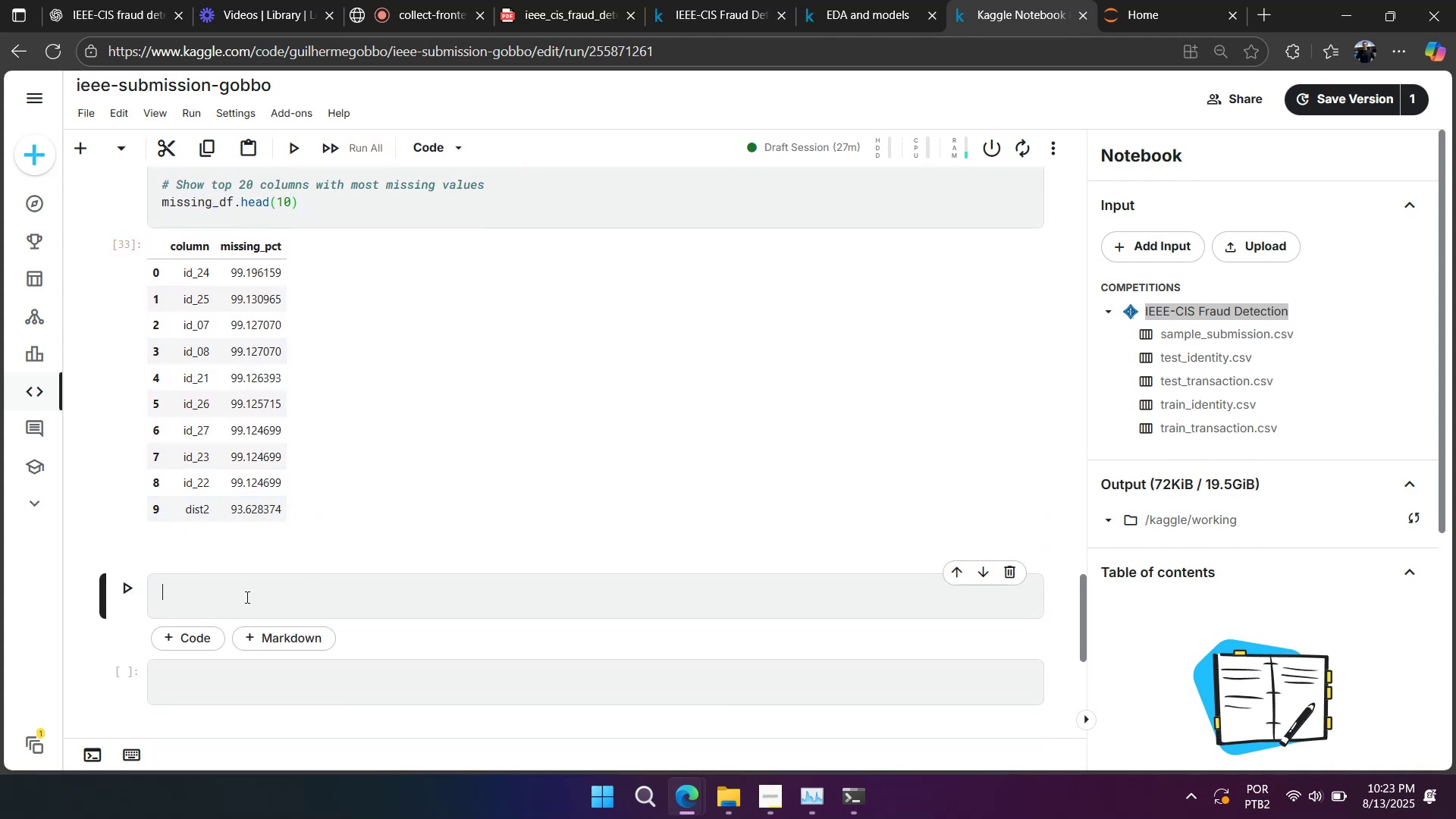 
wait(9.86)
 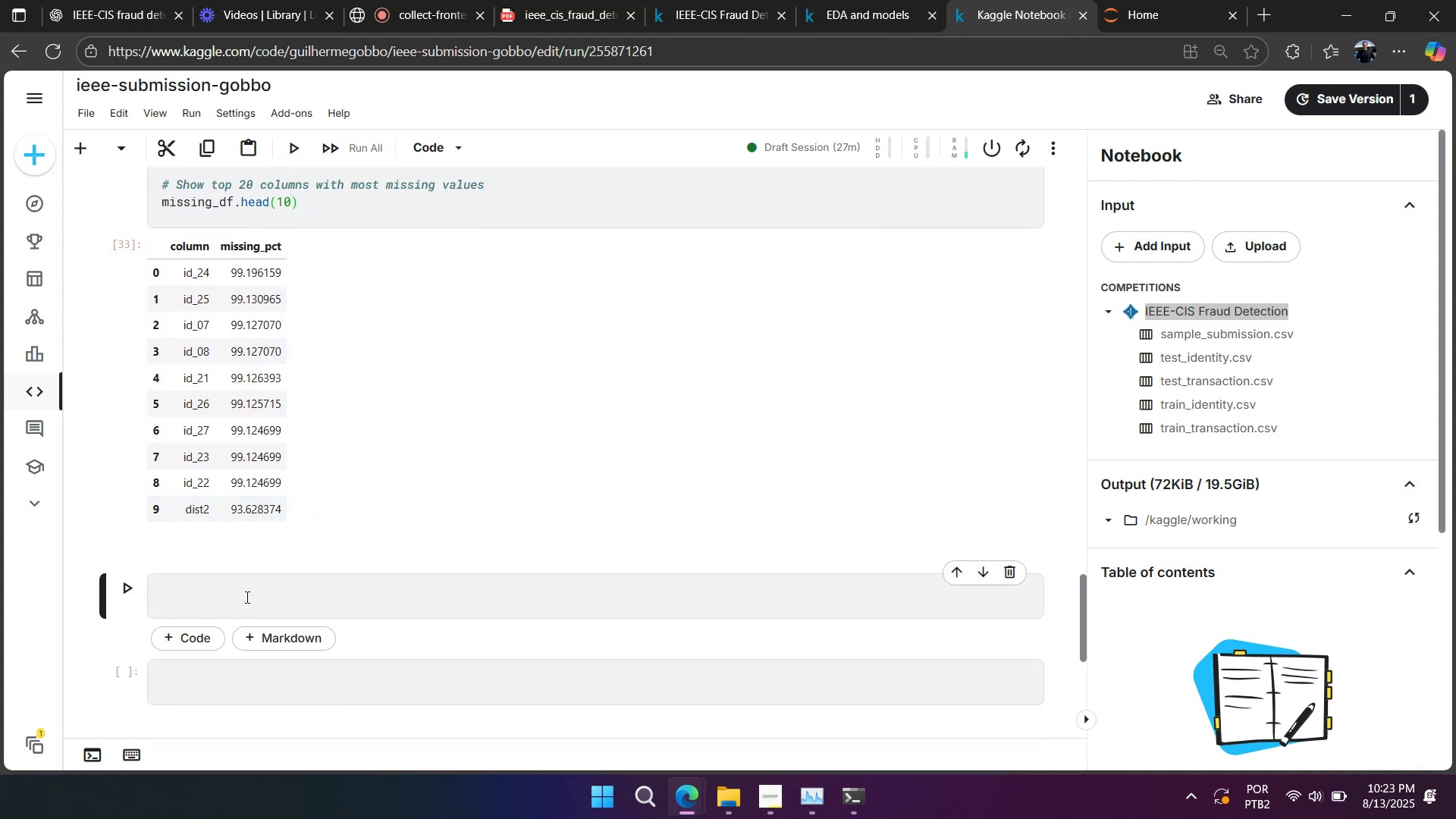 
key(Control+V)
 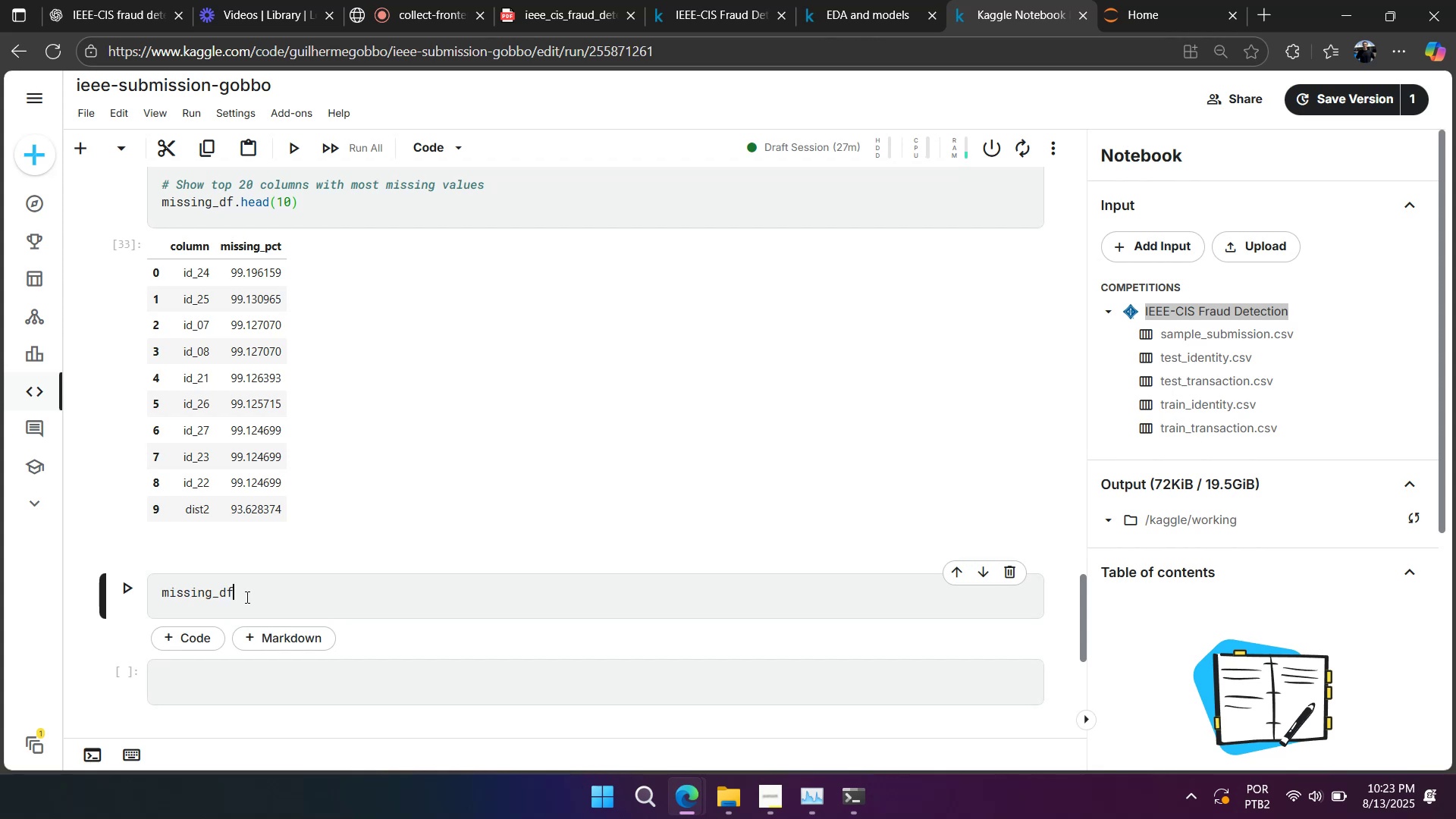 
type(.to_csv)
 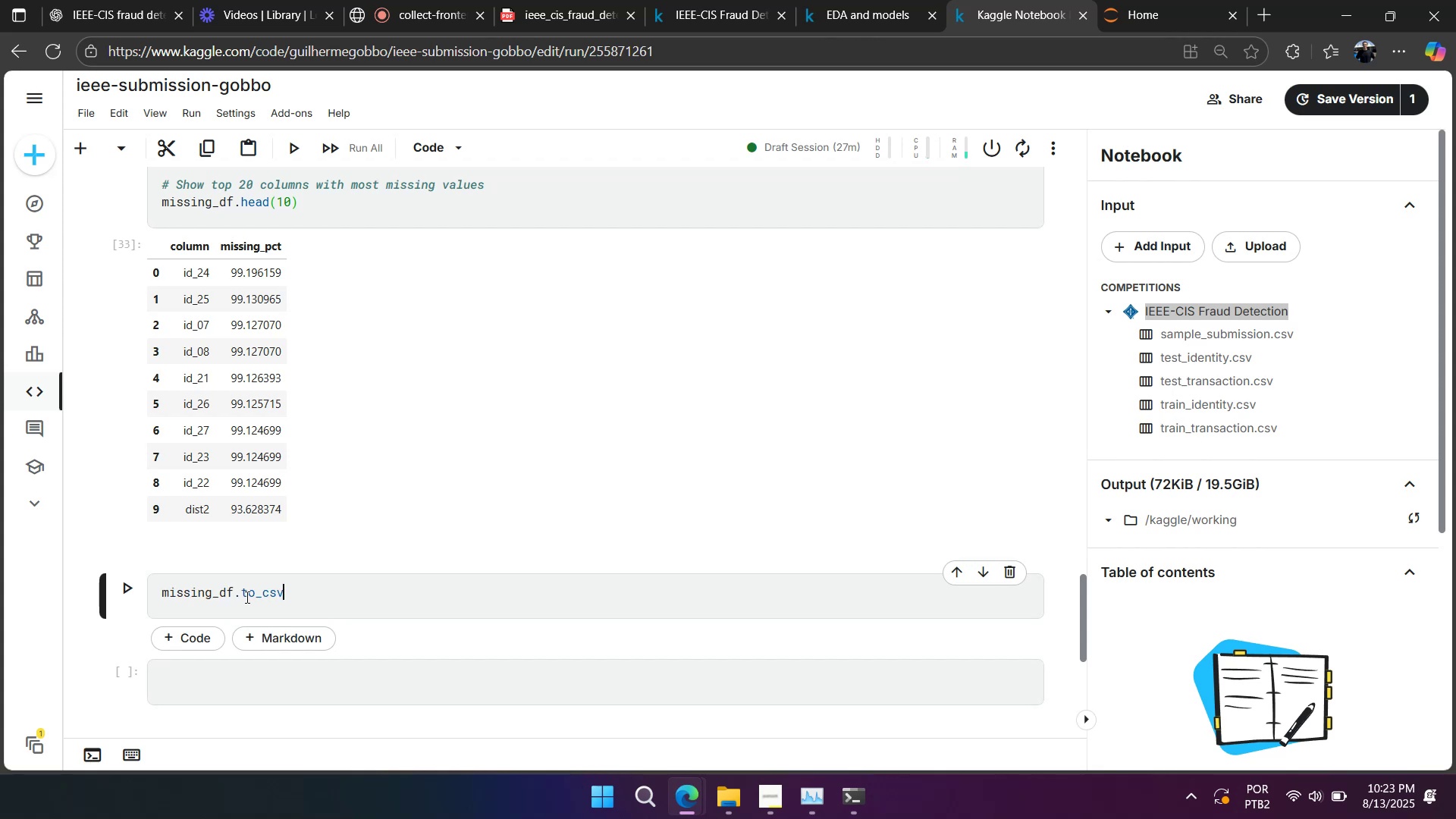 
double_click([666, 501])
 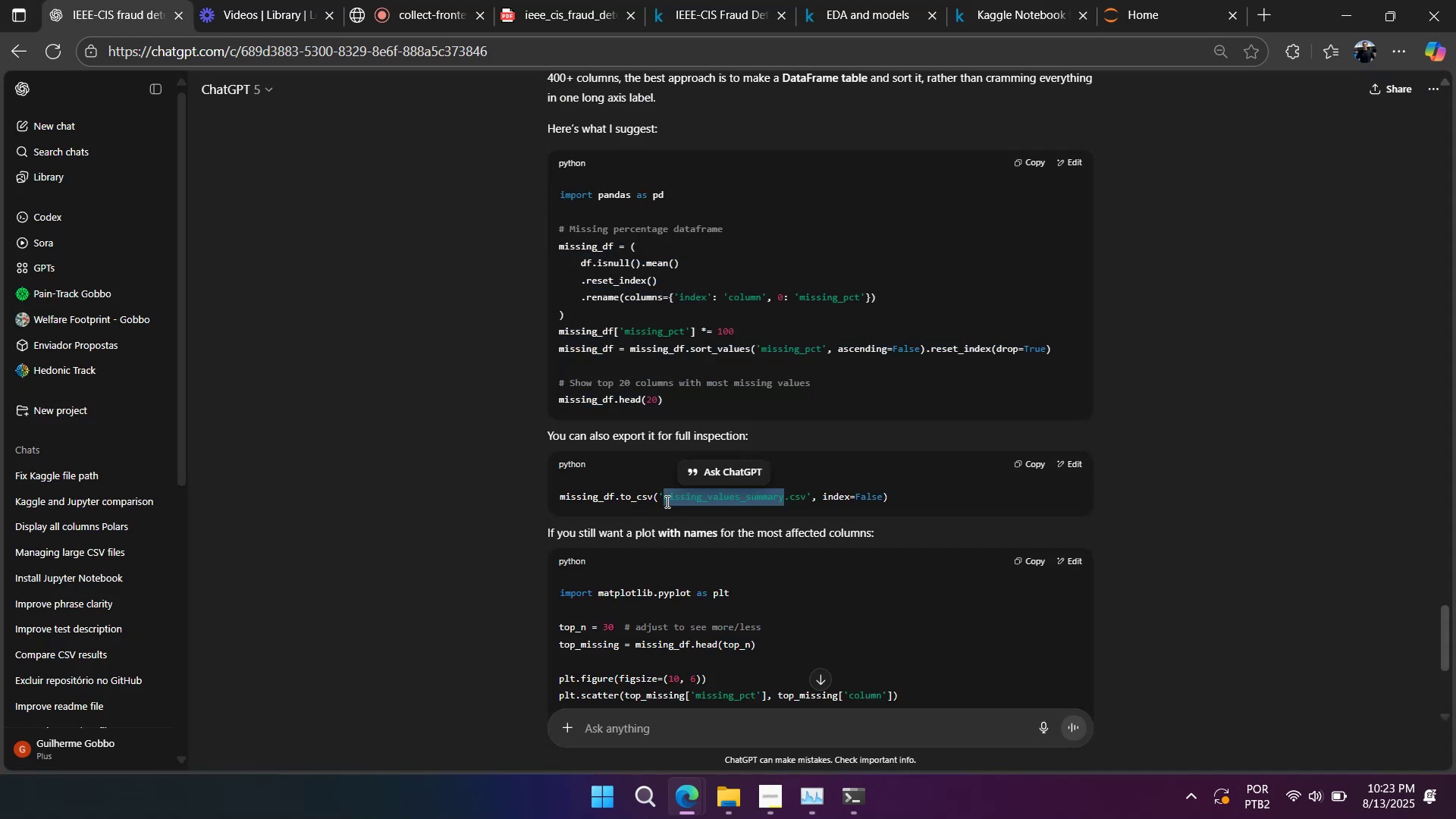 
triple_click([666, 501])
 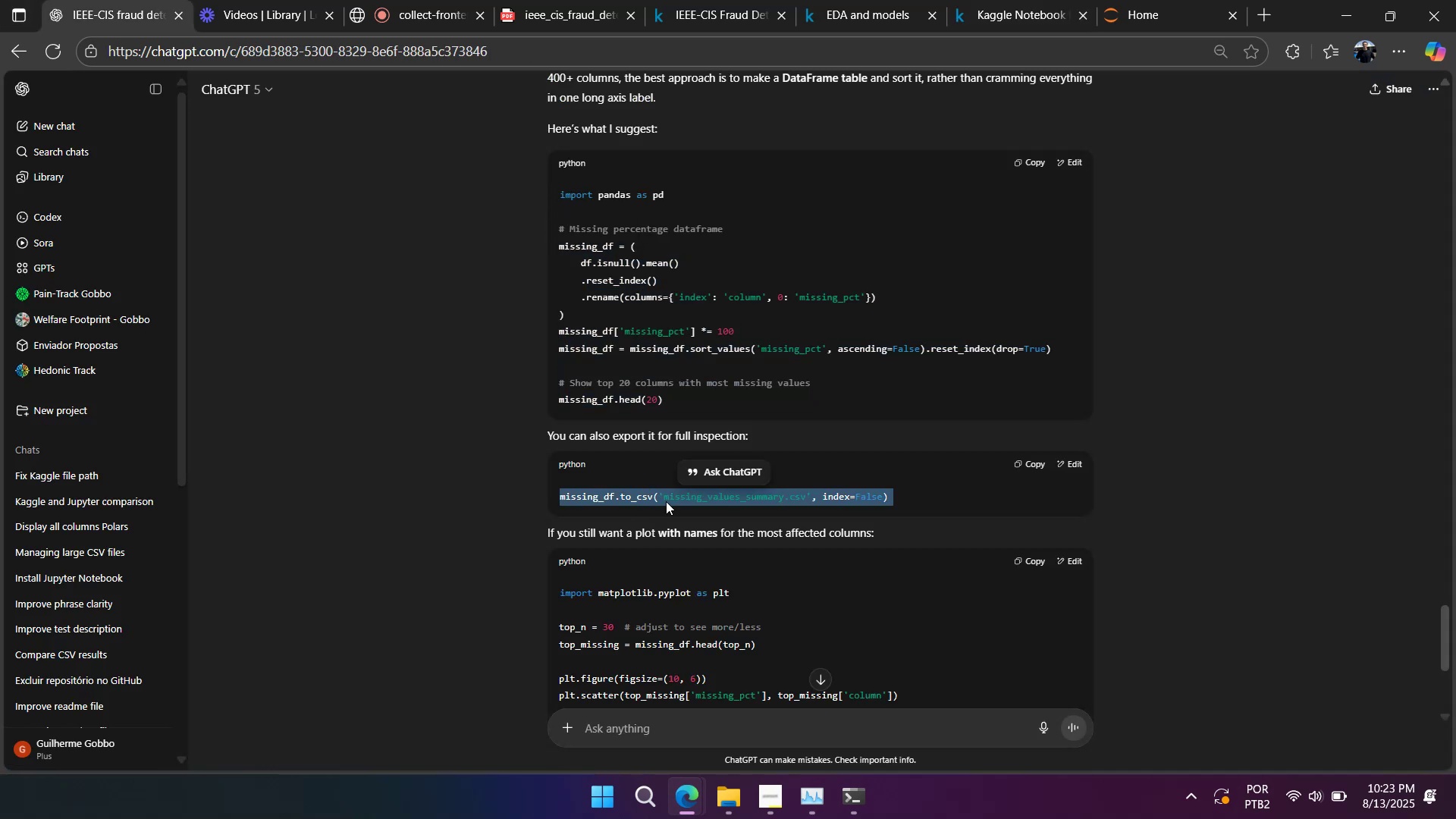 
key(Control+C)
 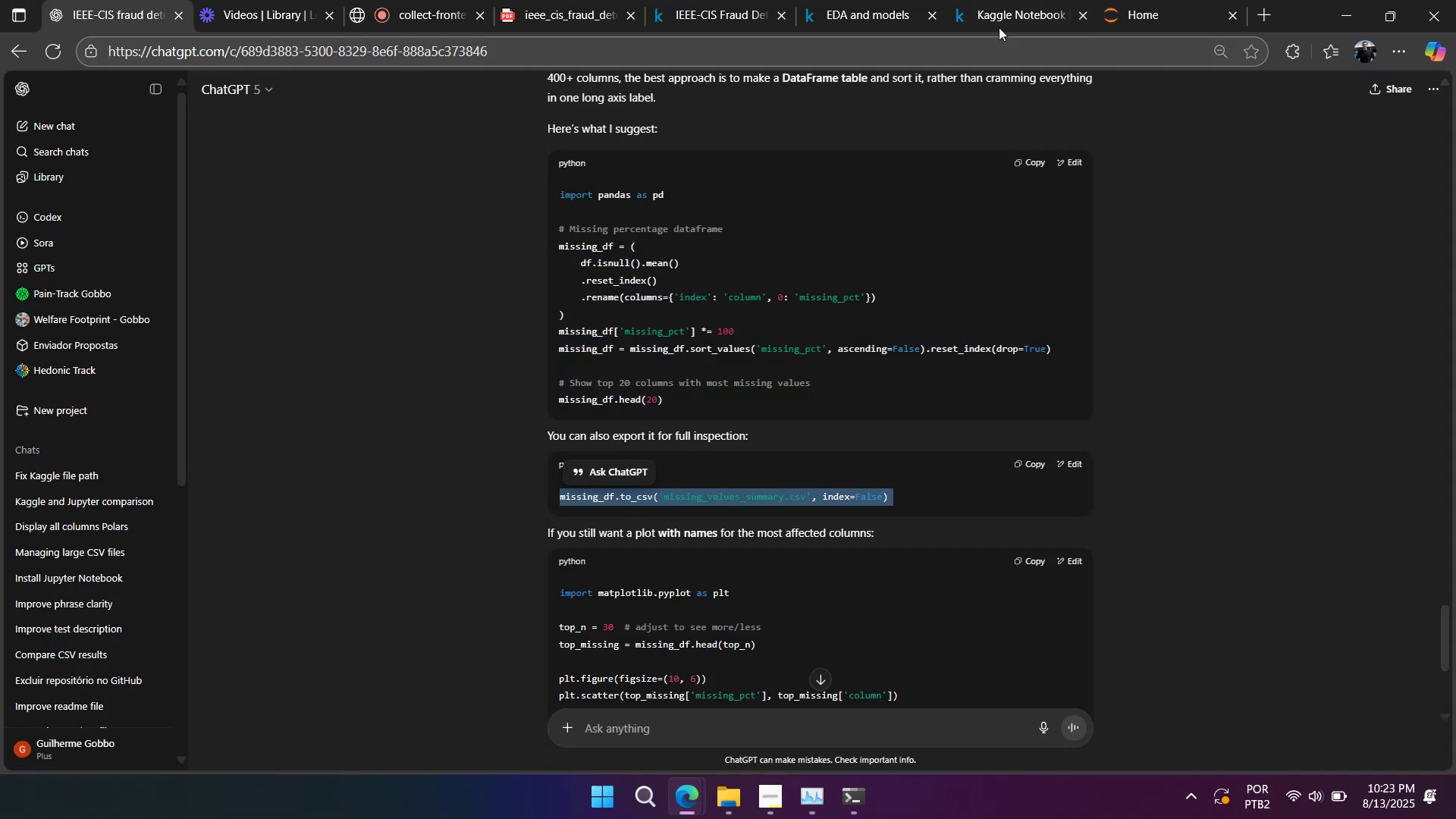 
left_click([997, 22])
 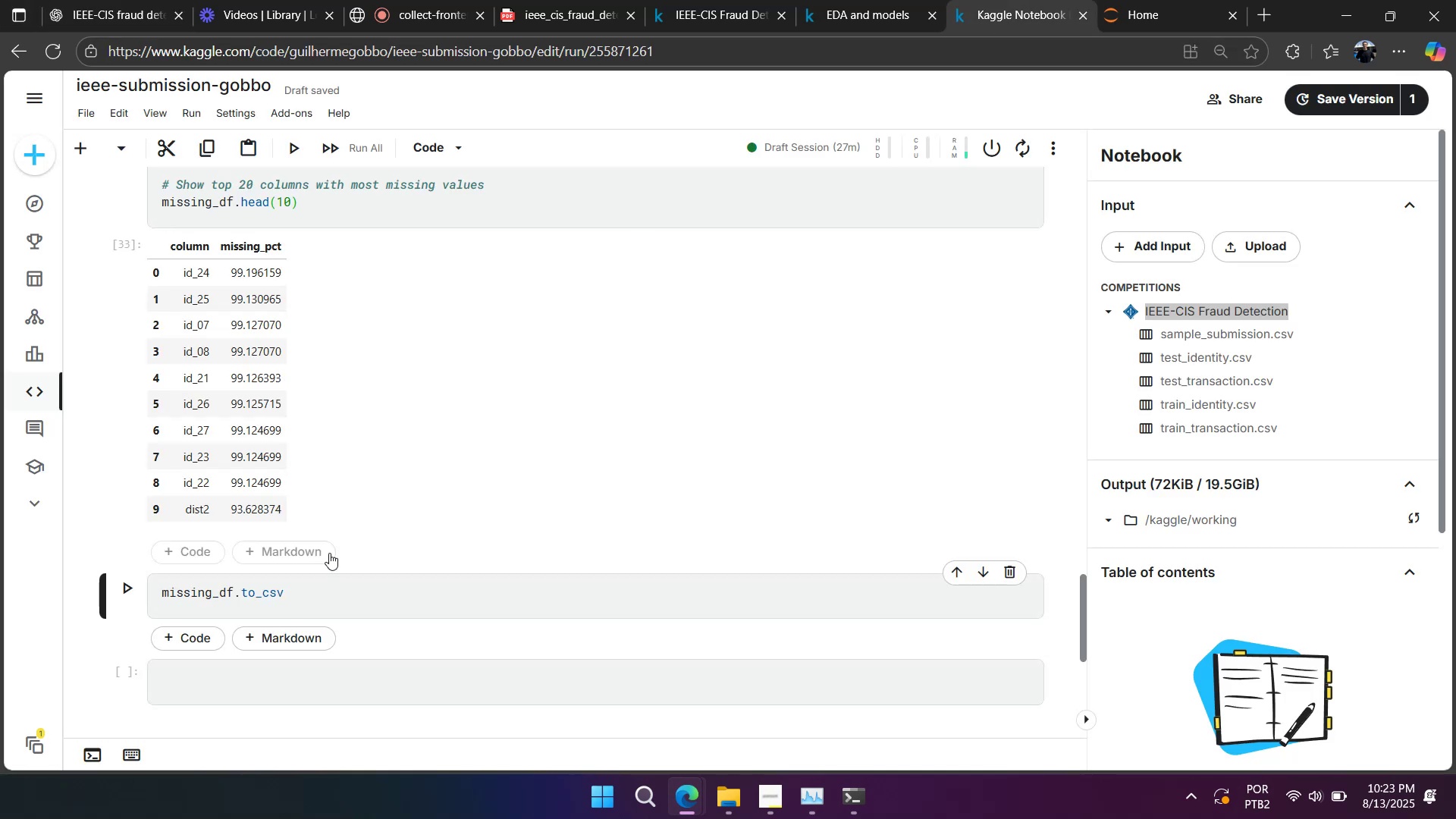 
left_click([331, 598])
 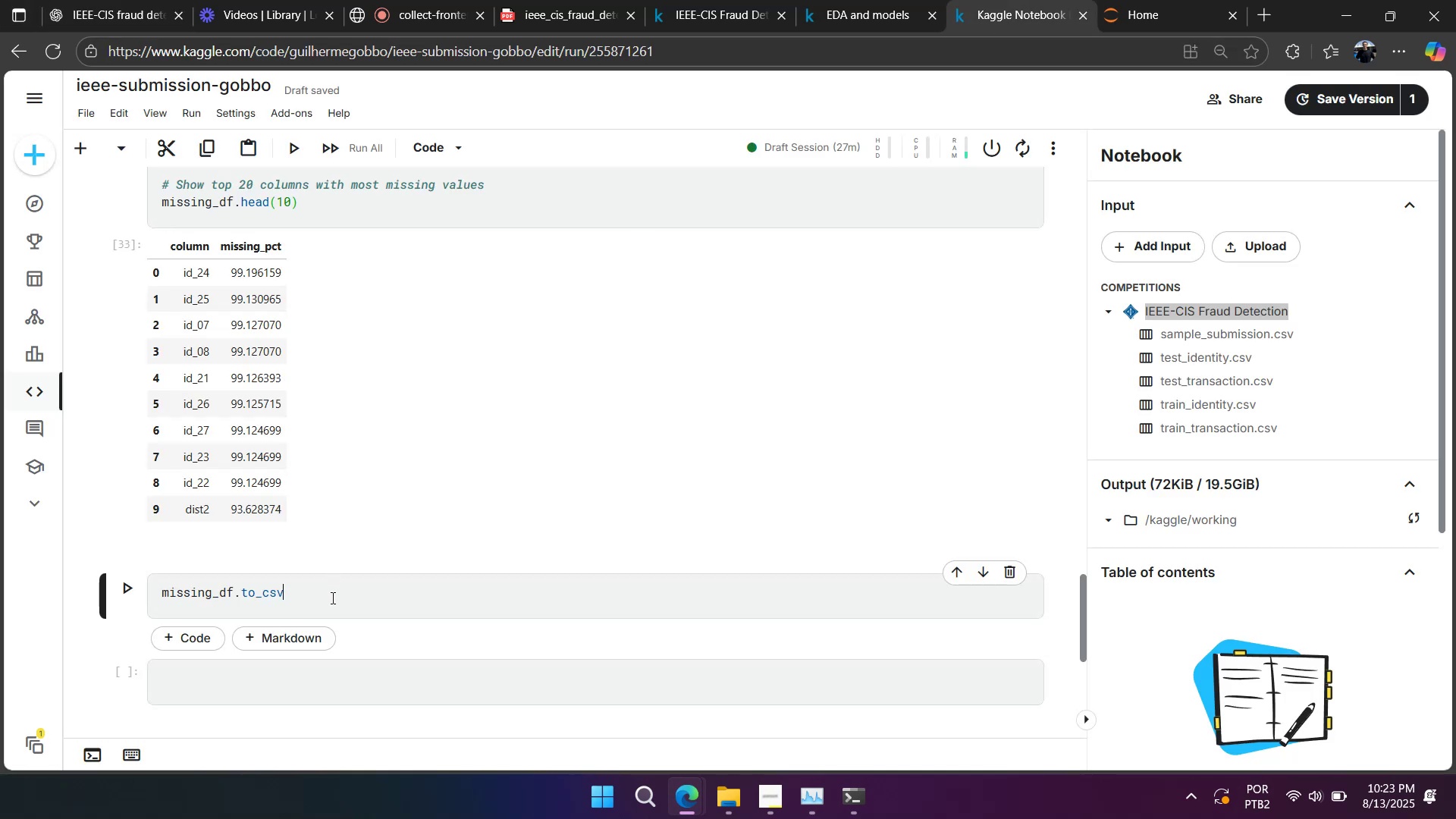 
key(Control+A)
 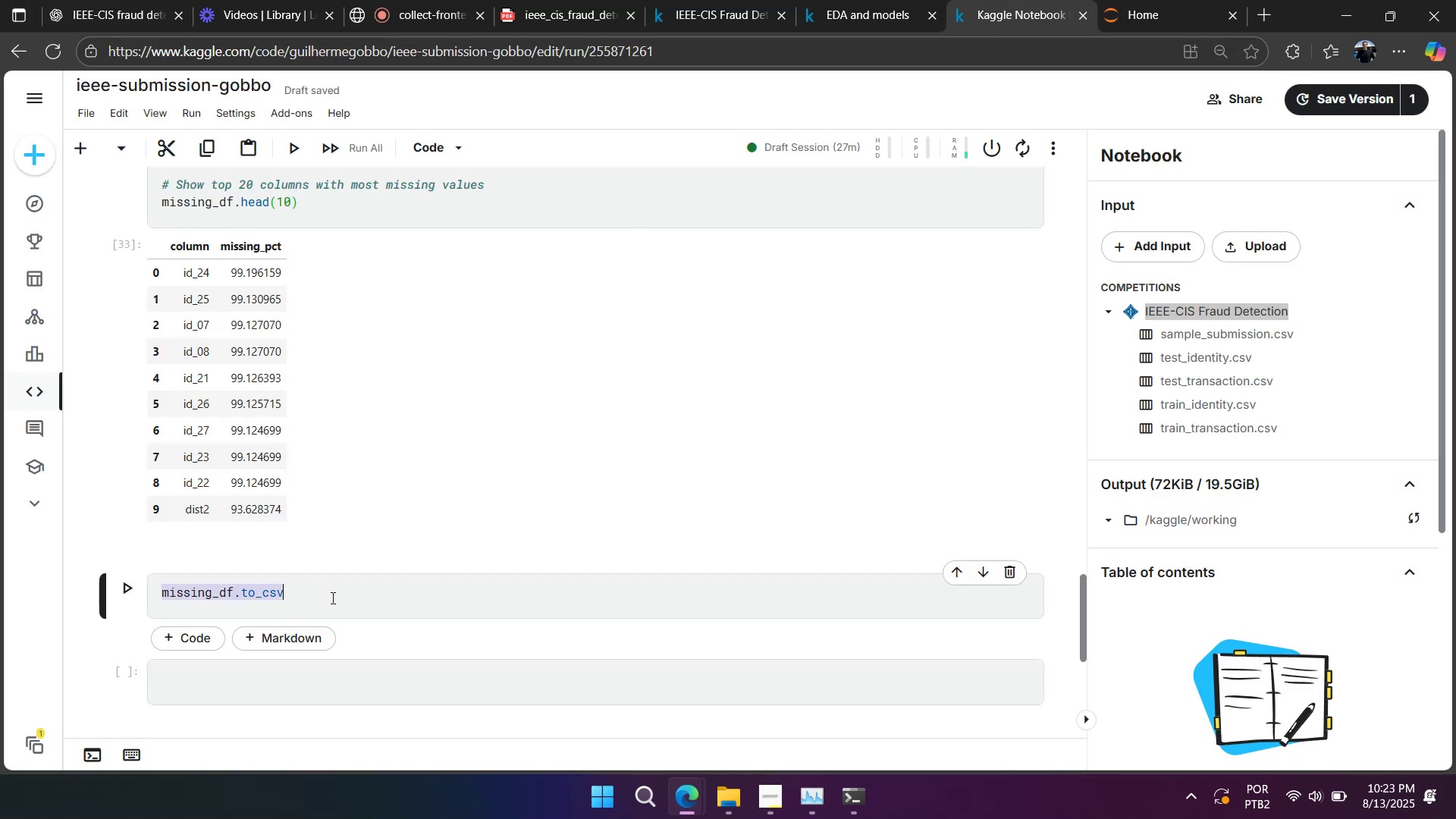 
key(Control+V)
 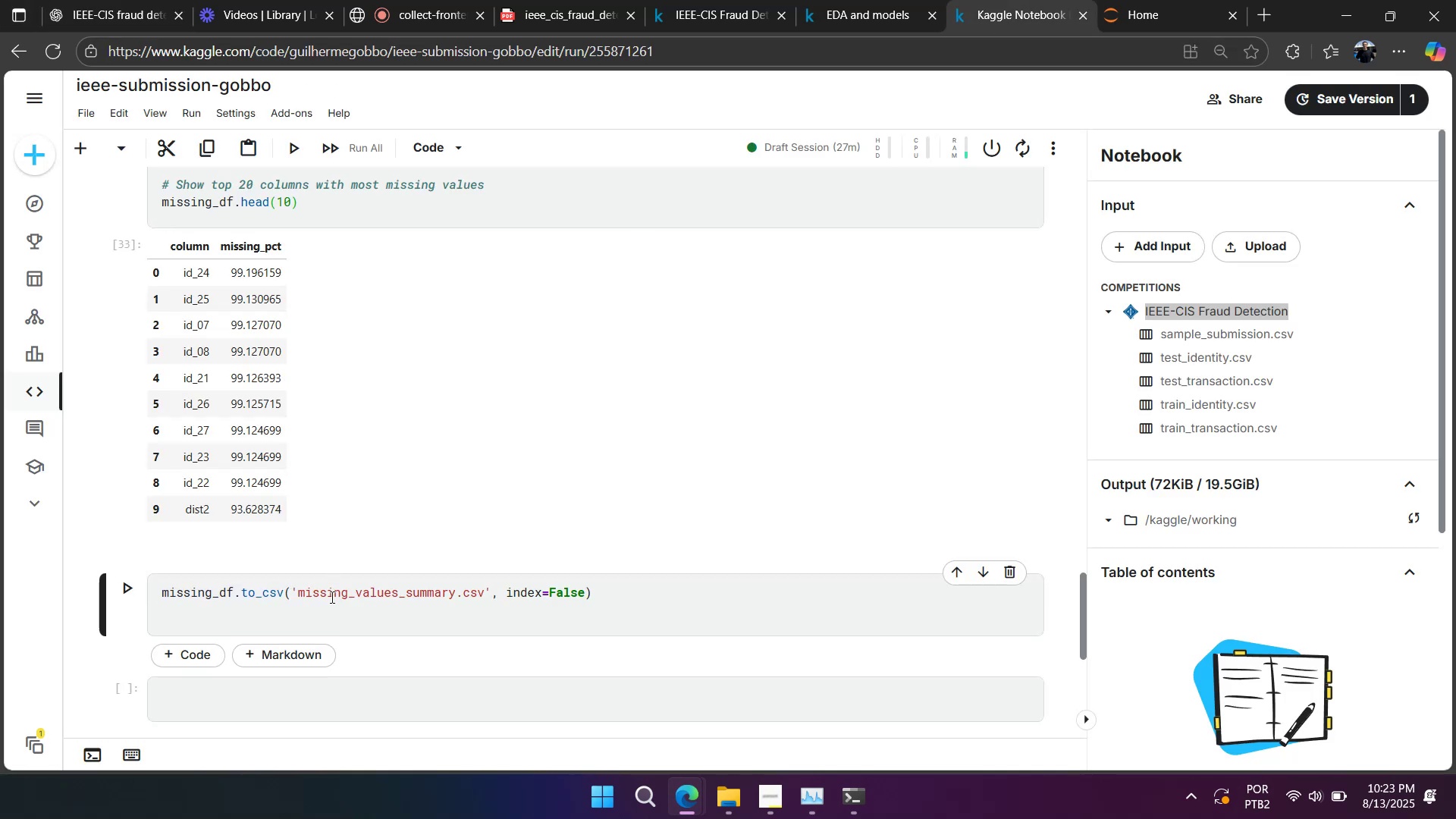 
key(Backspace)
 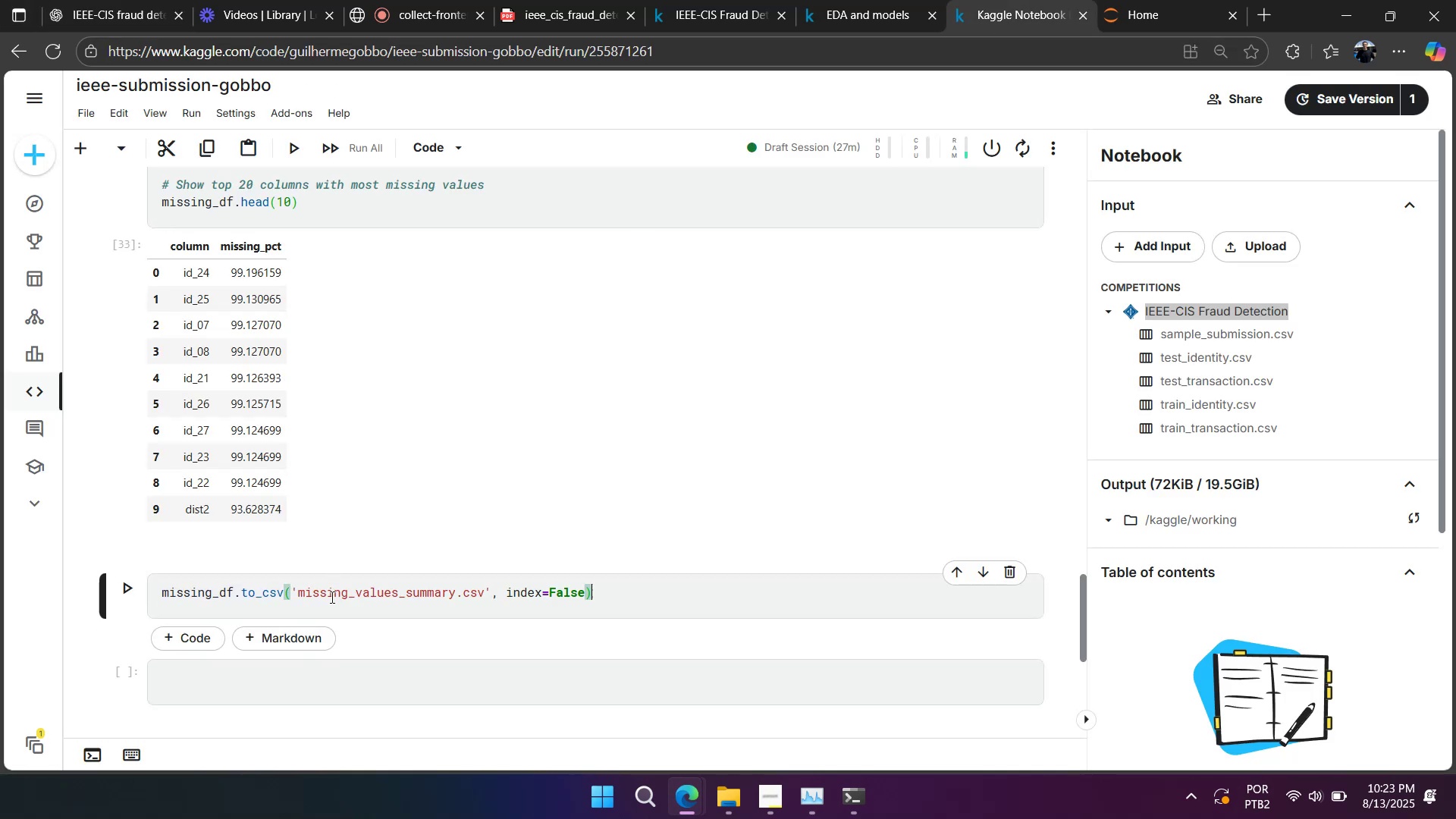 
key(Shift+Enter)
 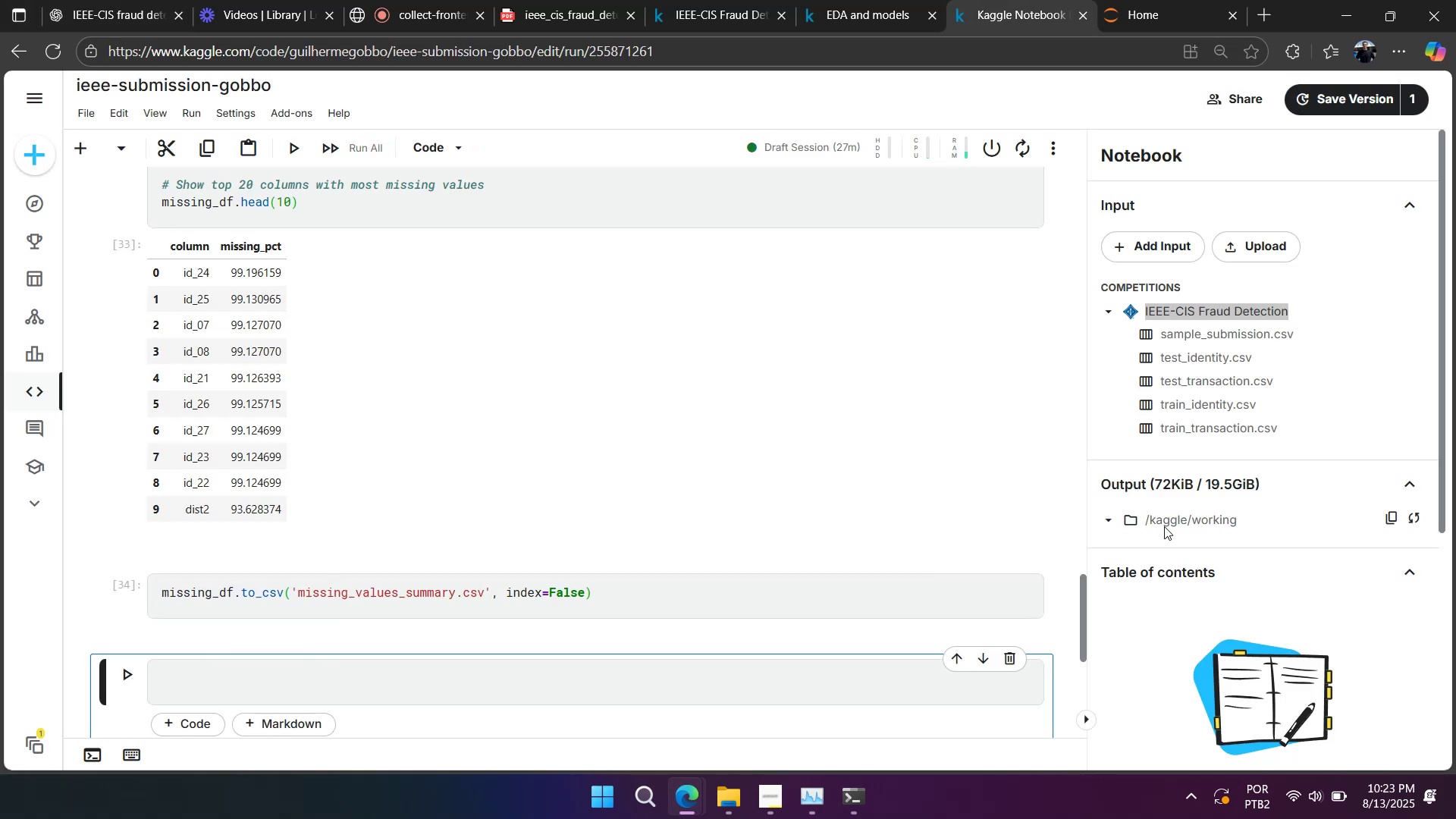 
double_click([1113, 514])
 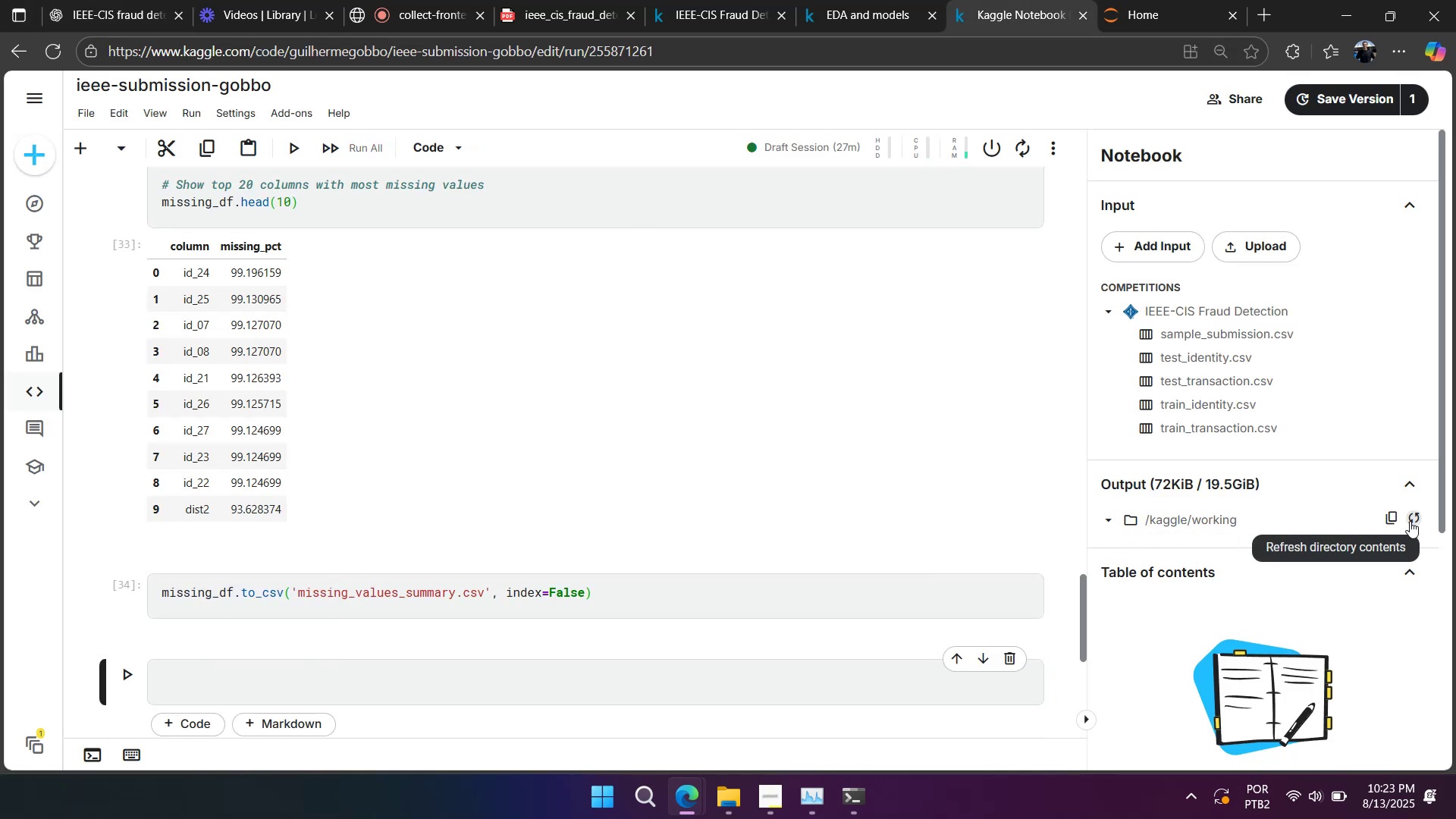 
left_click([735, 796])
 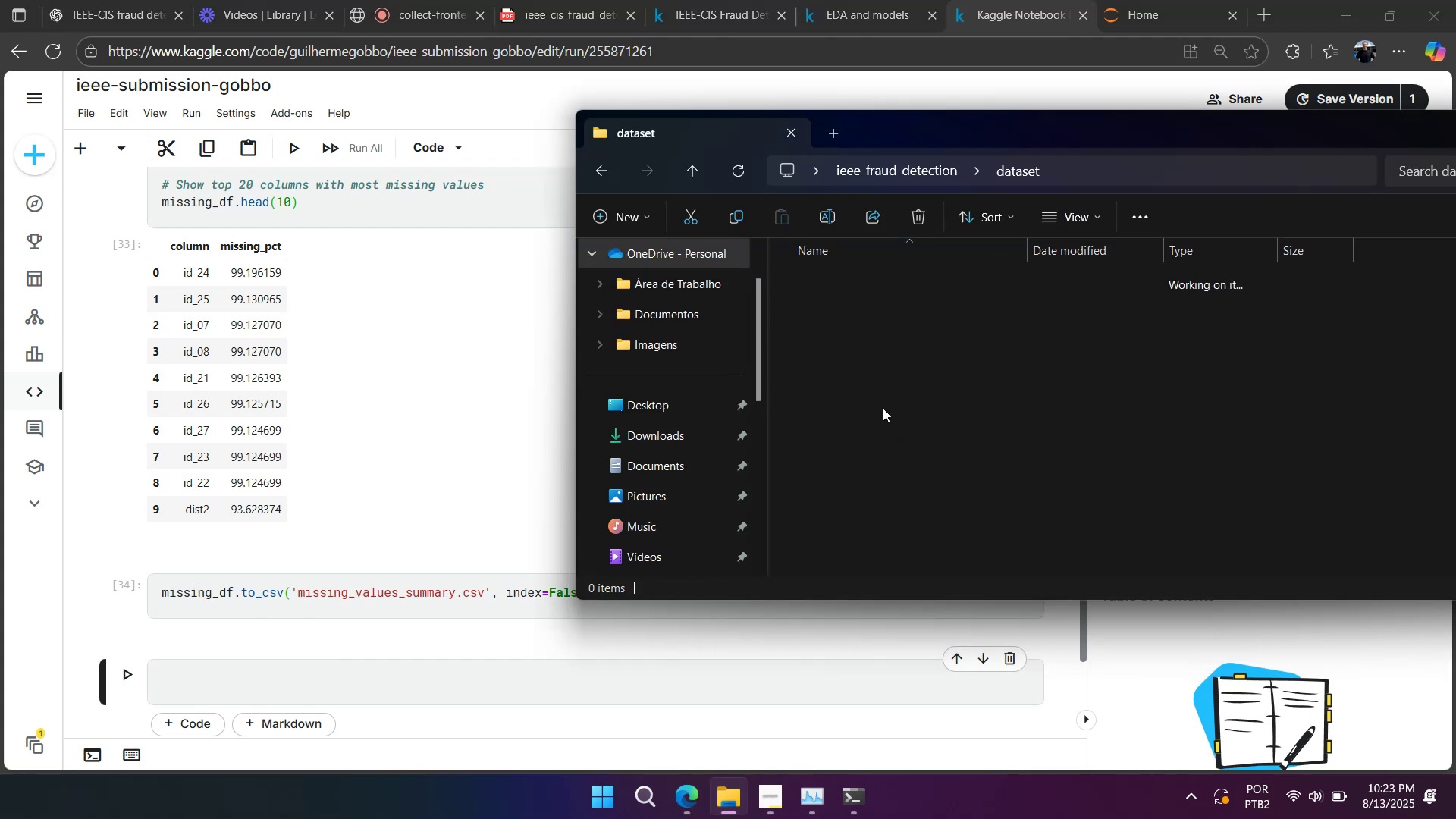 
left_click([859, 341])
 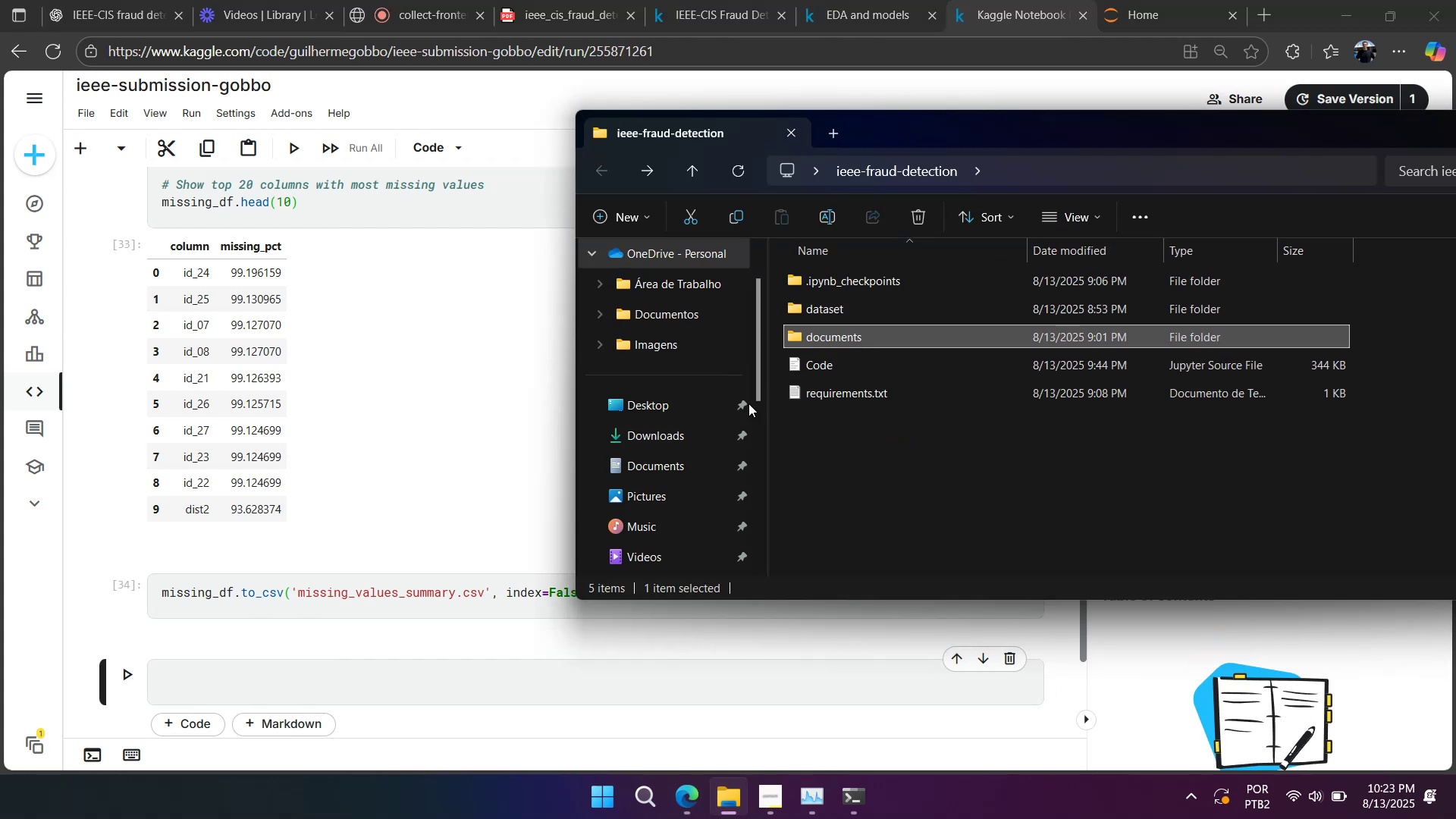 
scroll: coordinate [670, 450], scroll_direction: down, amount: 3.0
 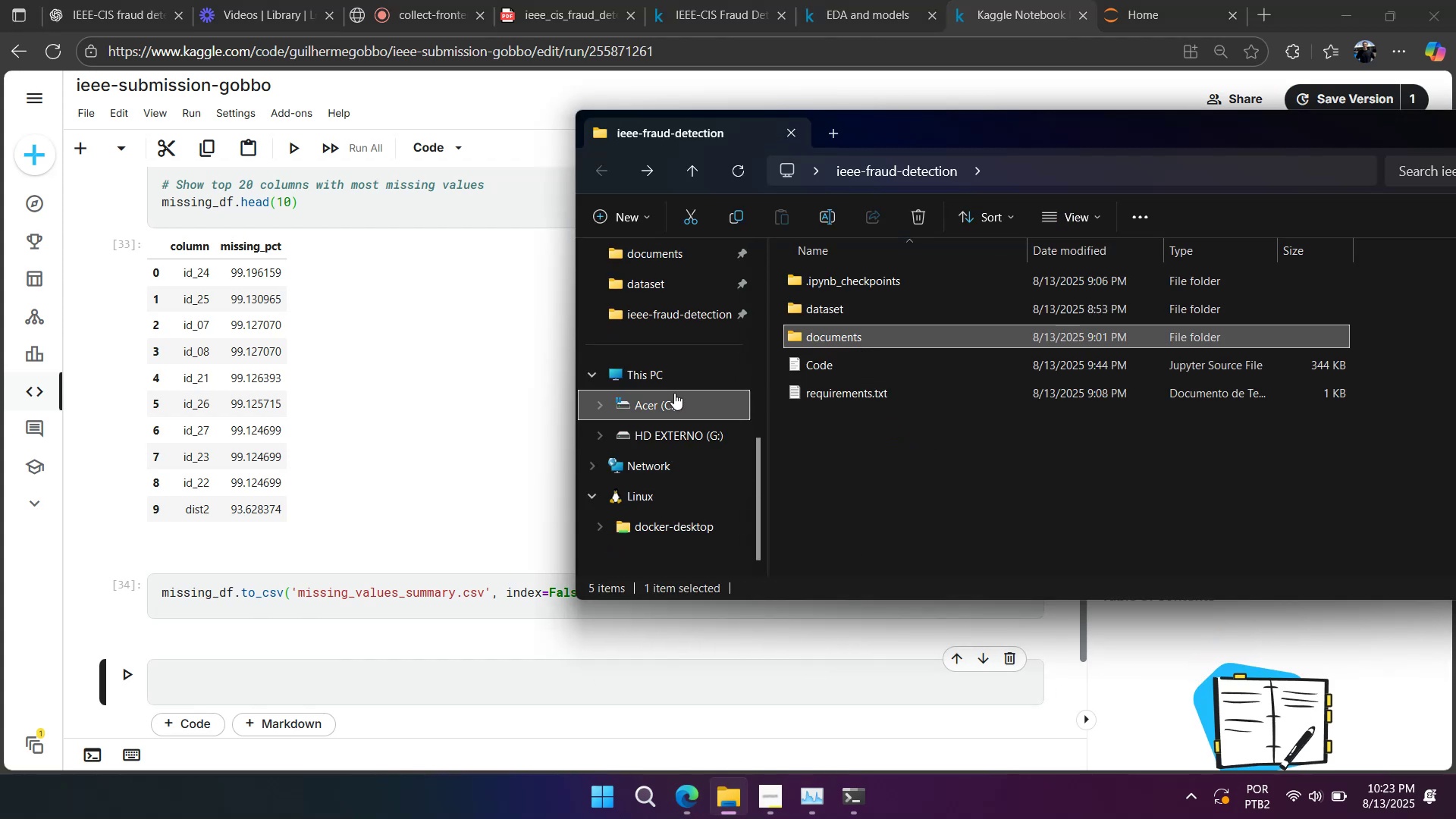 
double_click([675, 382])
 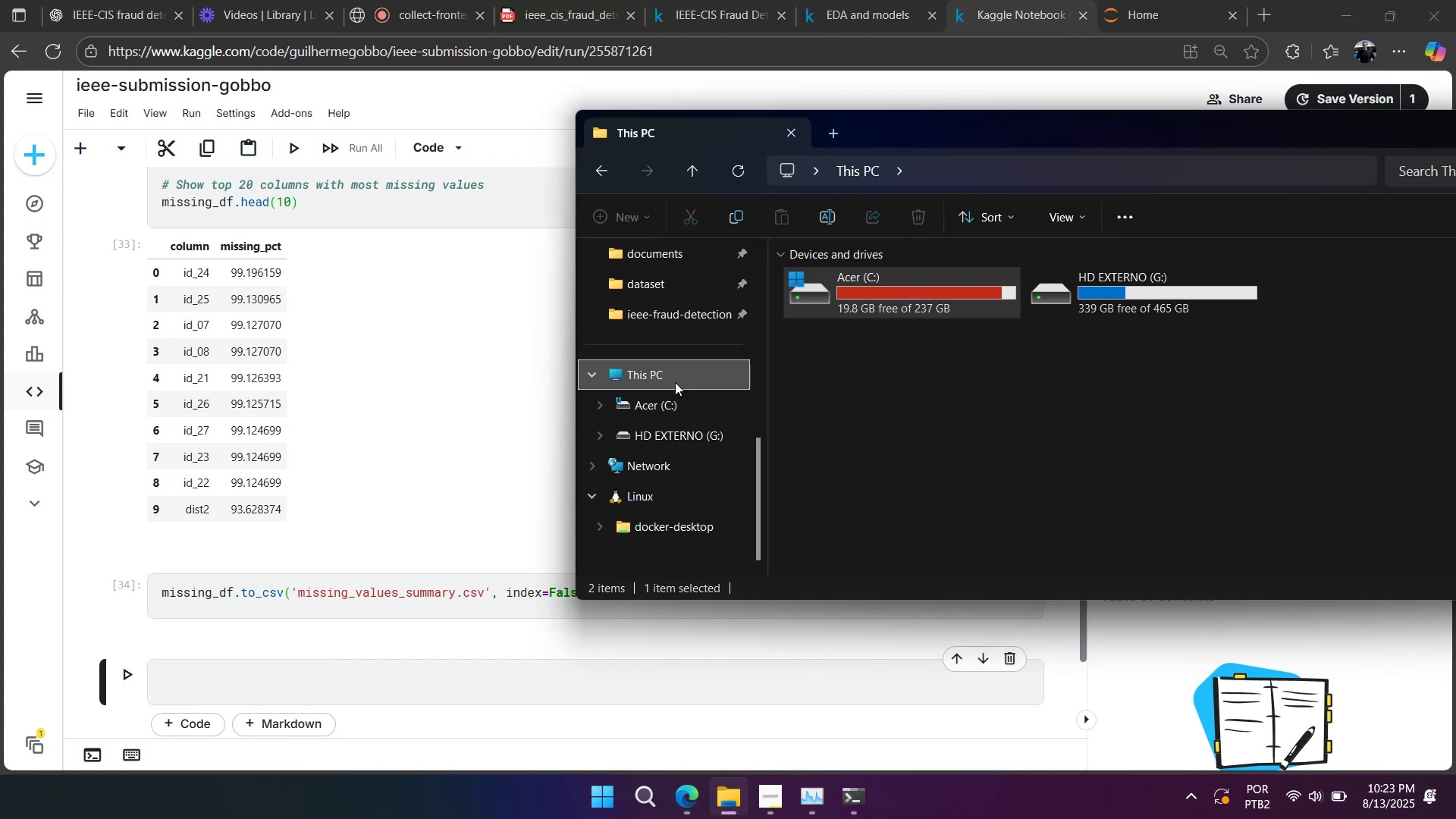 
 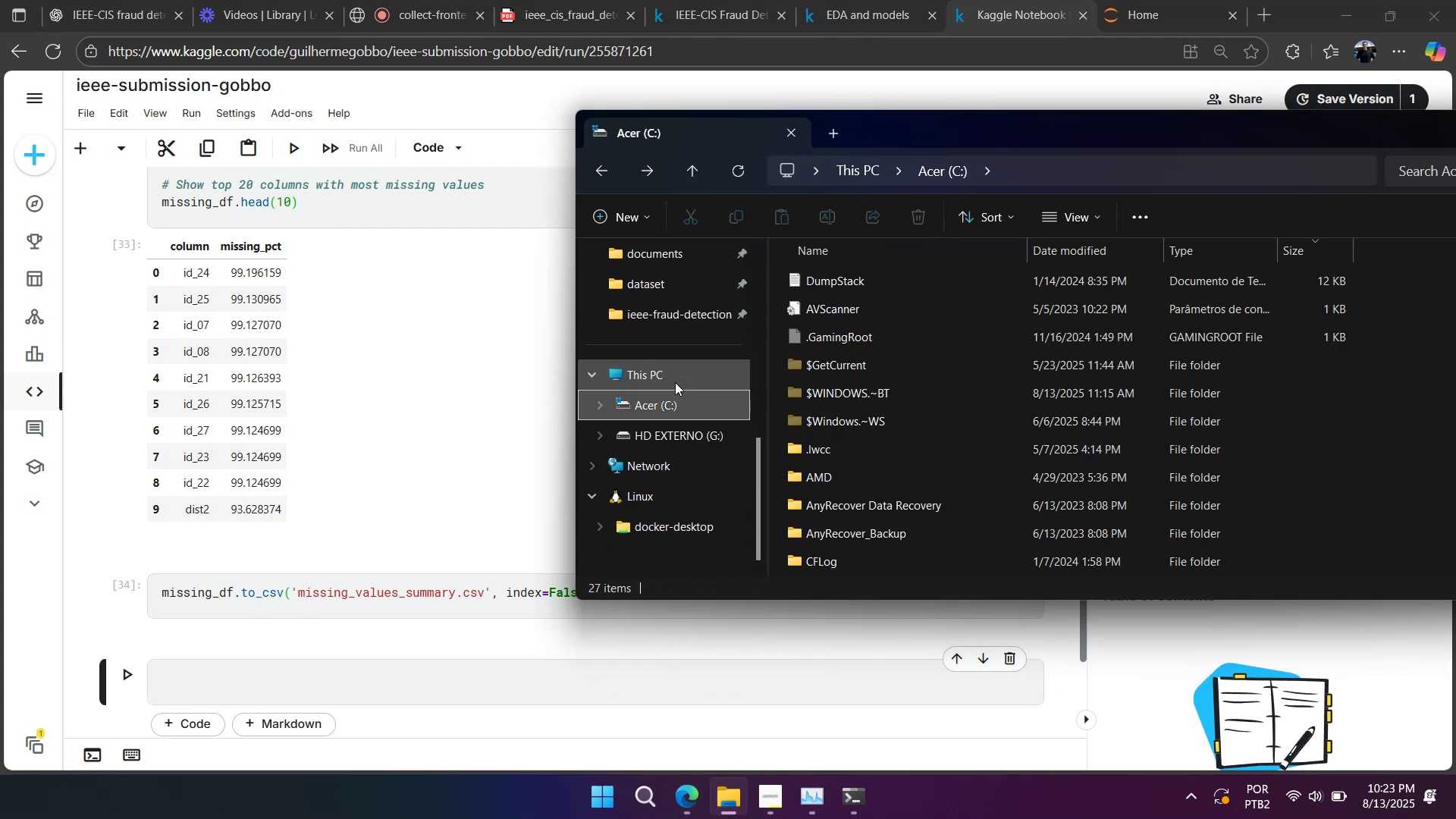 
 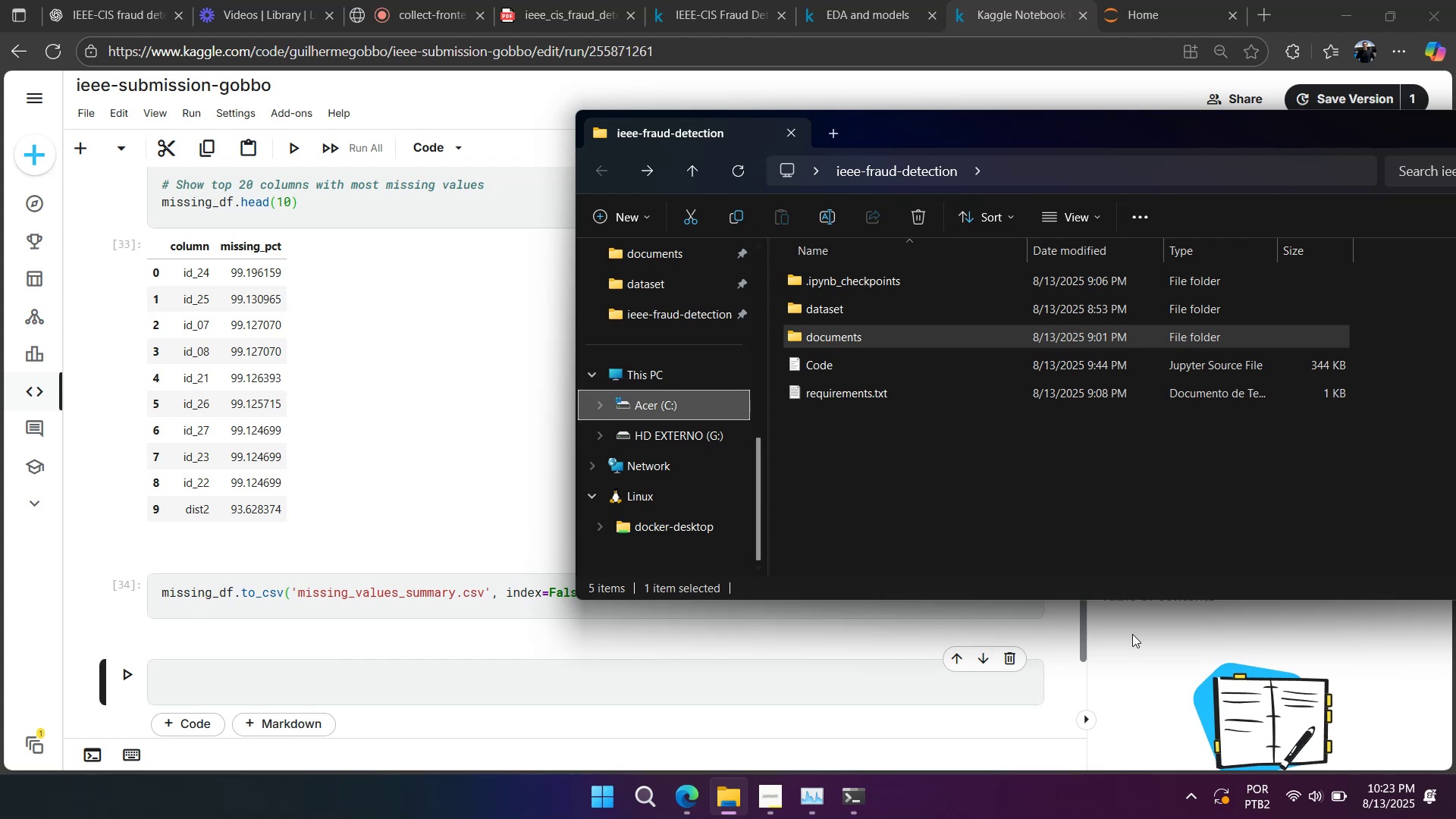 
left_click([1171, 651])
 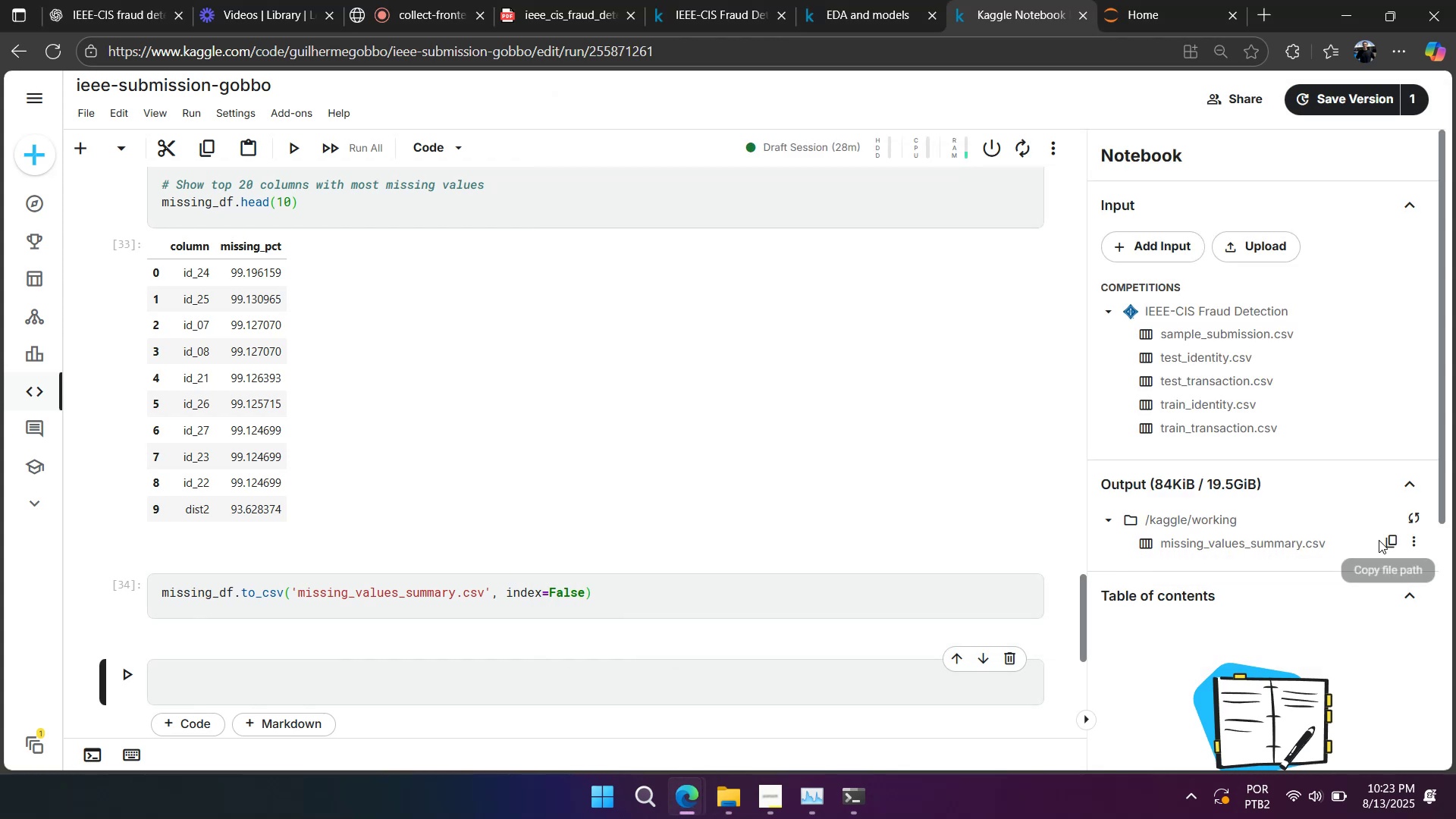 
left_click([1418, 542])
 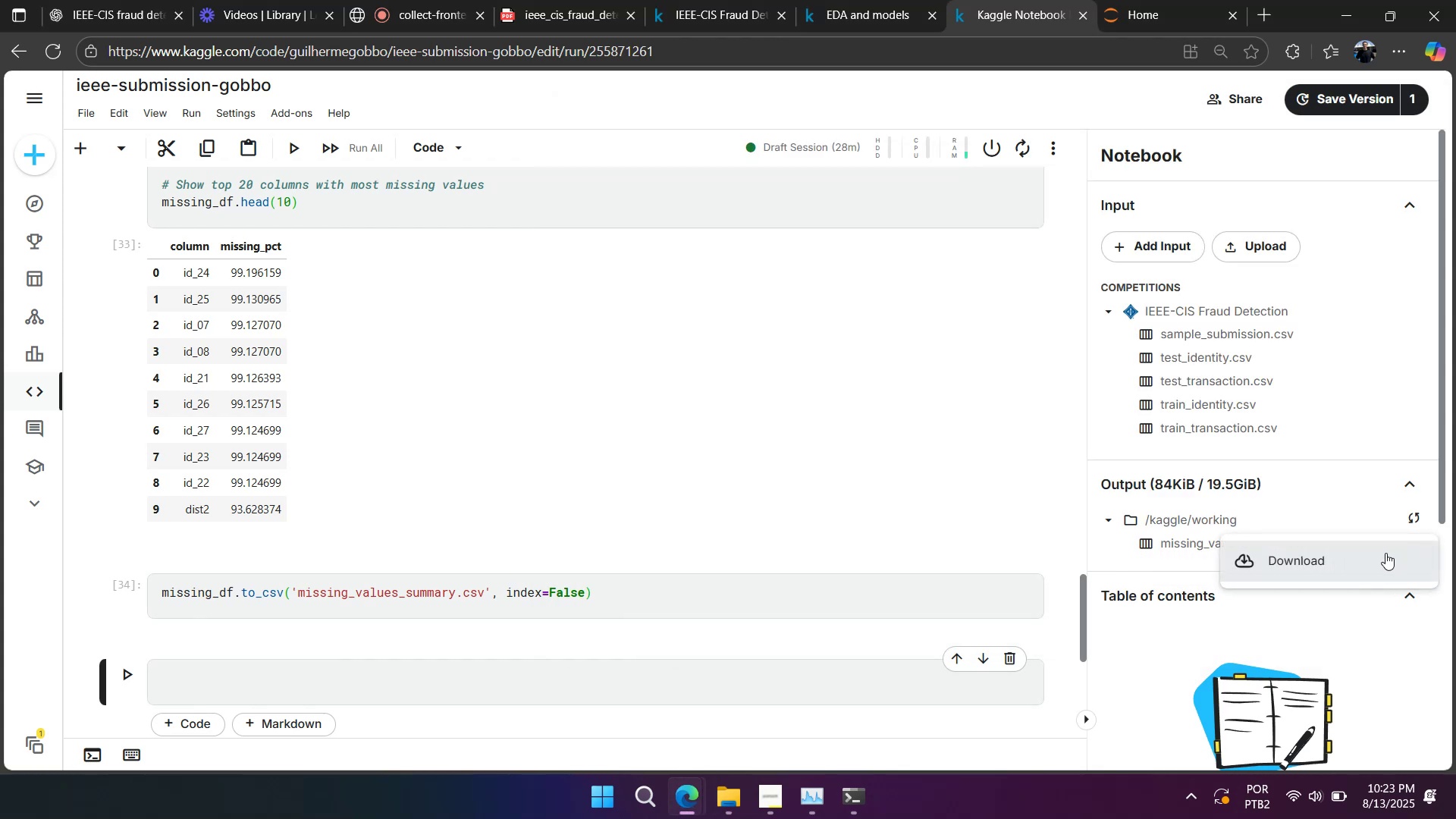 
left_click([1385, 553])
 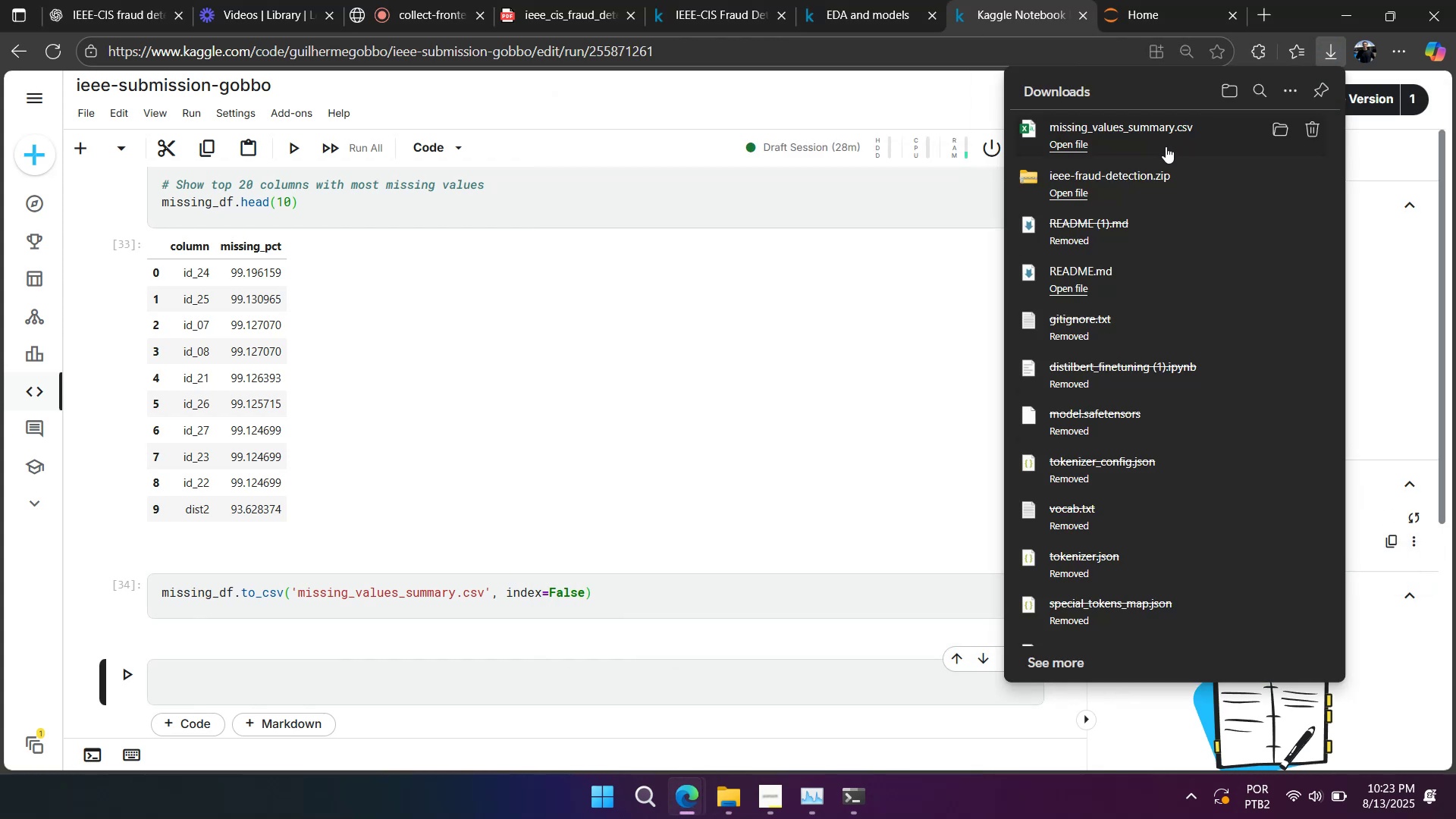 
left_click([1087, 143])
 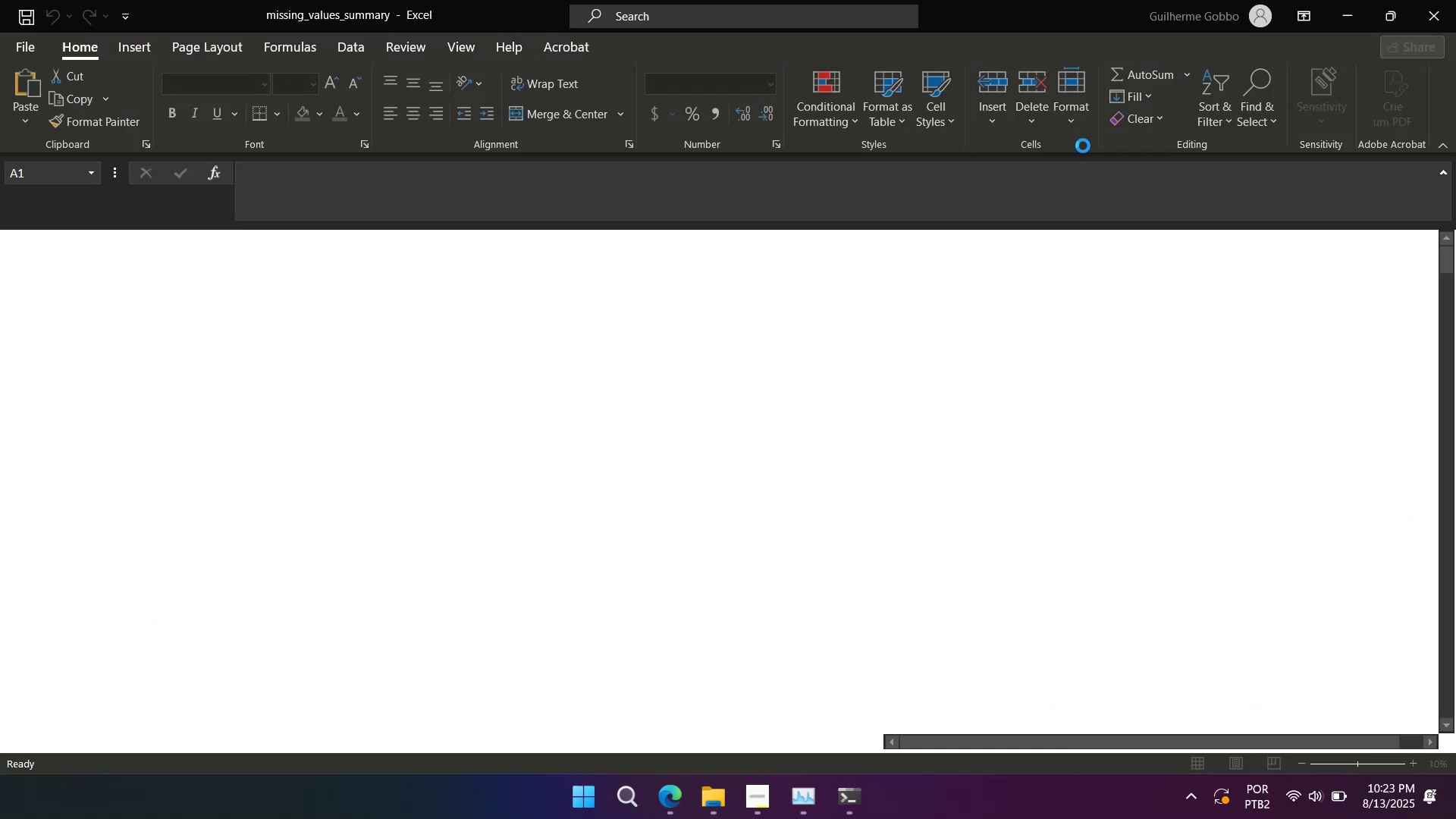 
wait(5.87)
 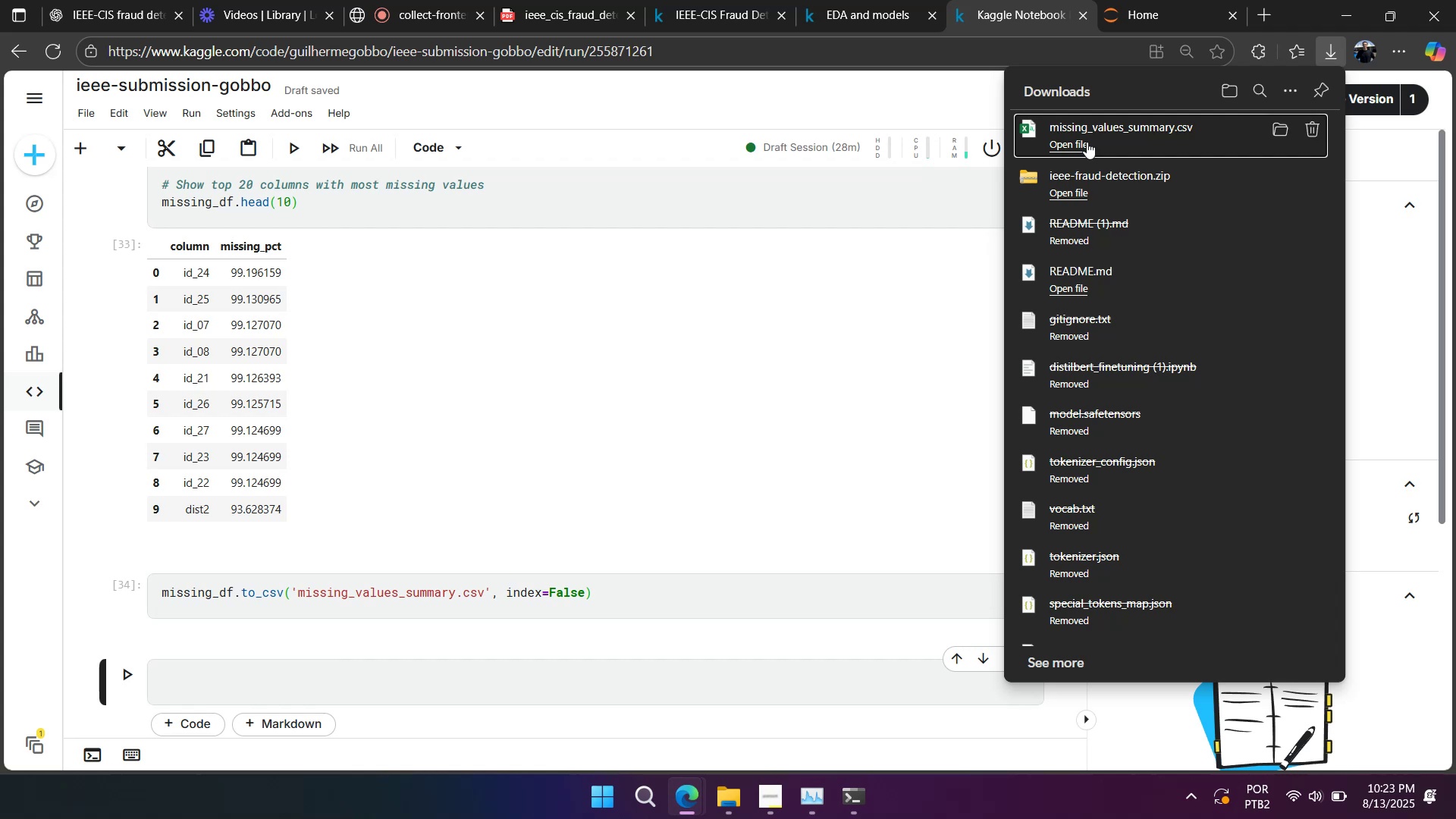 
scroll: coordinate [97, 395], scroll_direction: down, amount: 129.0
 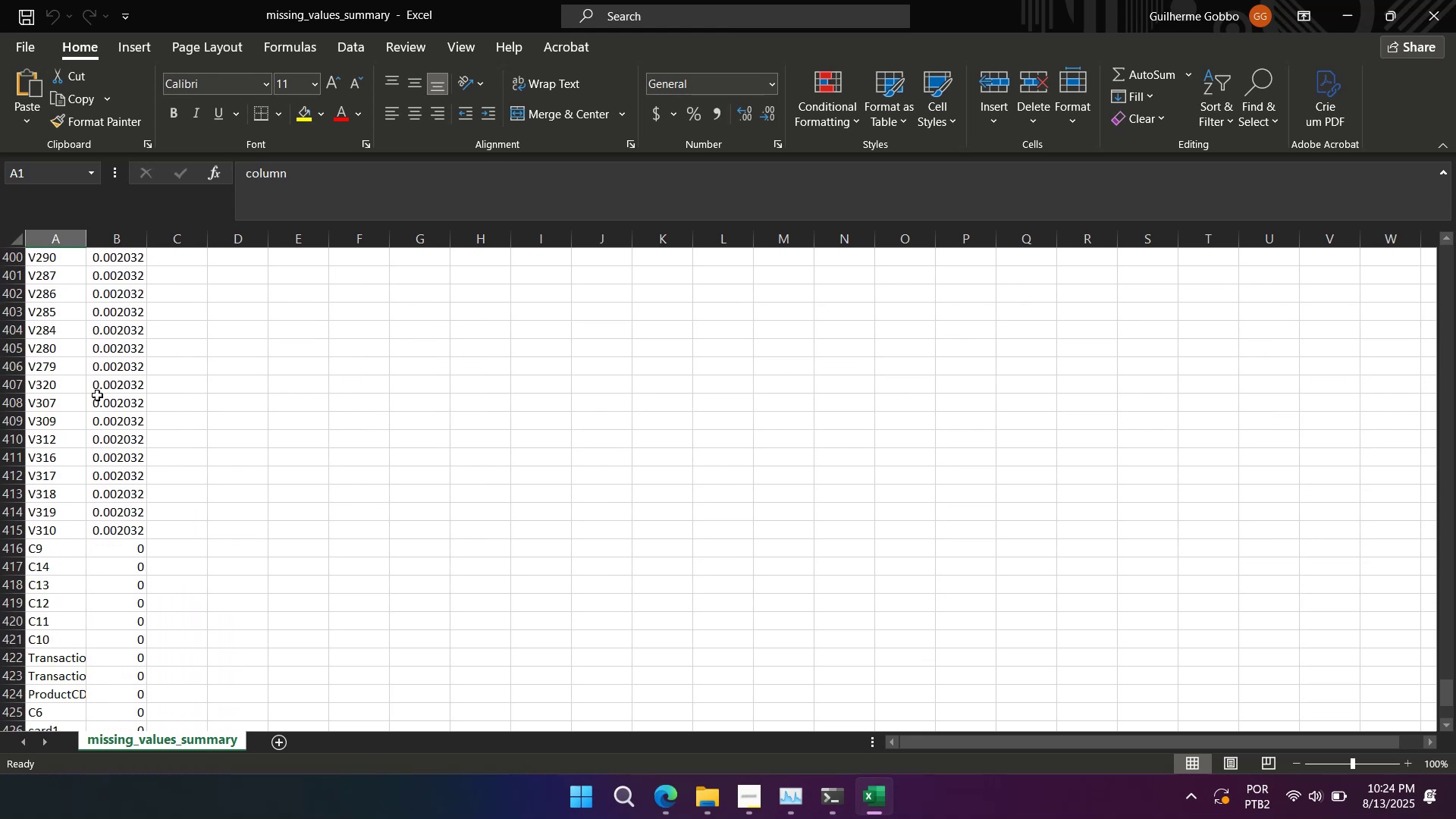 
scroll: coordinate [96, 395], scroll_direction: down, amount: 4.0
 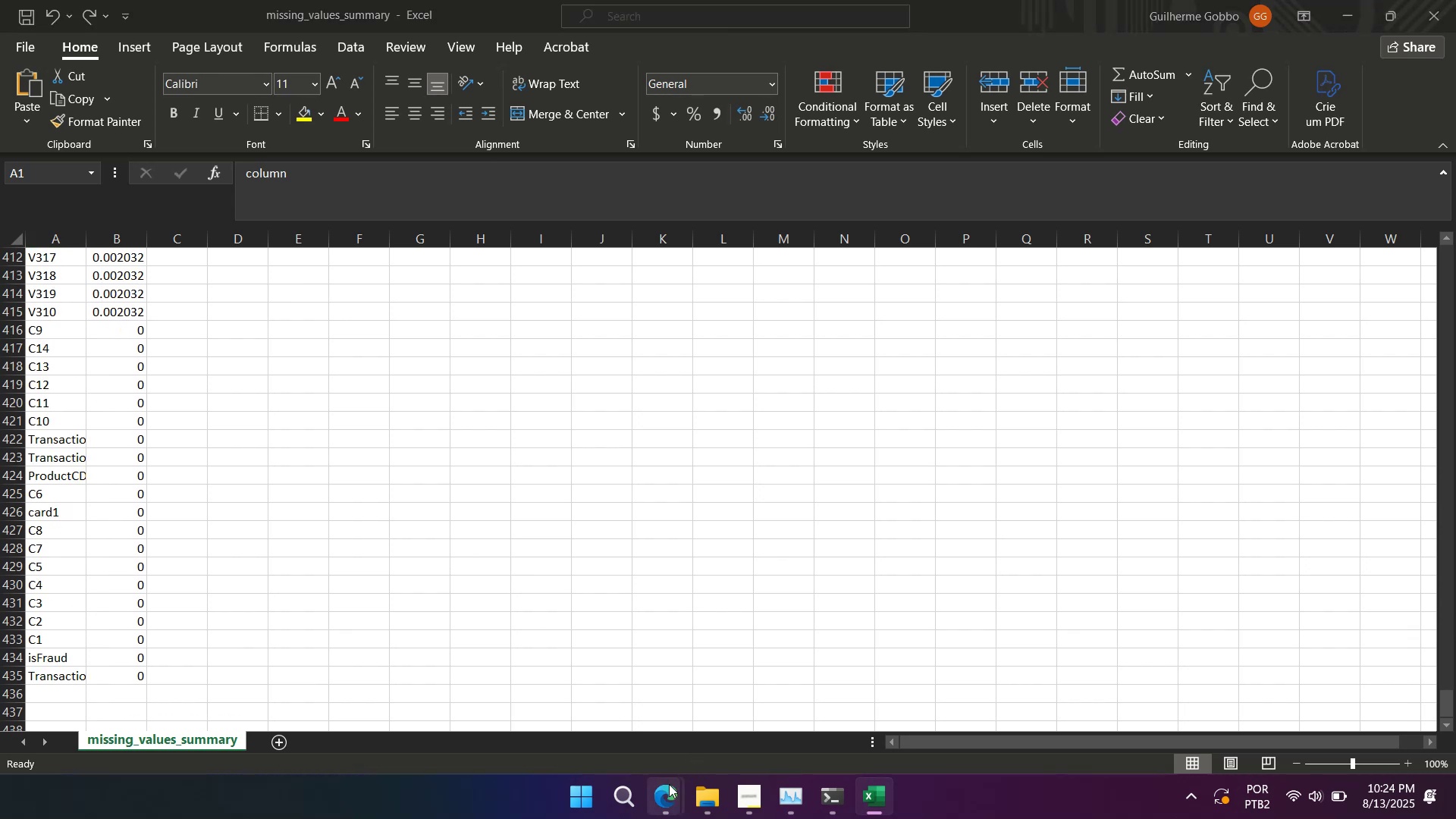 
left_click([622, 720])
 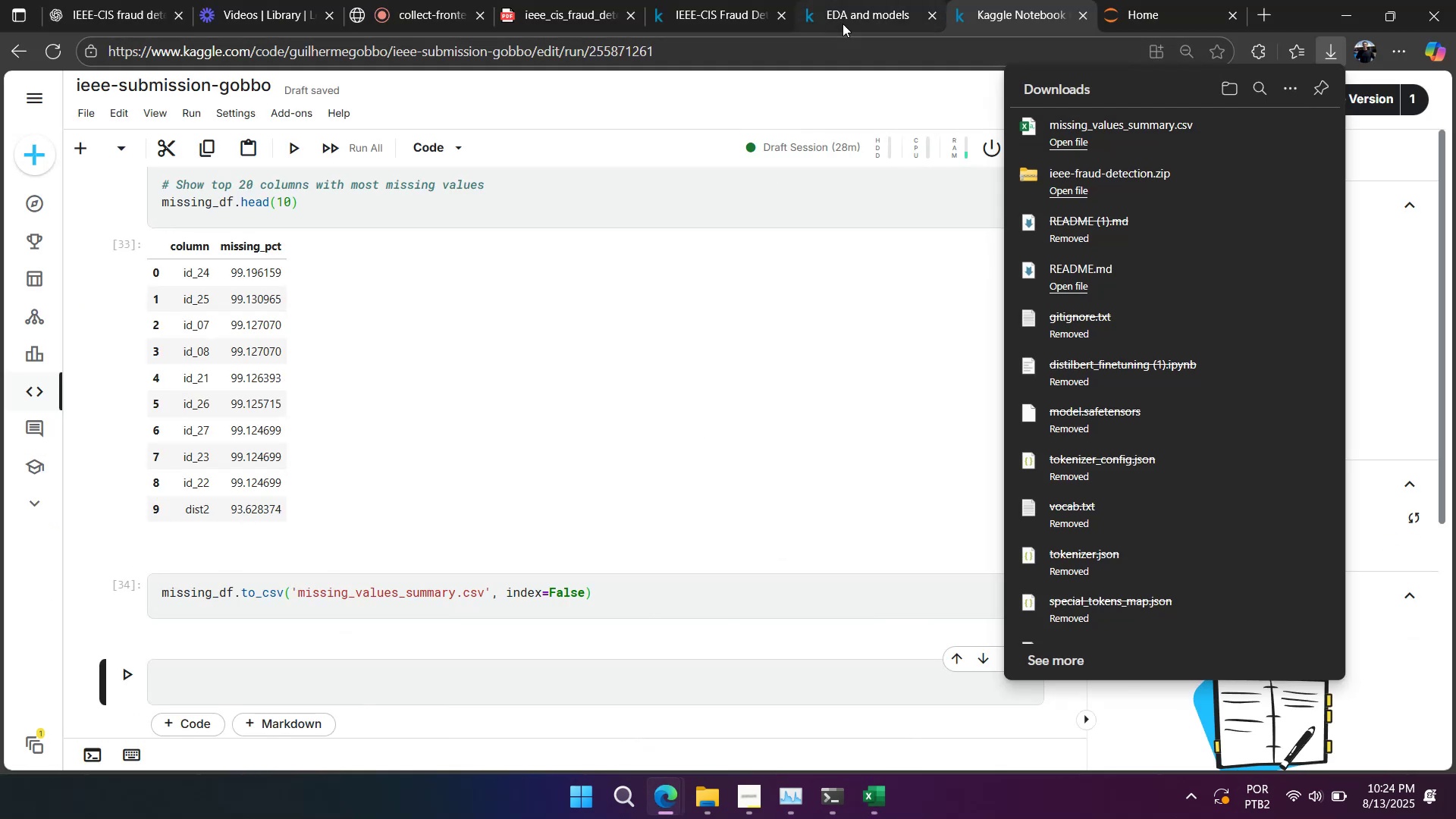 
double_click([731, 8])
 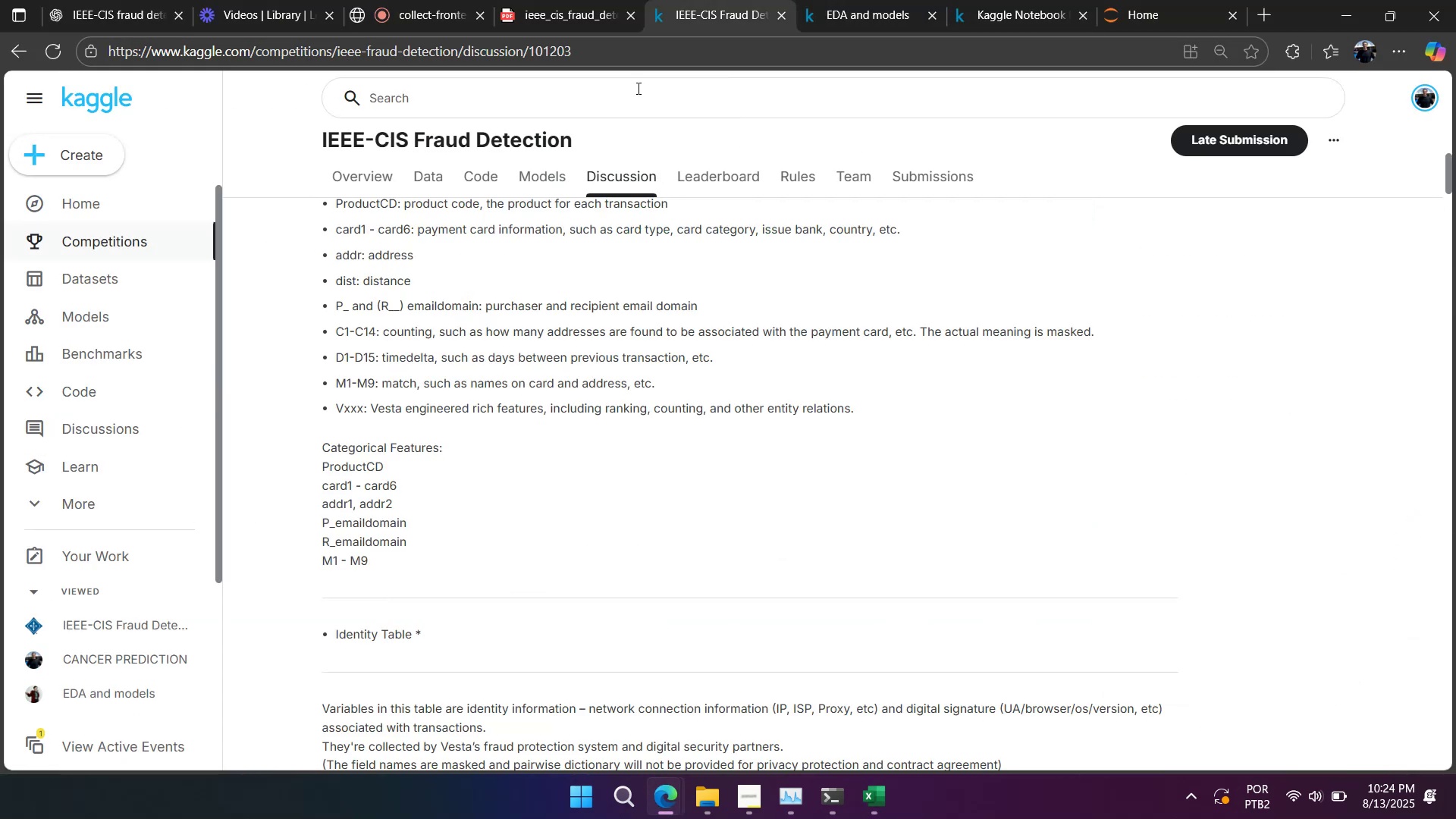 
scroll: coordinate [441, 363], scroll_direction: up, amount: 2.0
 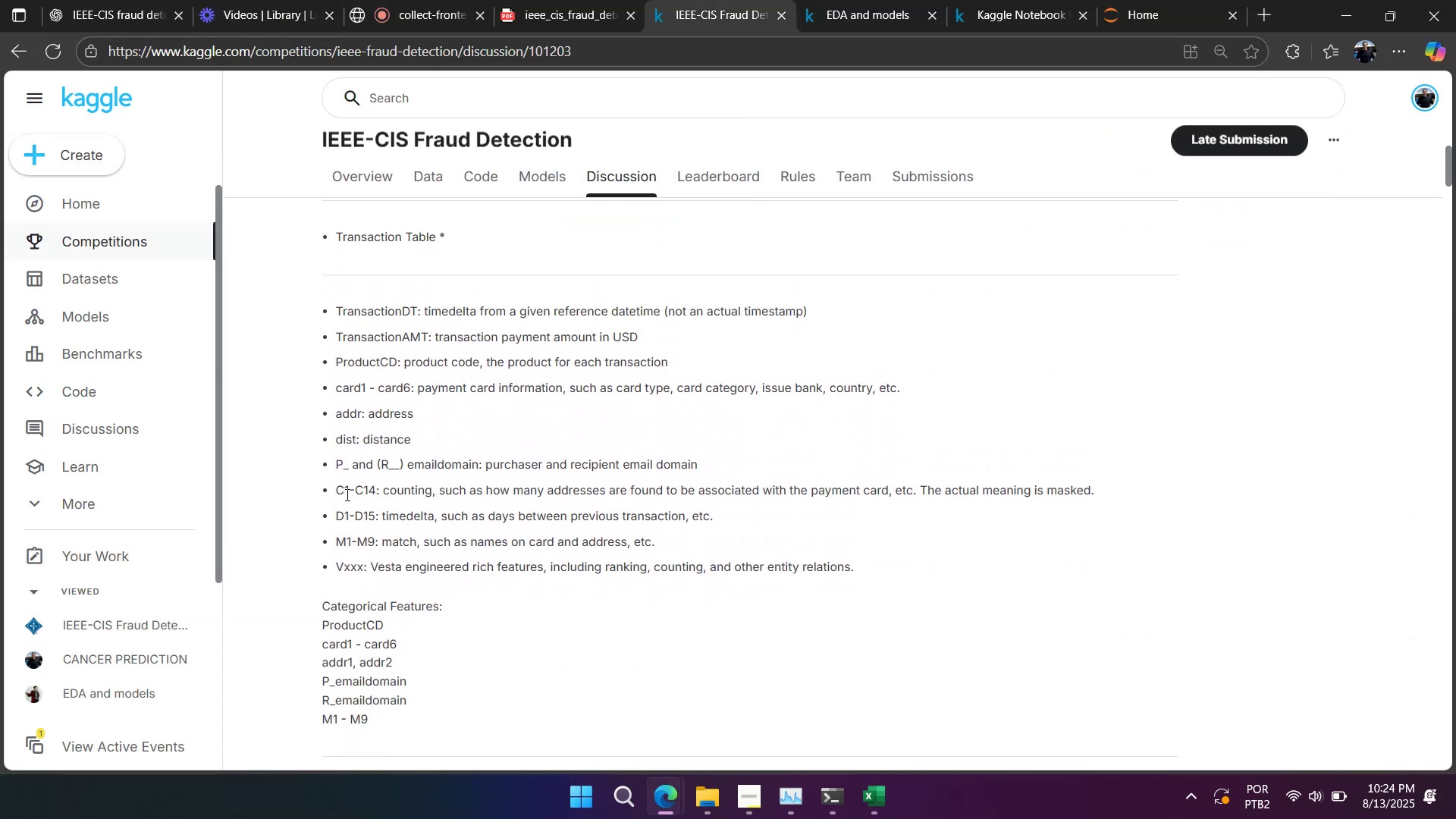 
left_click_drag(start_coordinate=[366, 486], to_coordinate=[765, 497])
 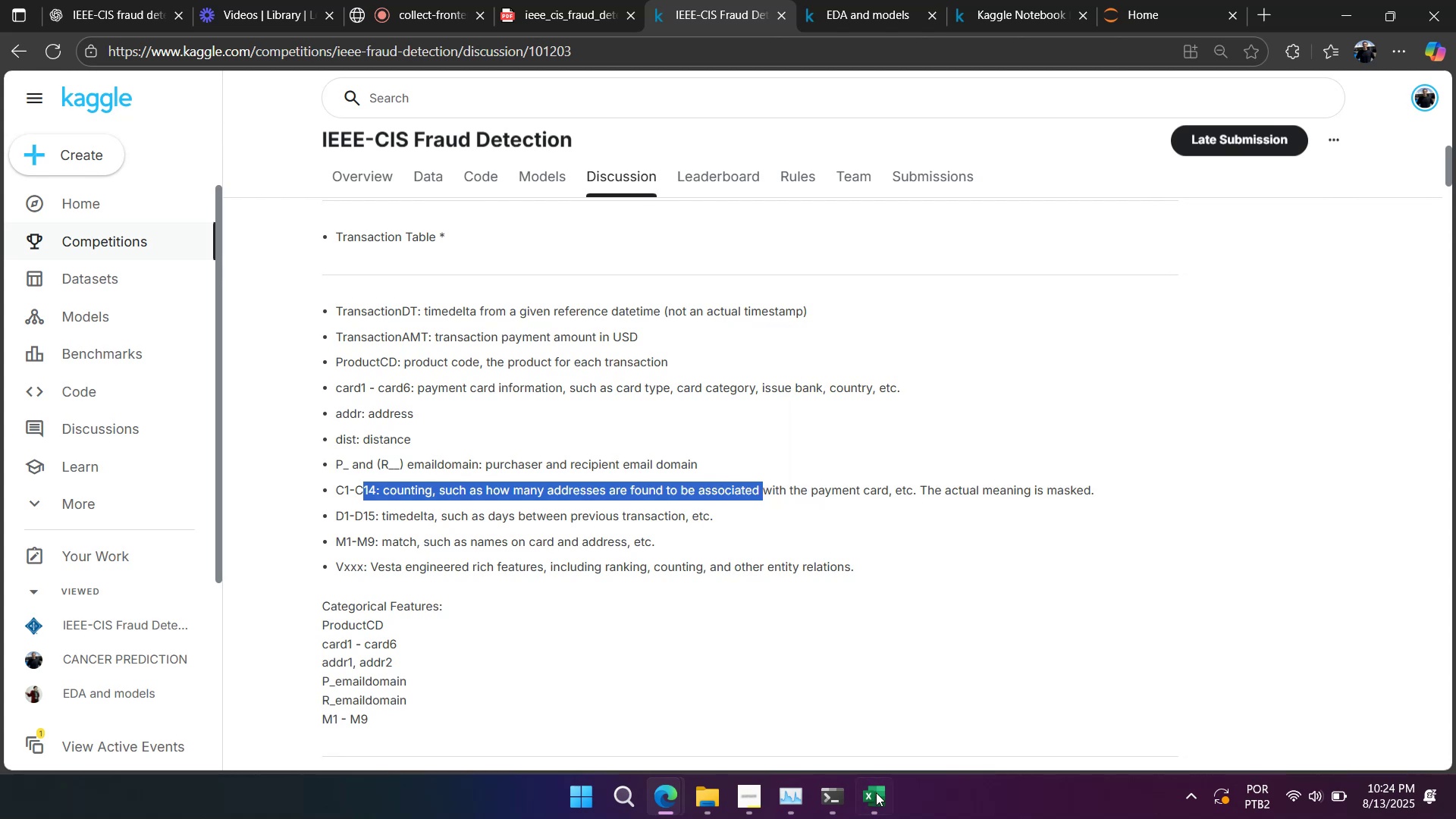 
double_click([878, 799])
 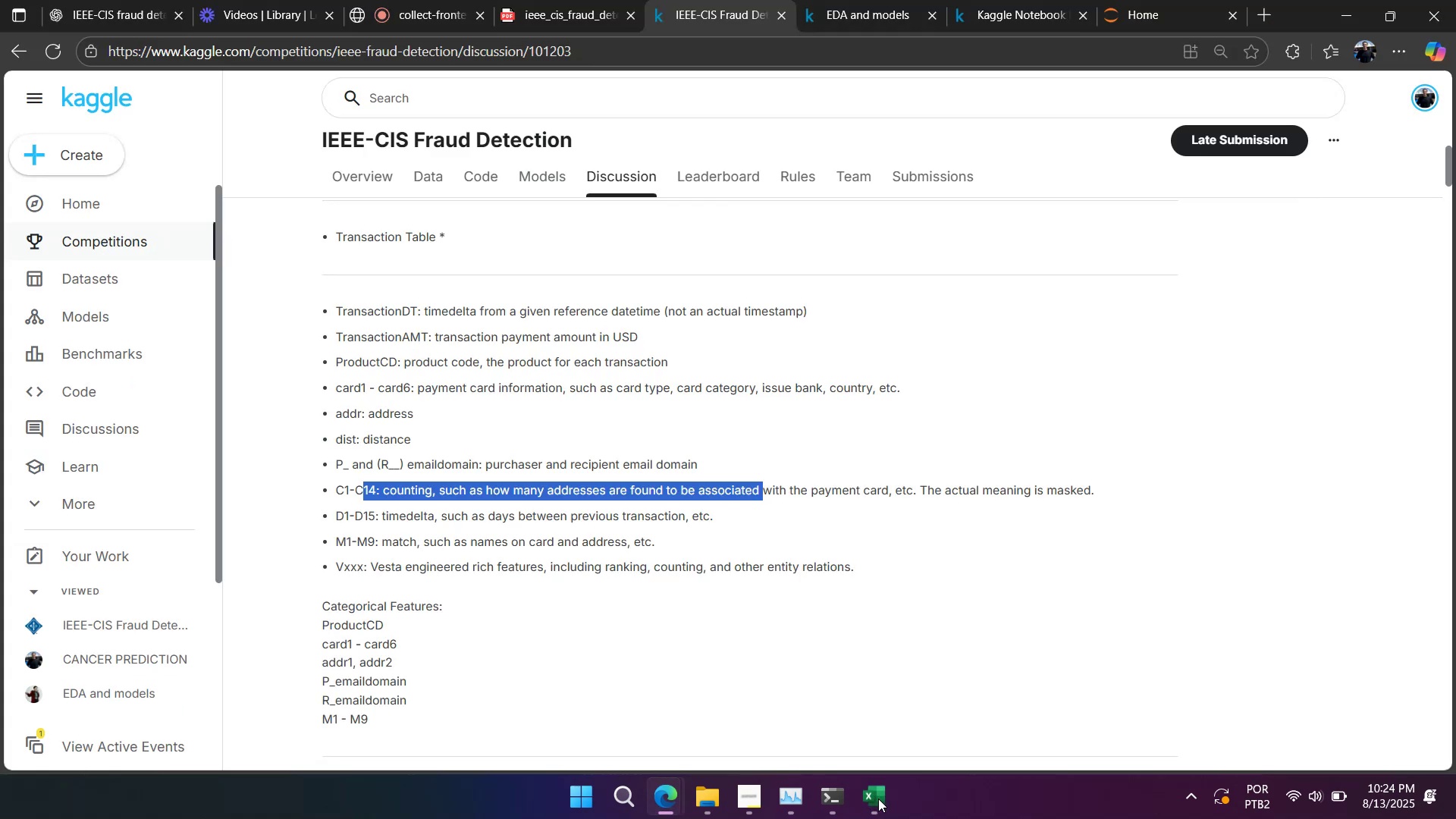 
left_click([878, 799])
 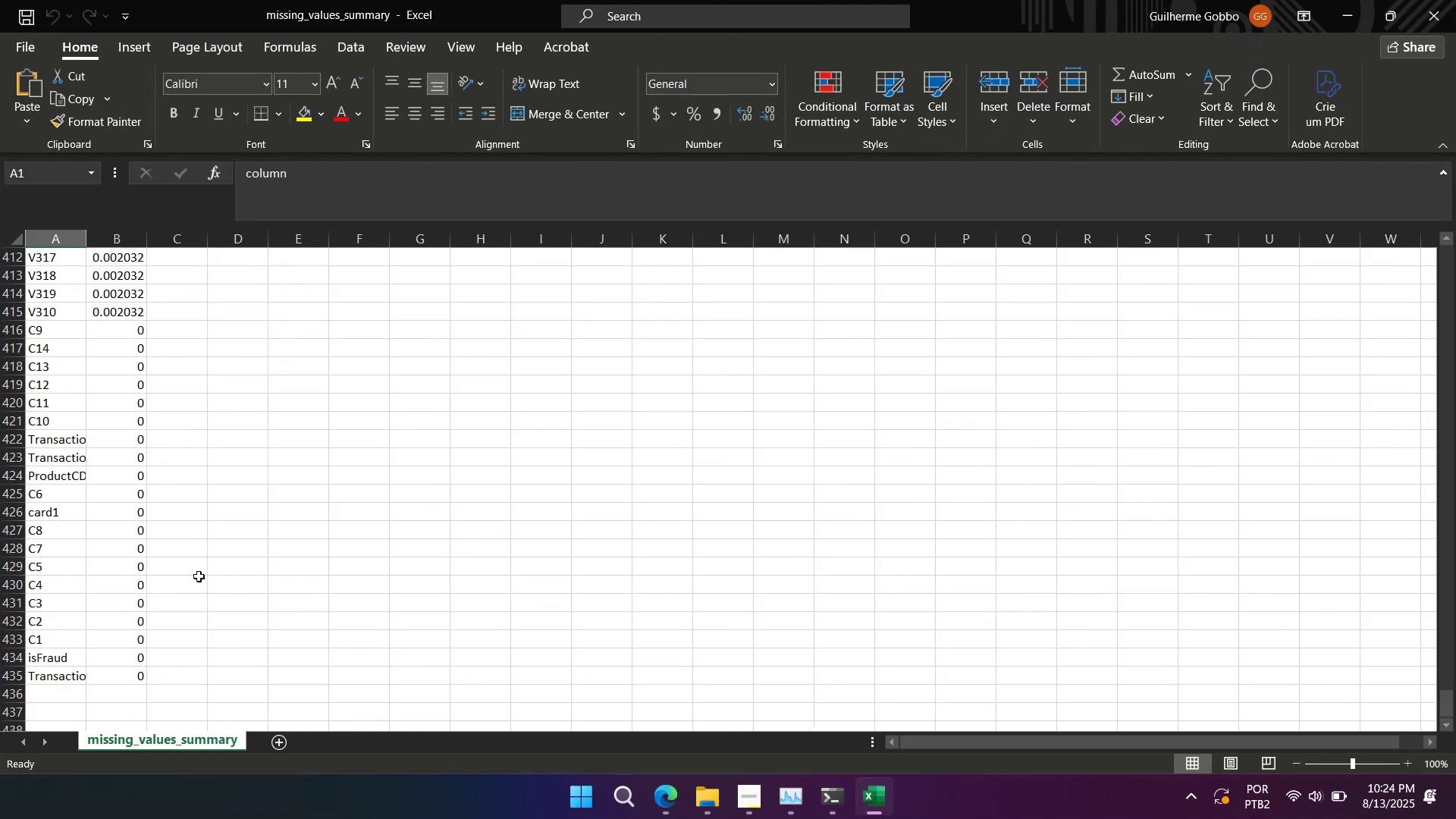 
left_click([138, 511])
 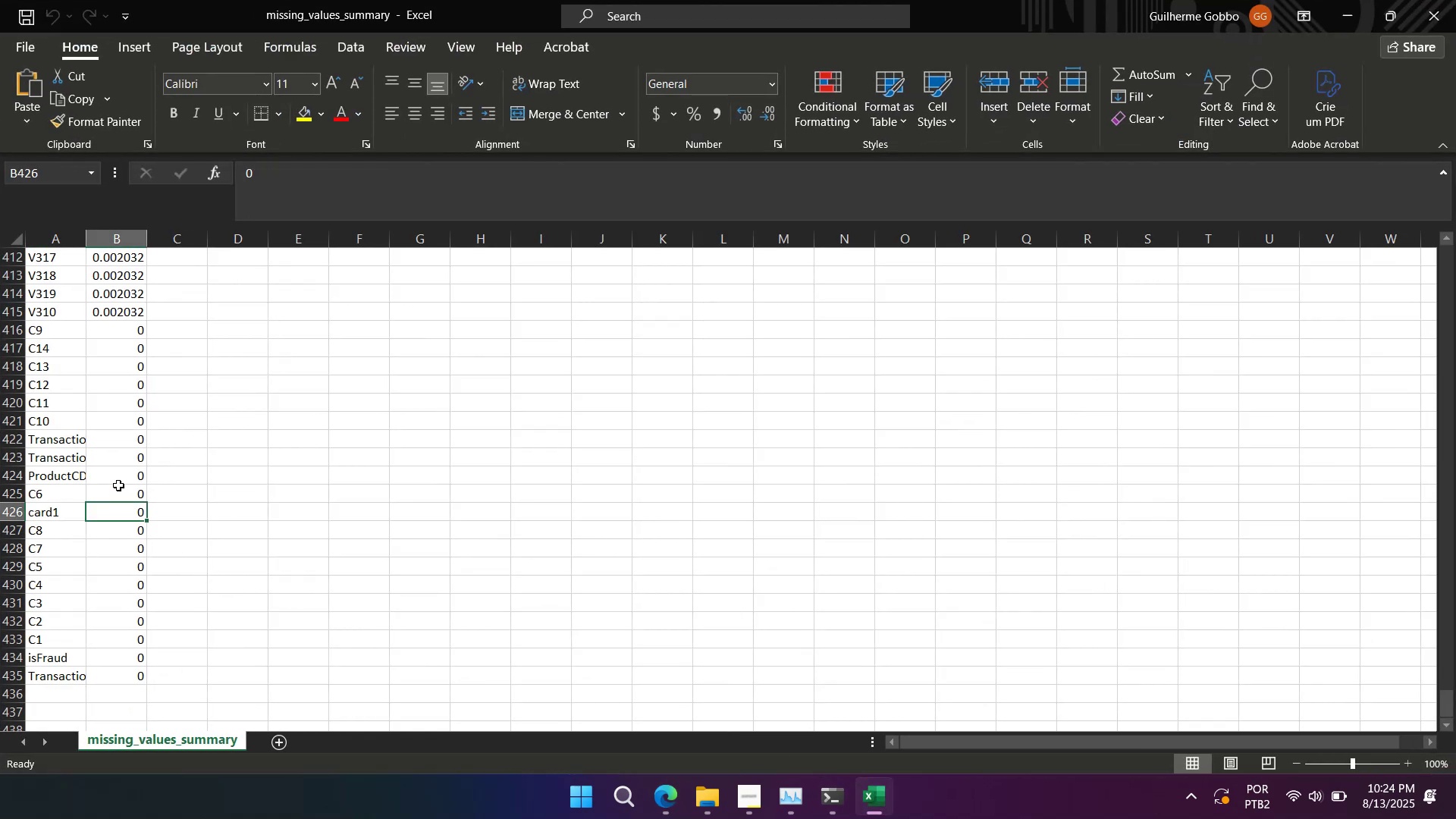 
scroll: coordinate [116, 485], scroll_direction: up, amount: 41.0
 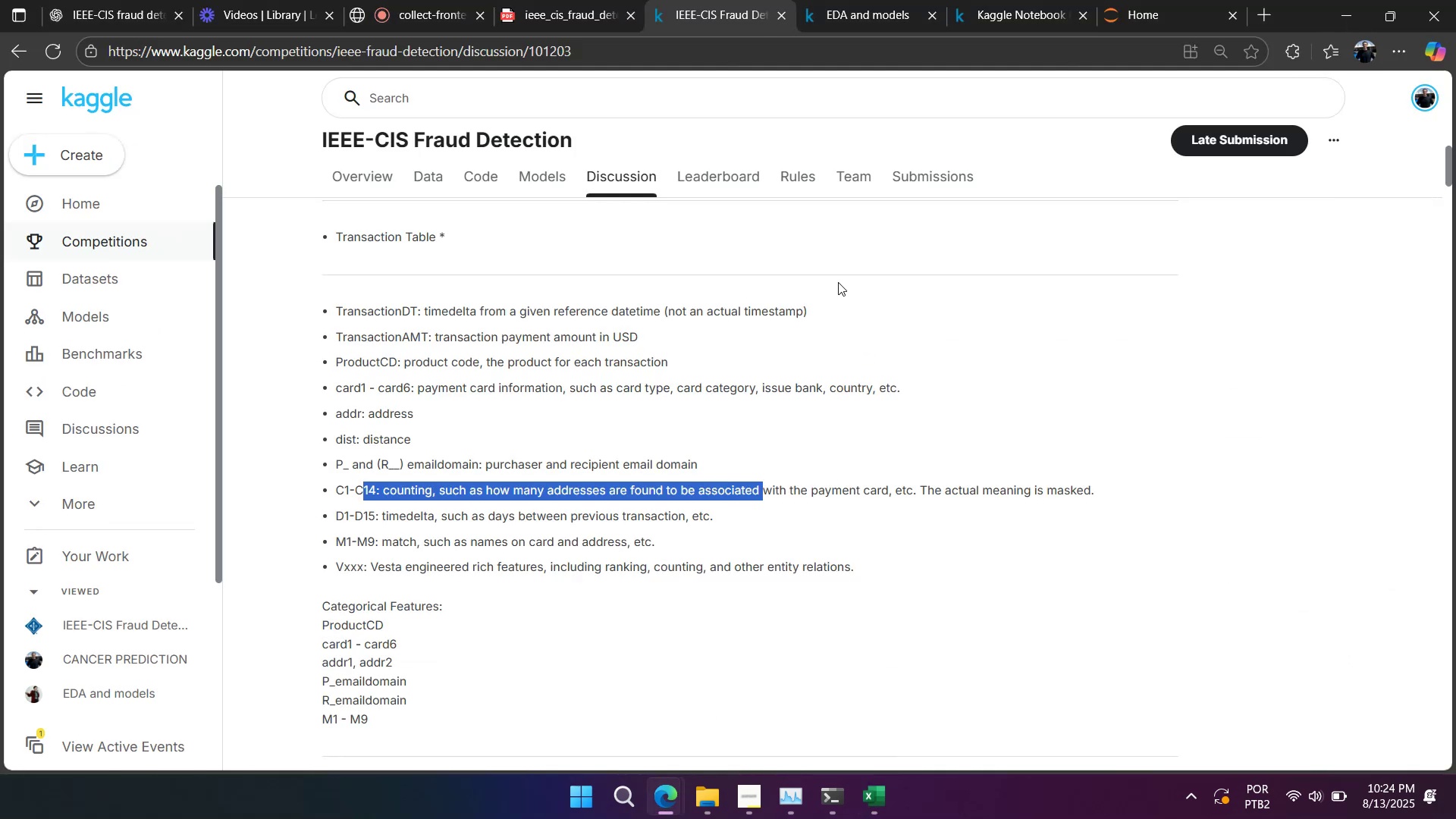 
left_click([444, 8])
 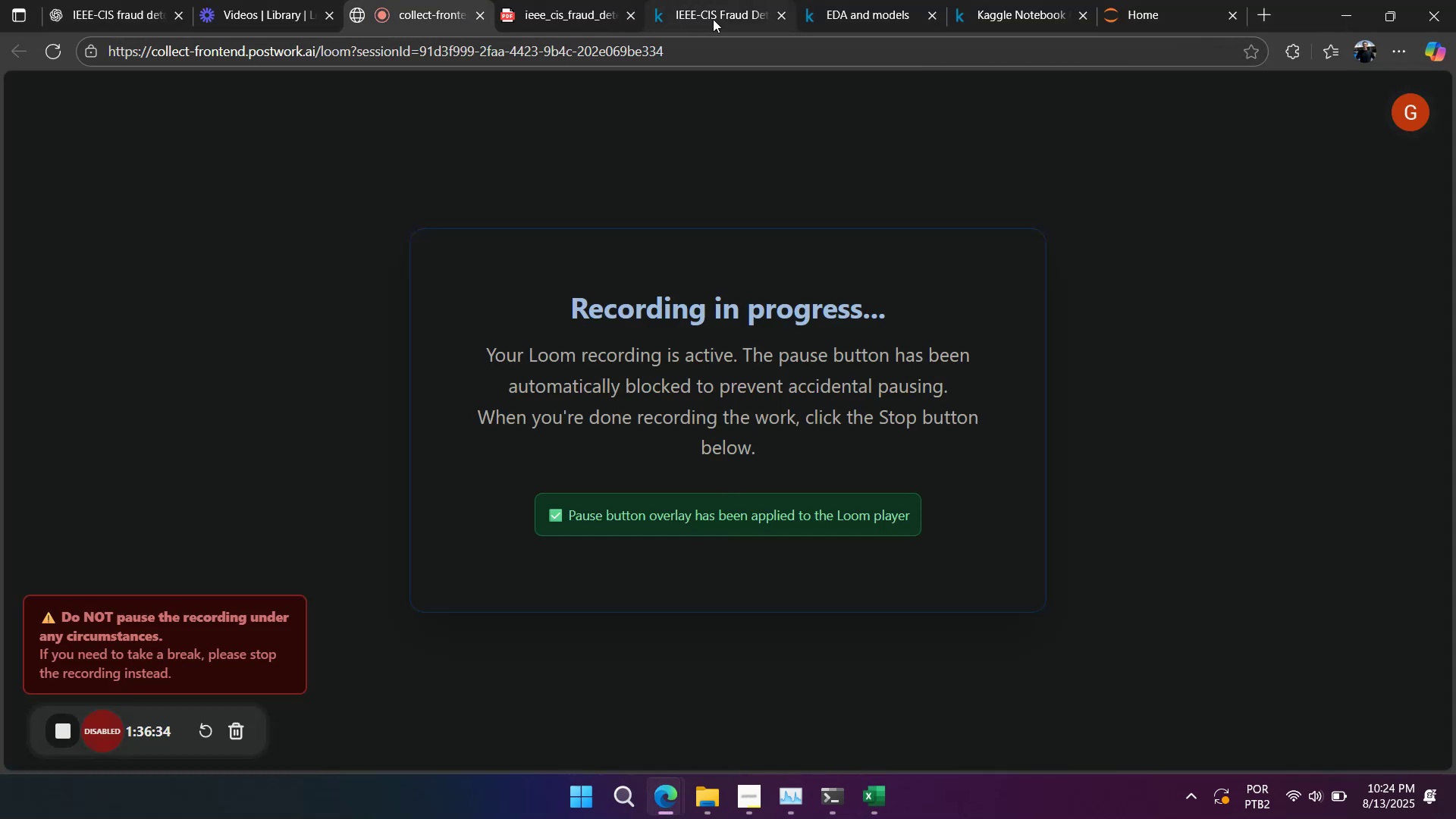 
left_click([714, 17])
 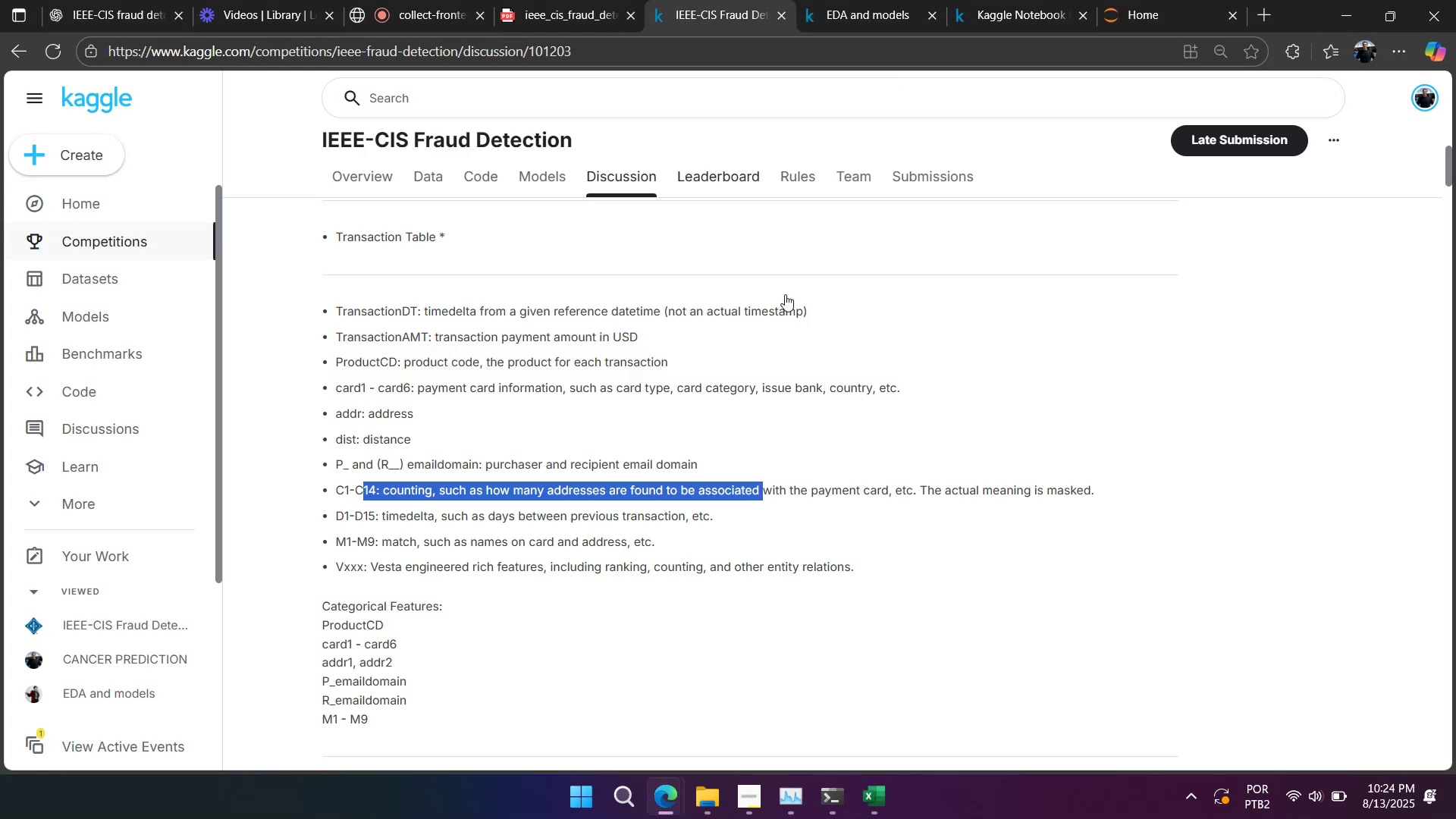 
right_click([802, 346])
 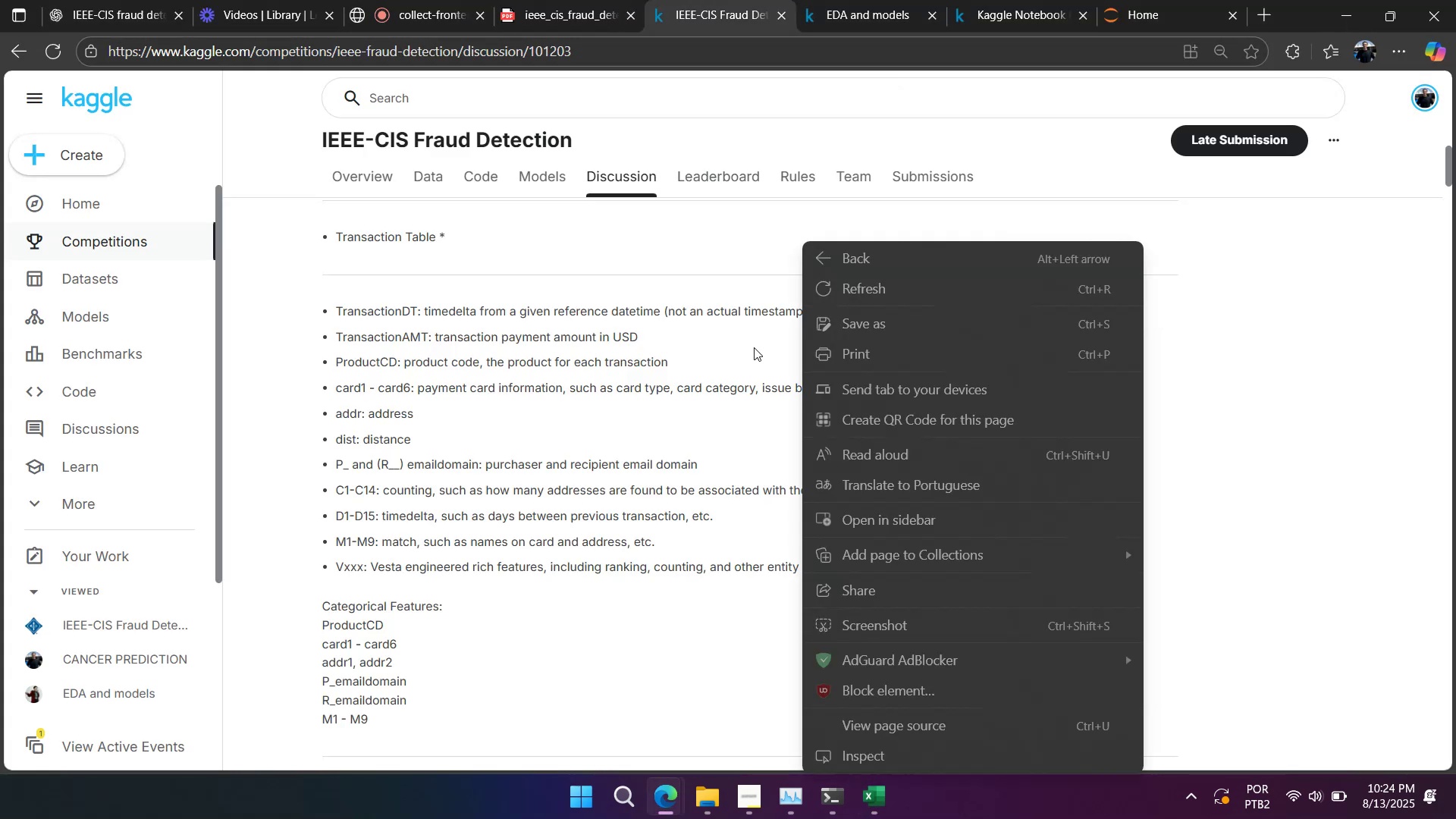 
left_click([753, 347])
 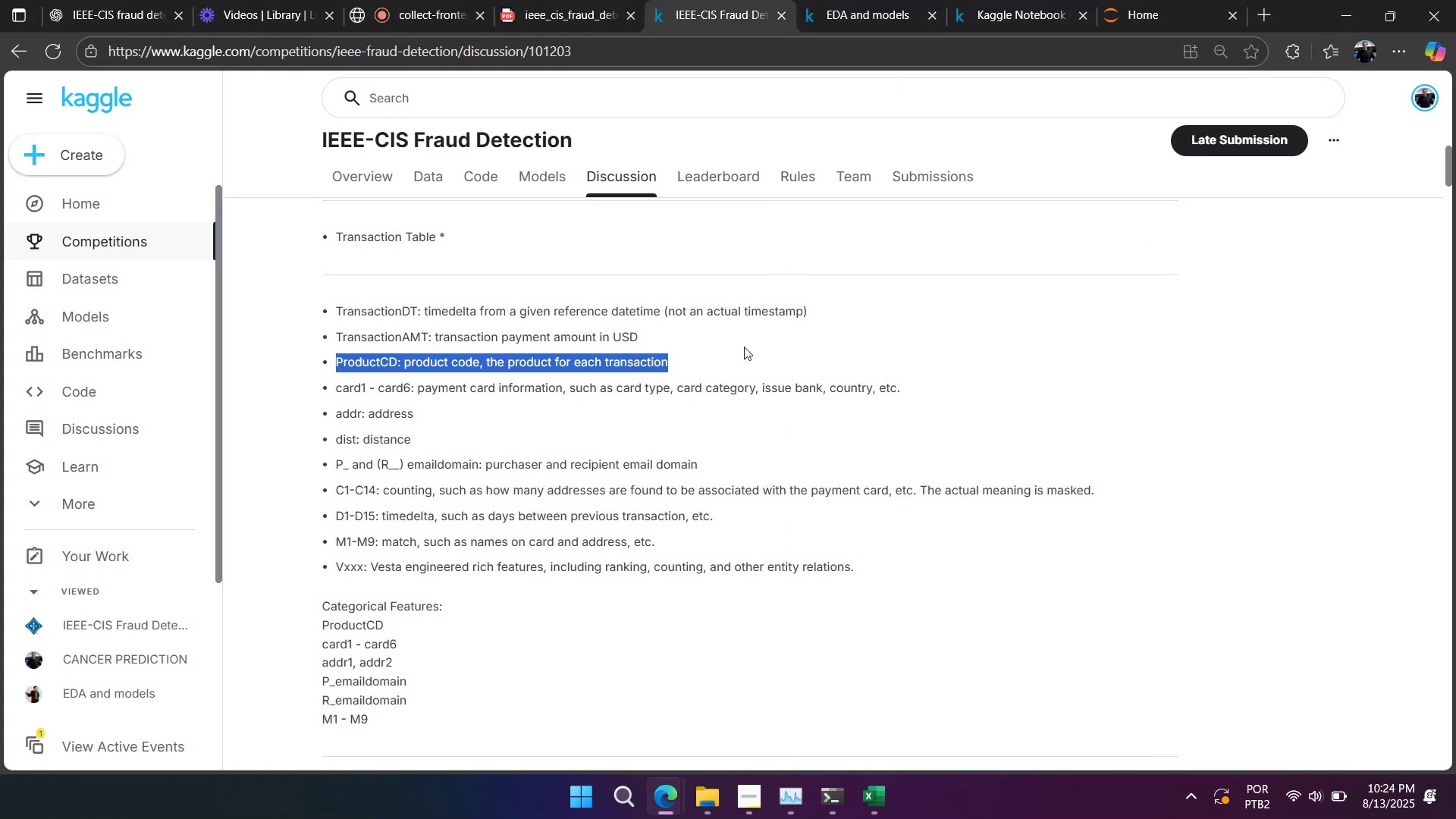 
left_click([740, 346])
 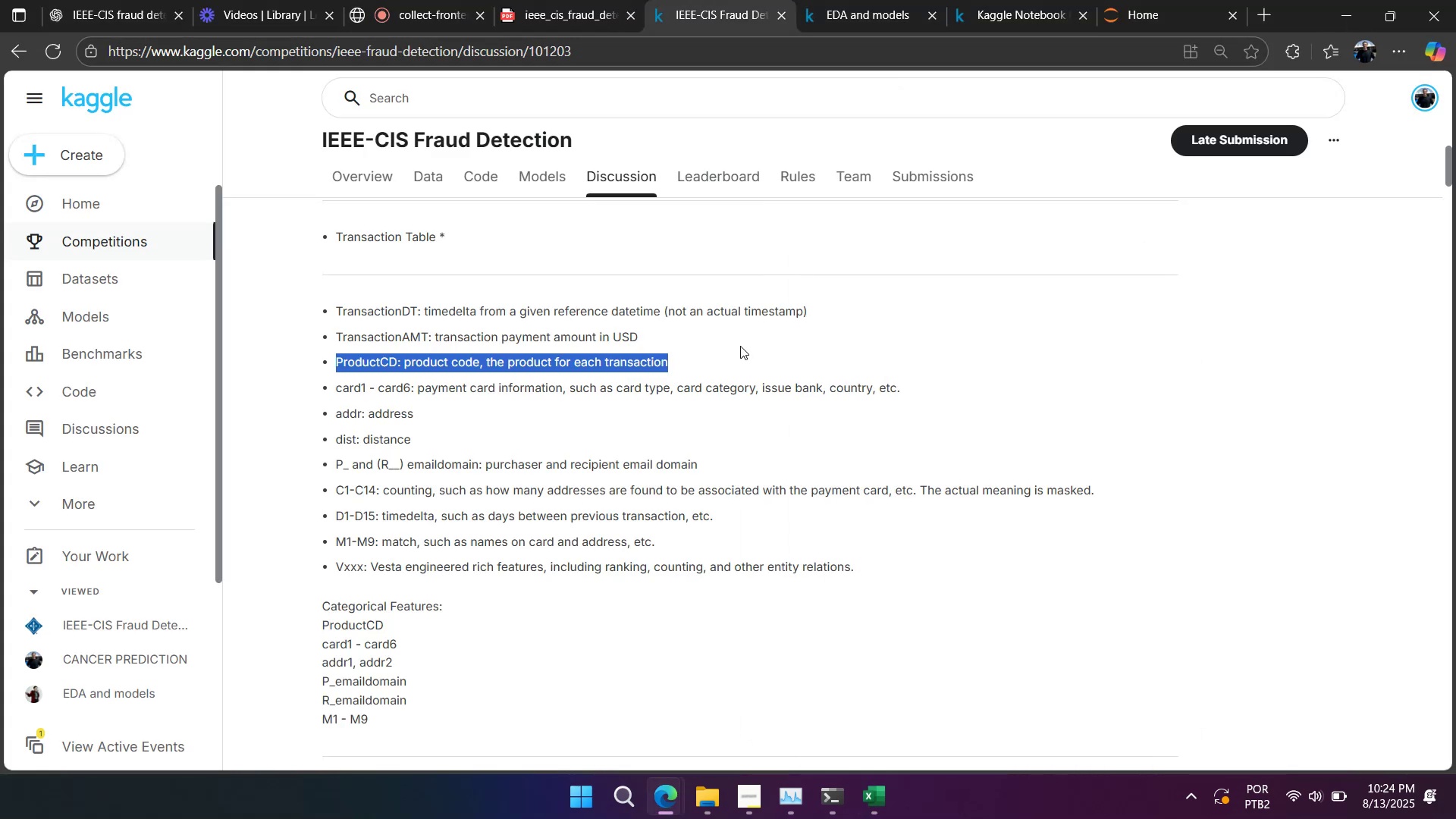 
right_click([740, 346])
 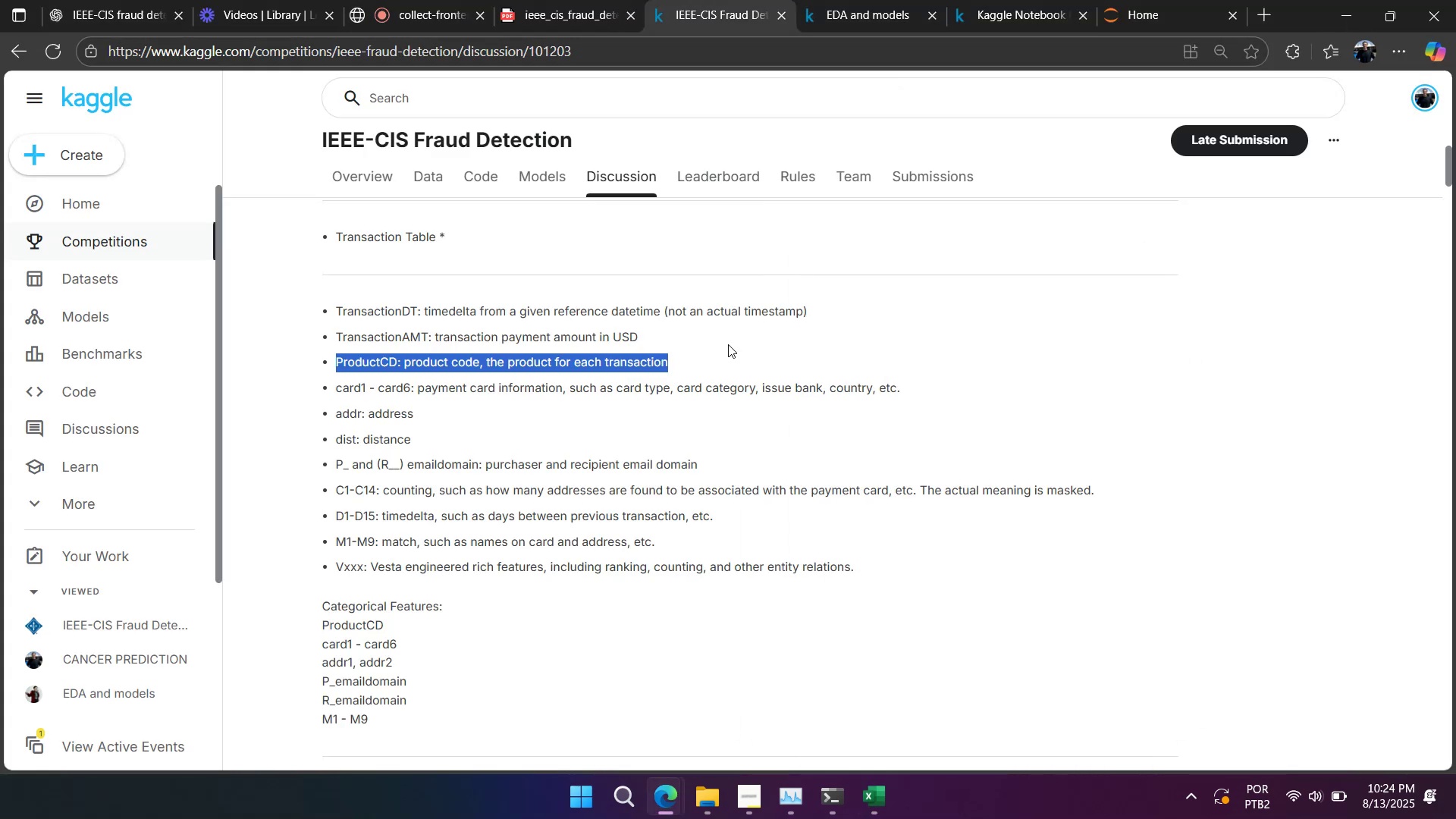 
left_click([728, 344])
 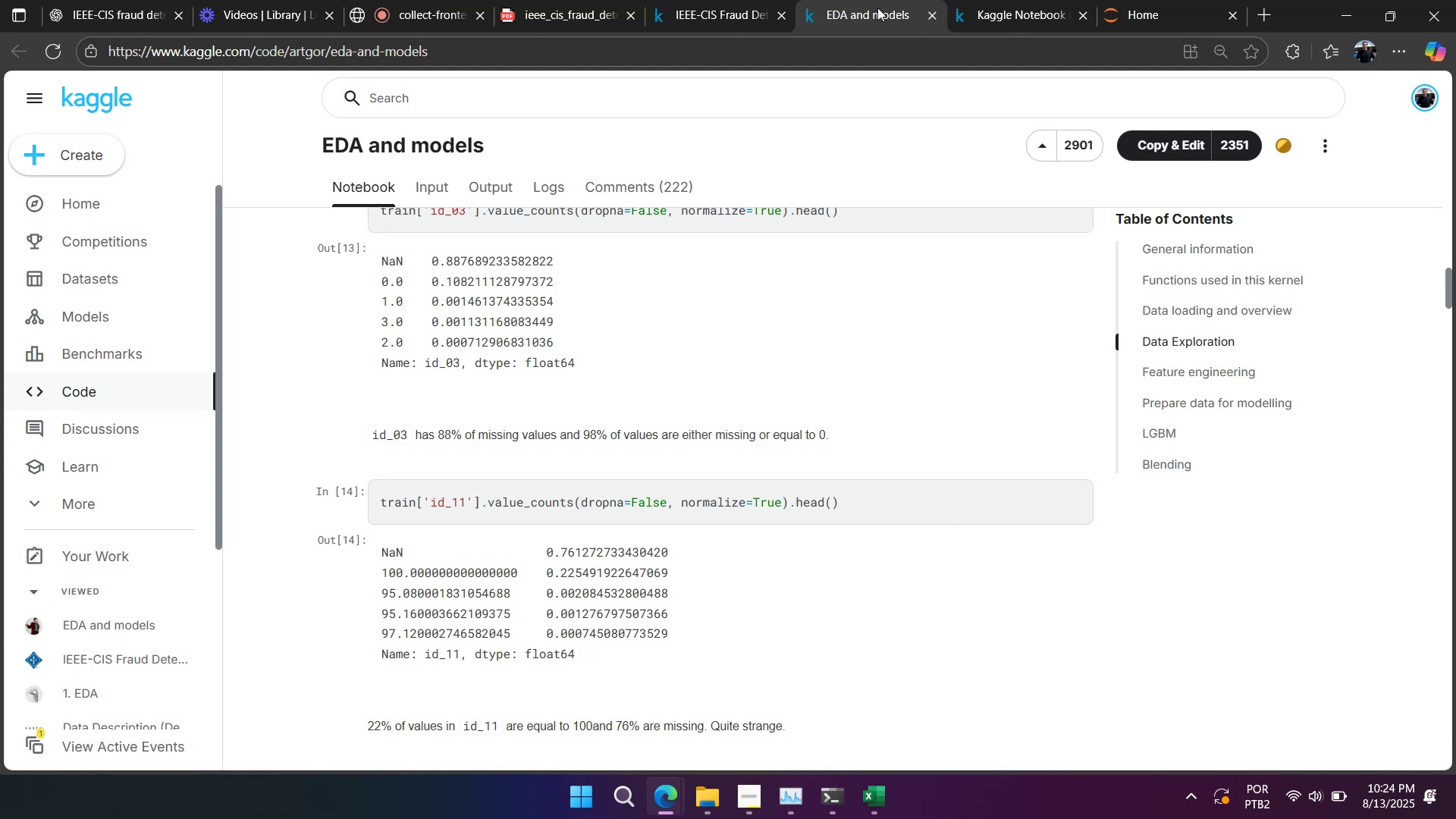 
wait(25.49)
 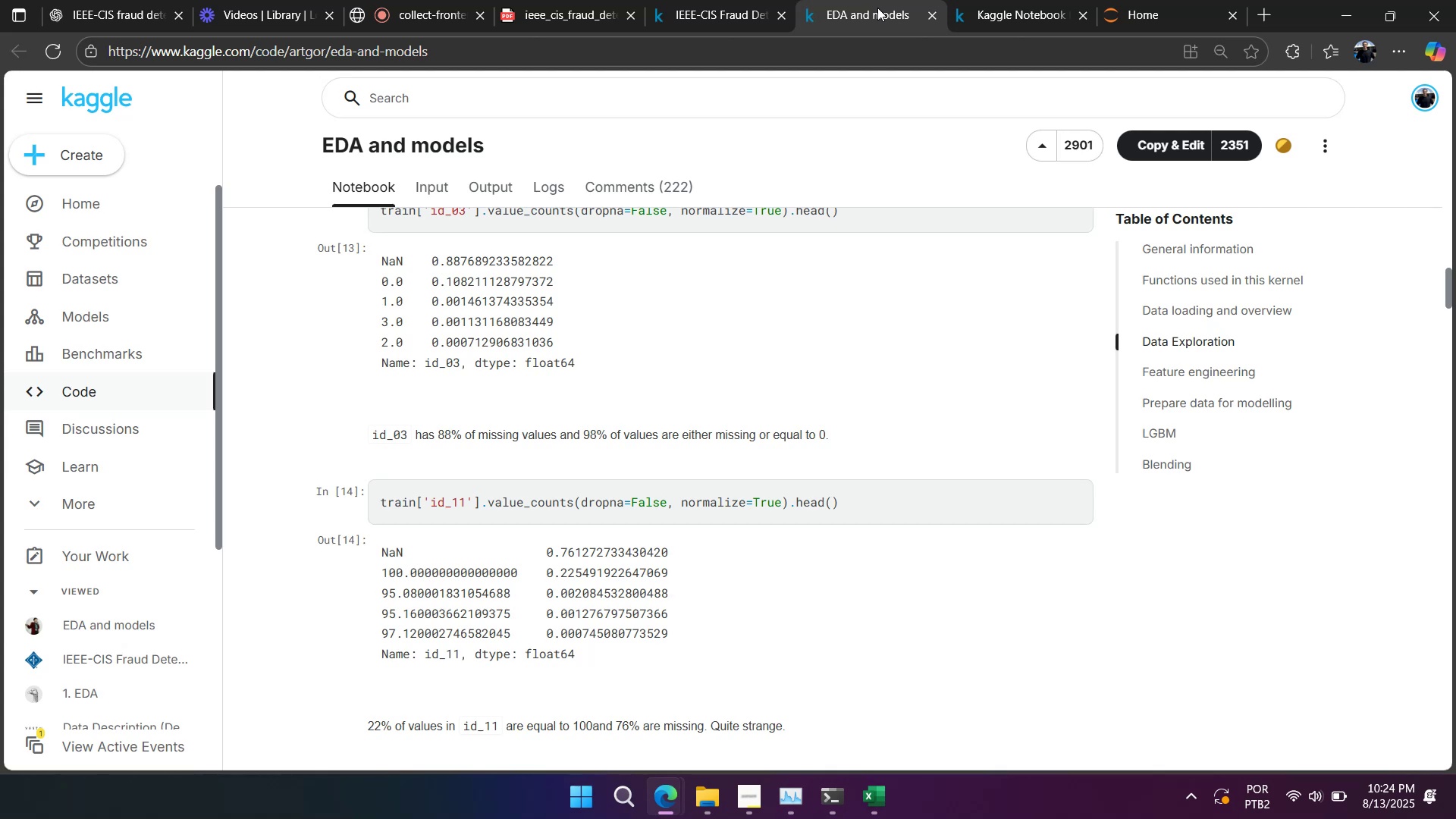 
left_click([877, 353])
 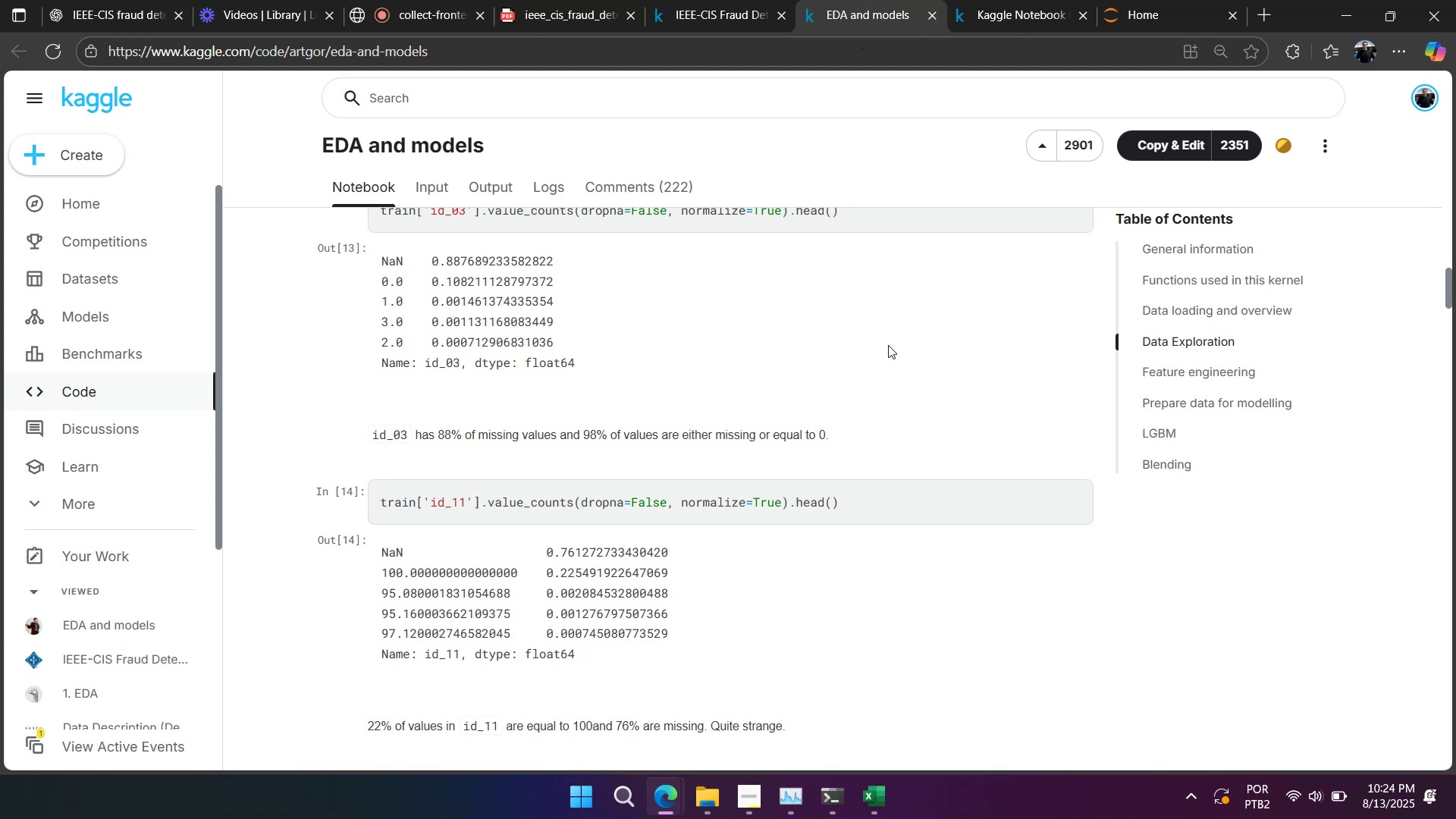 
right_click([888, 345])
 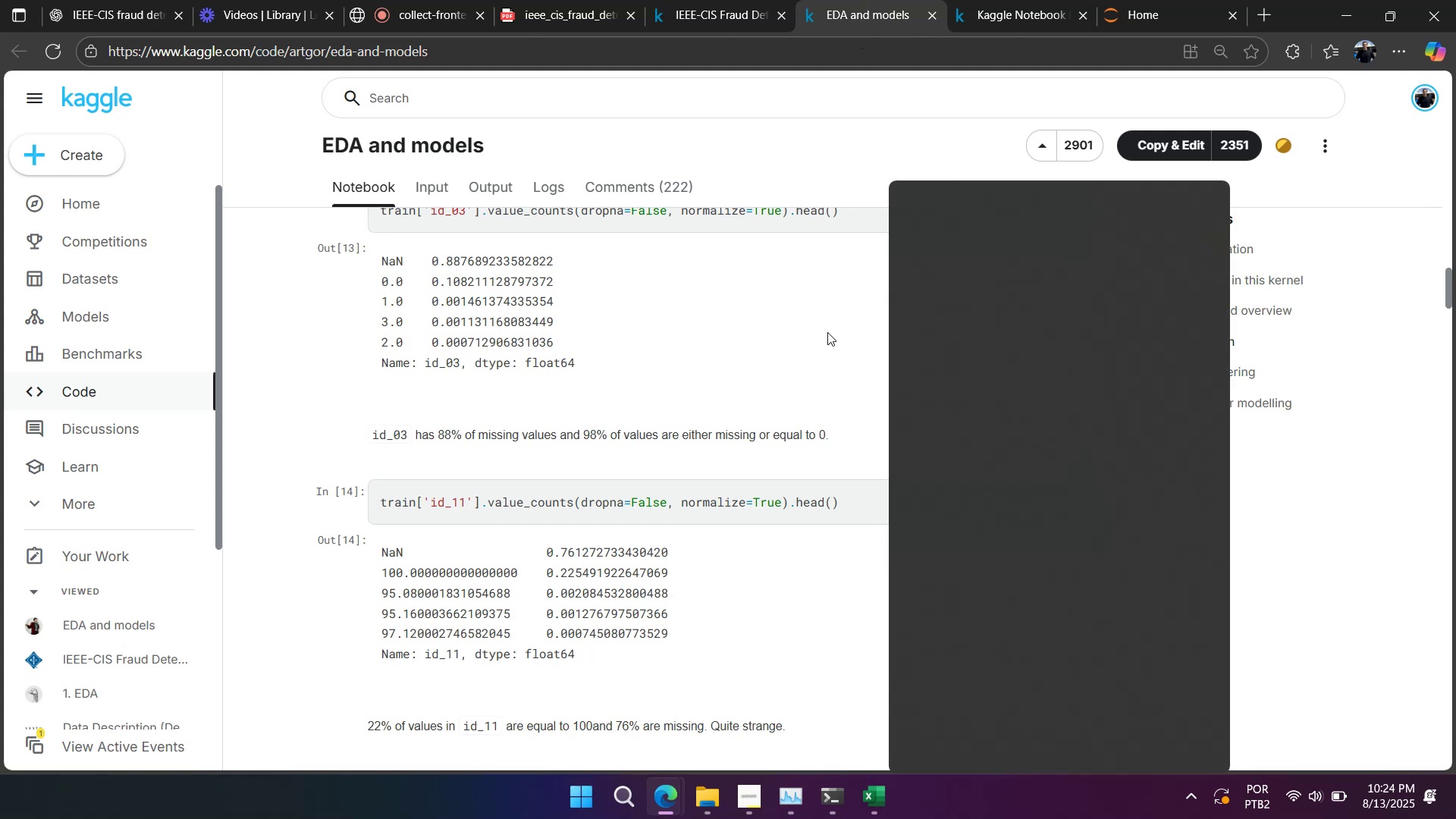 
left_click([827, 331])
 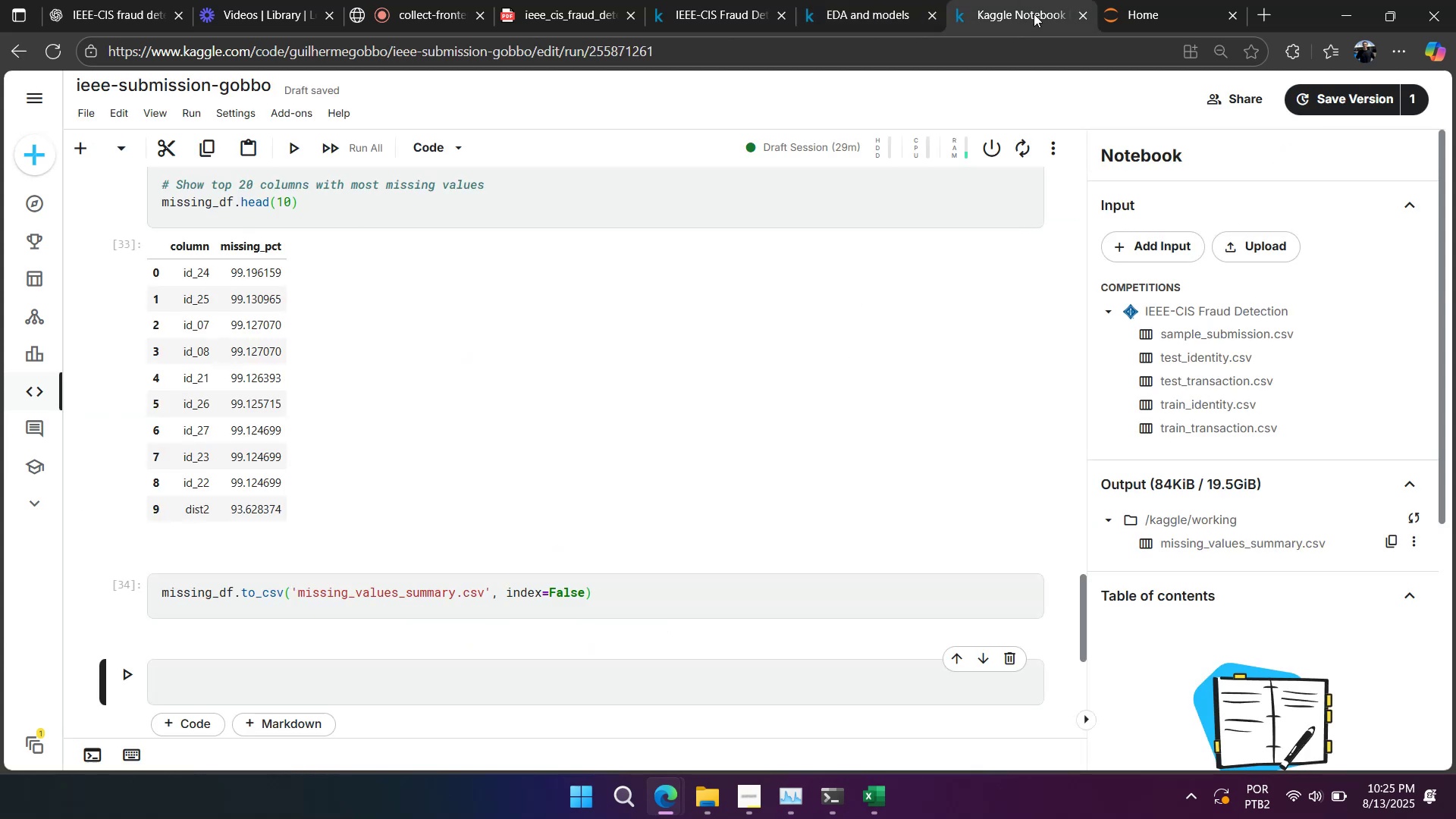 
scroll: coordinate [869, 473], scroll_direction: up, amount: 19.0
 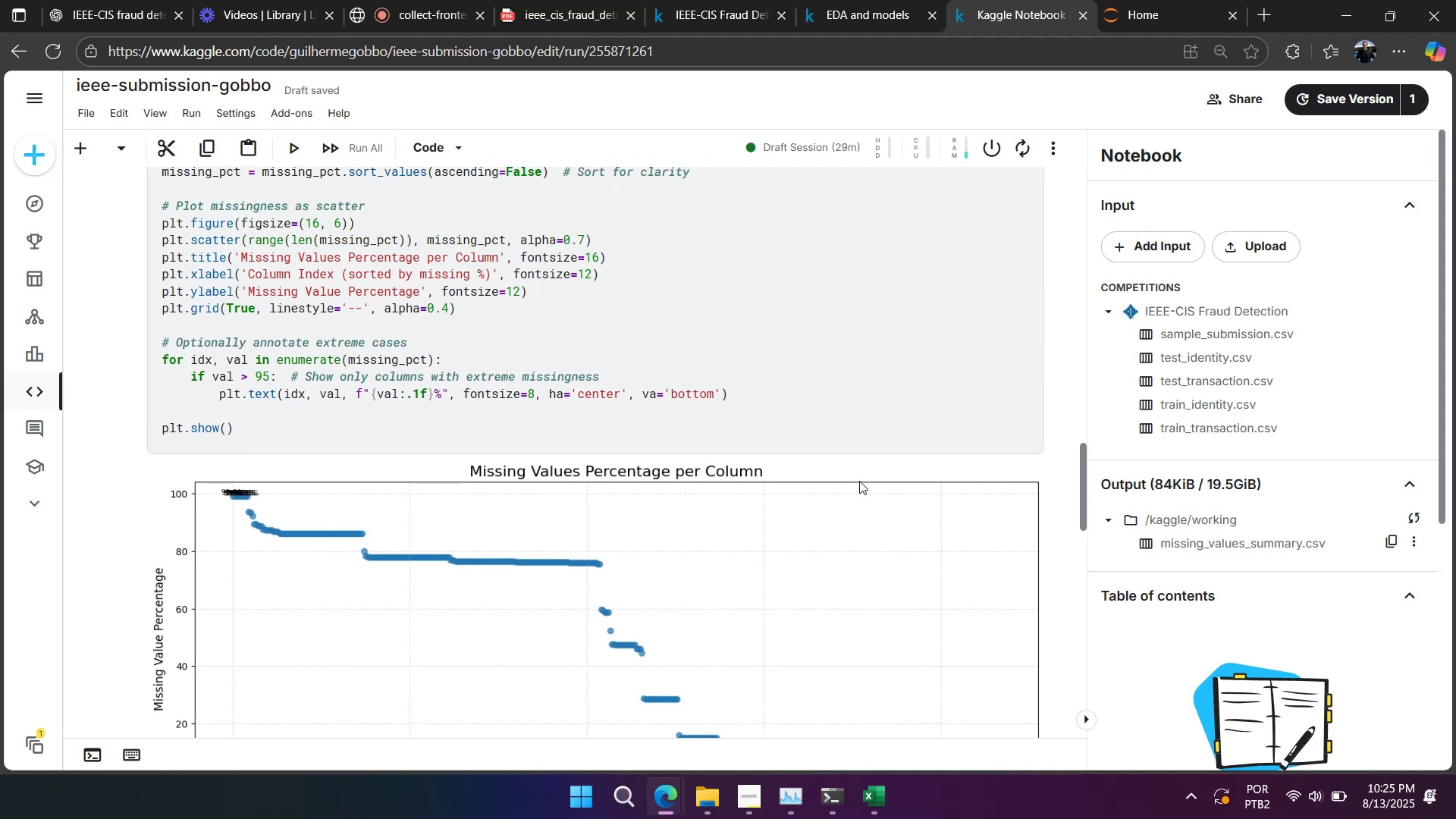 
scroll: coordinate [861, 479], scroll_direction: down, amount: 3.0
 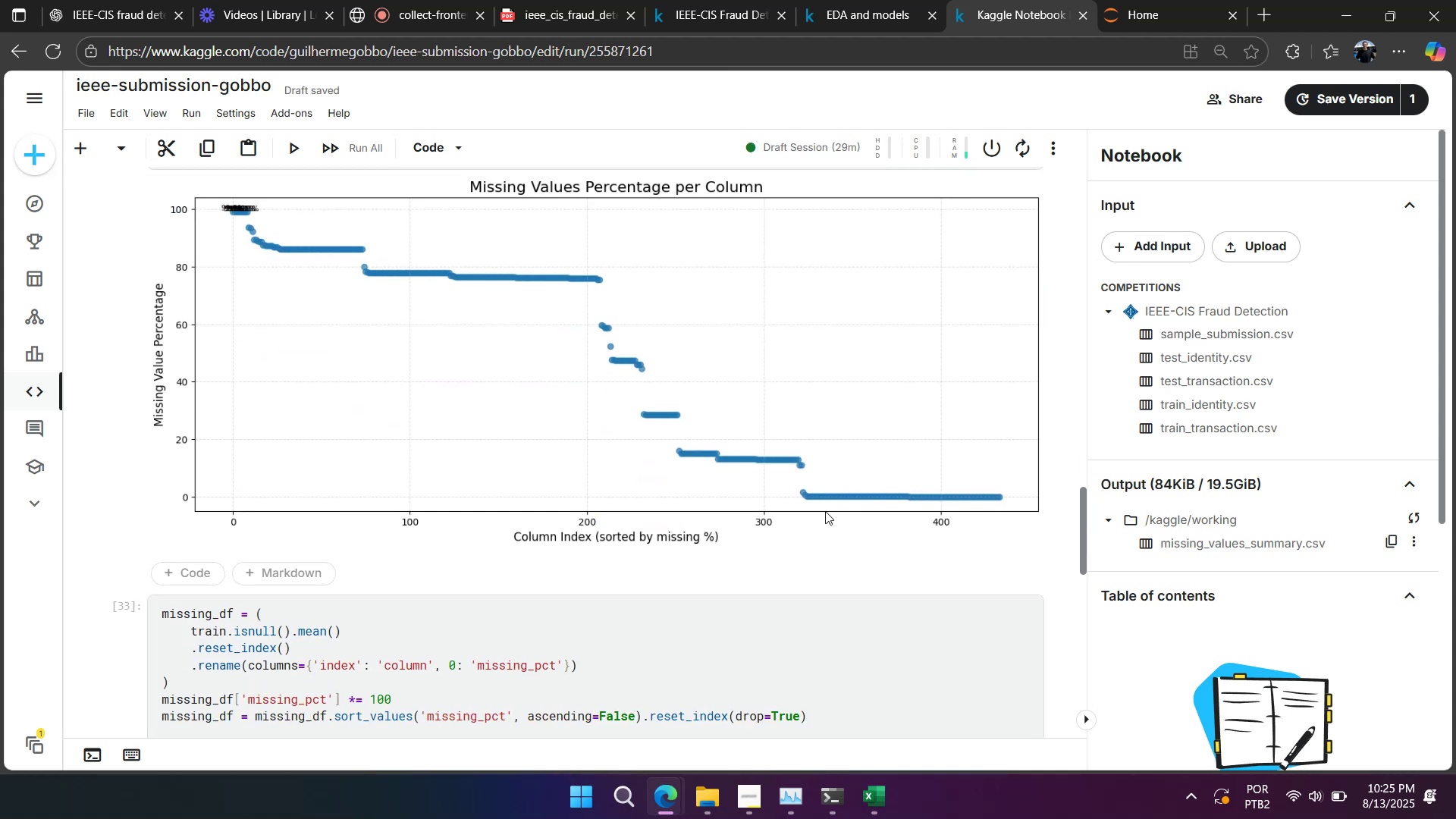 
wait(5.38)
 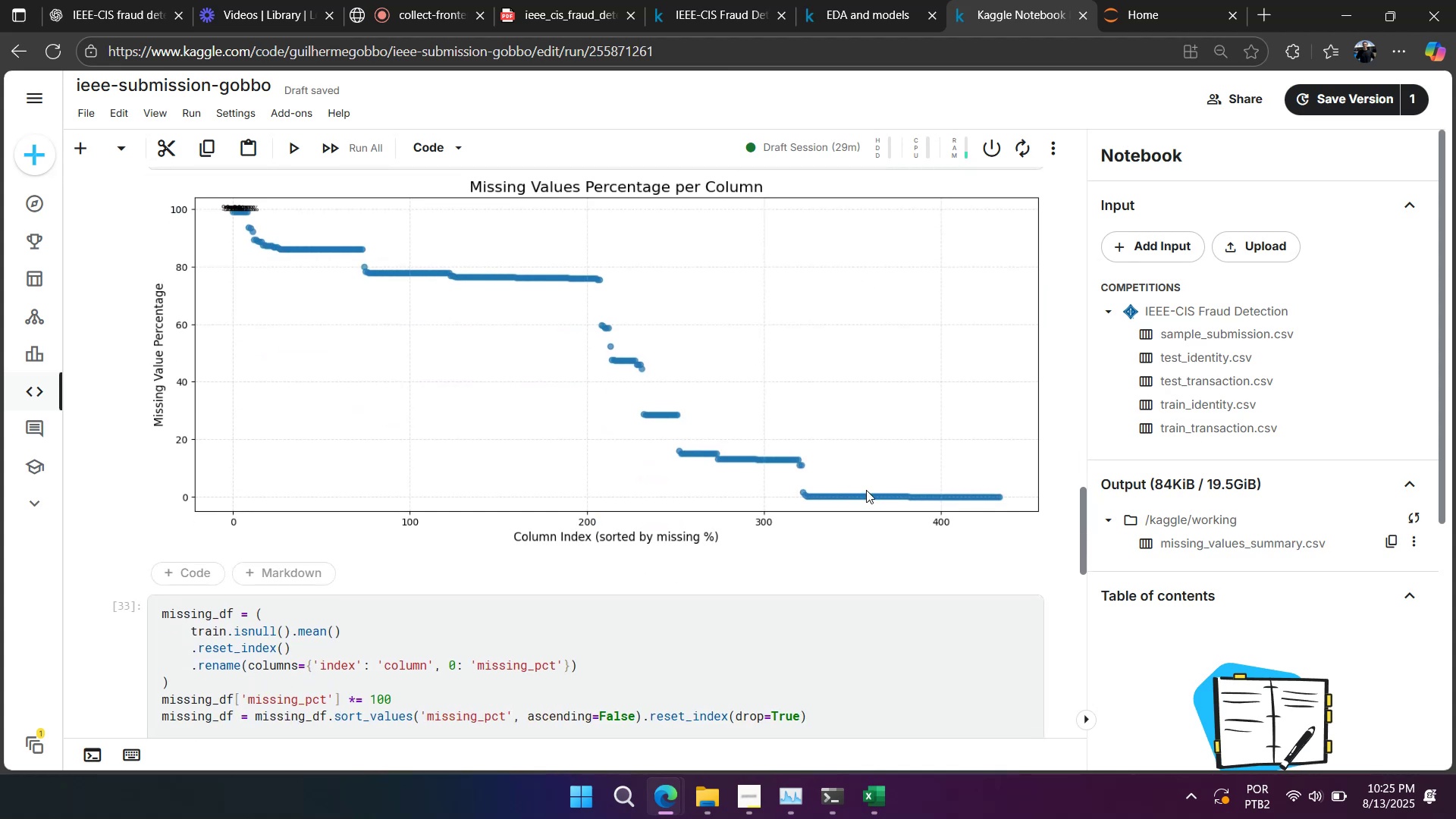 
scroll: coordinate [816, 505], scroll_direction: down, amount: 3.0
 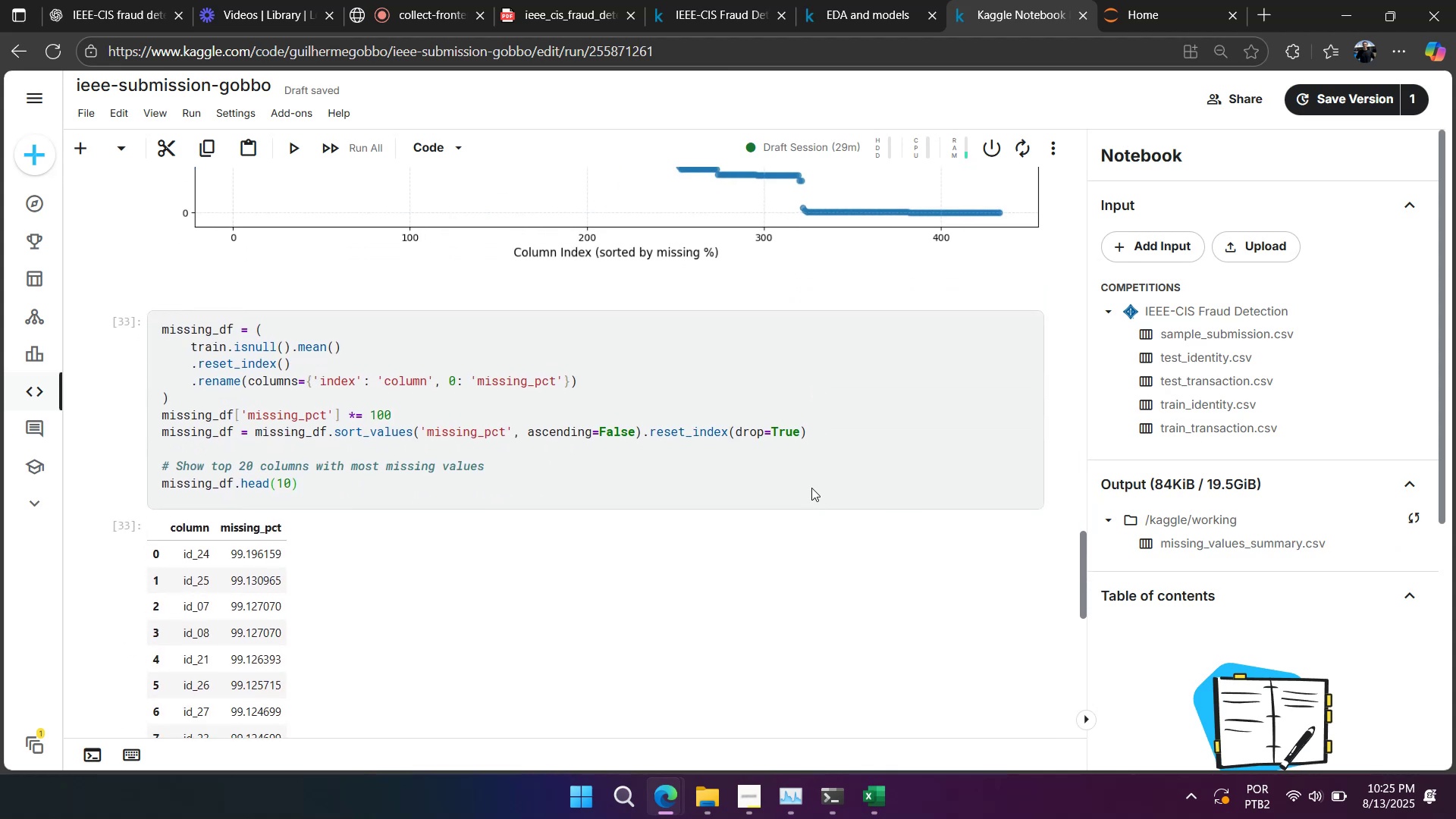 
left_click([629, 463])
 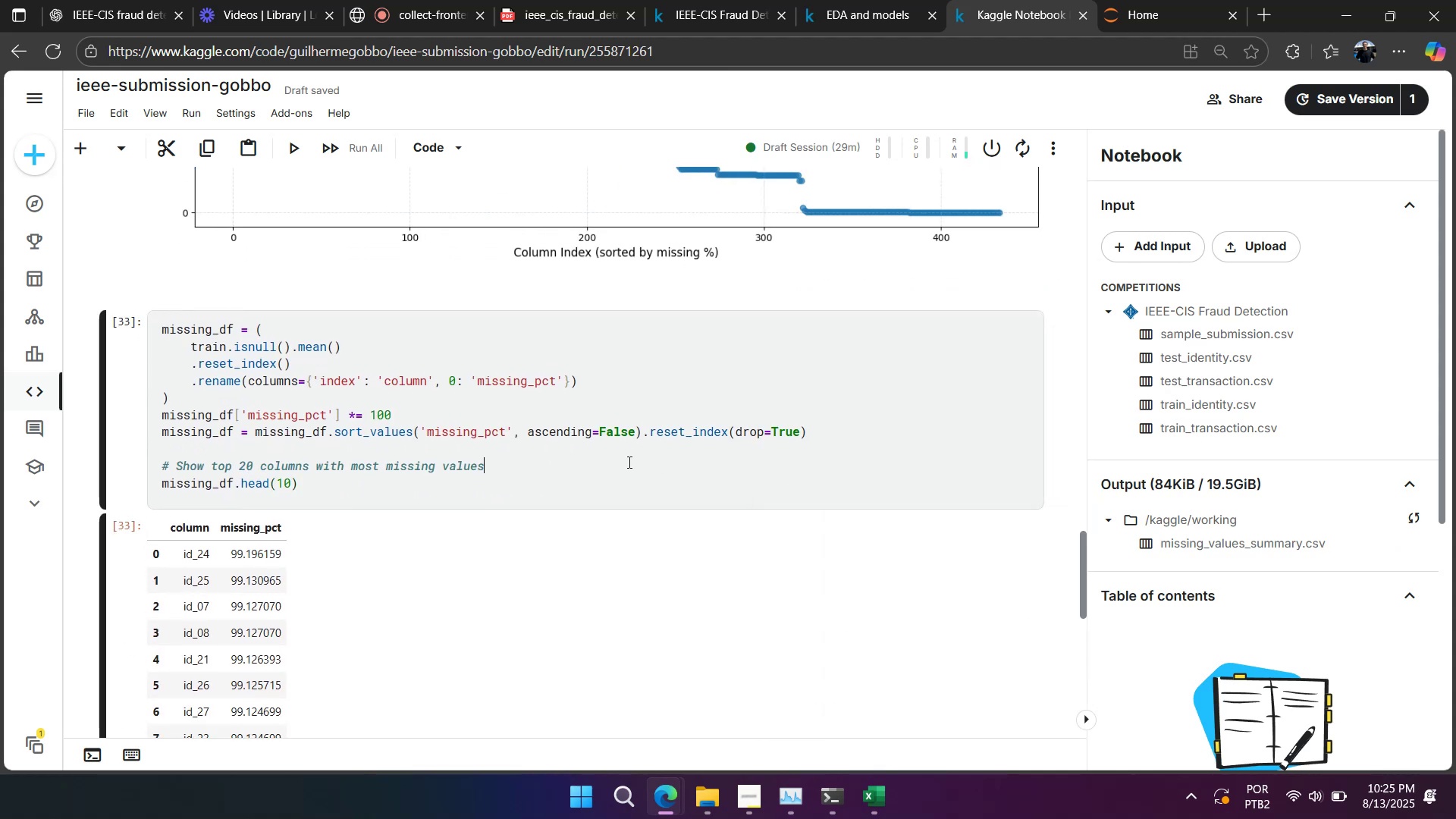 
scroll: coordinate [626, 462], scroll_direction: down, amount: 9.0
 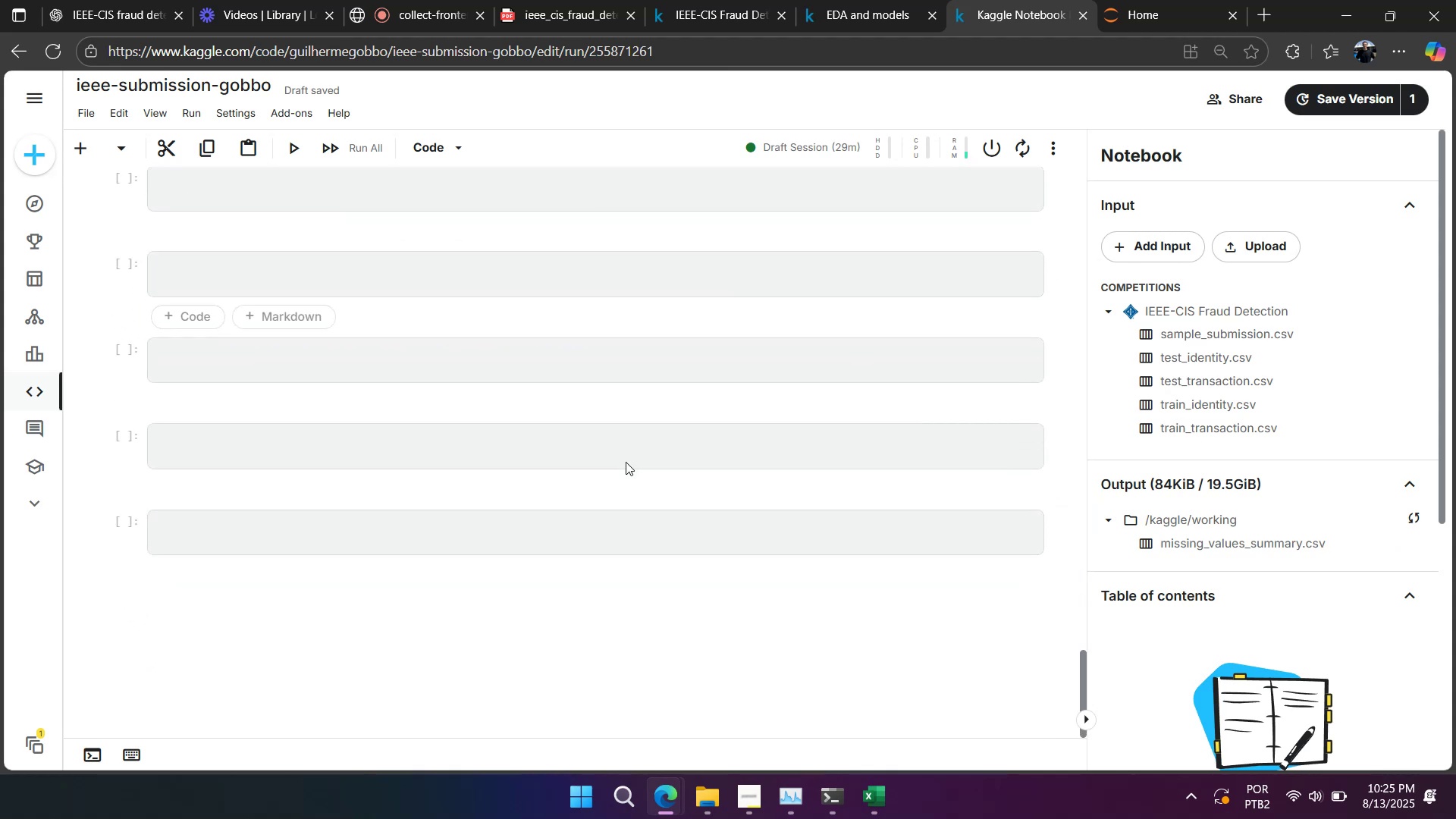 
scroll: coordinate [626, 462], scroll_direction: up, amount: 3.0
 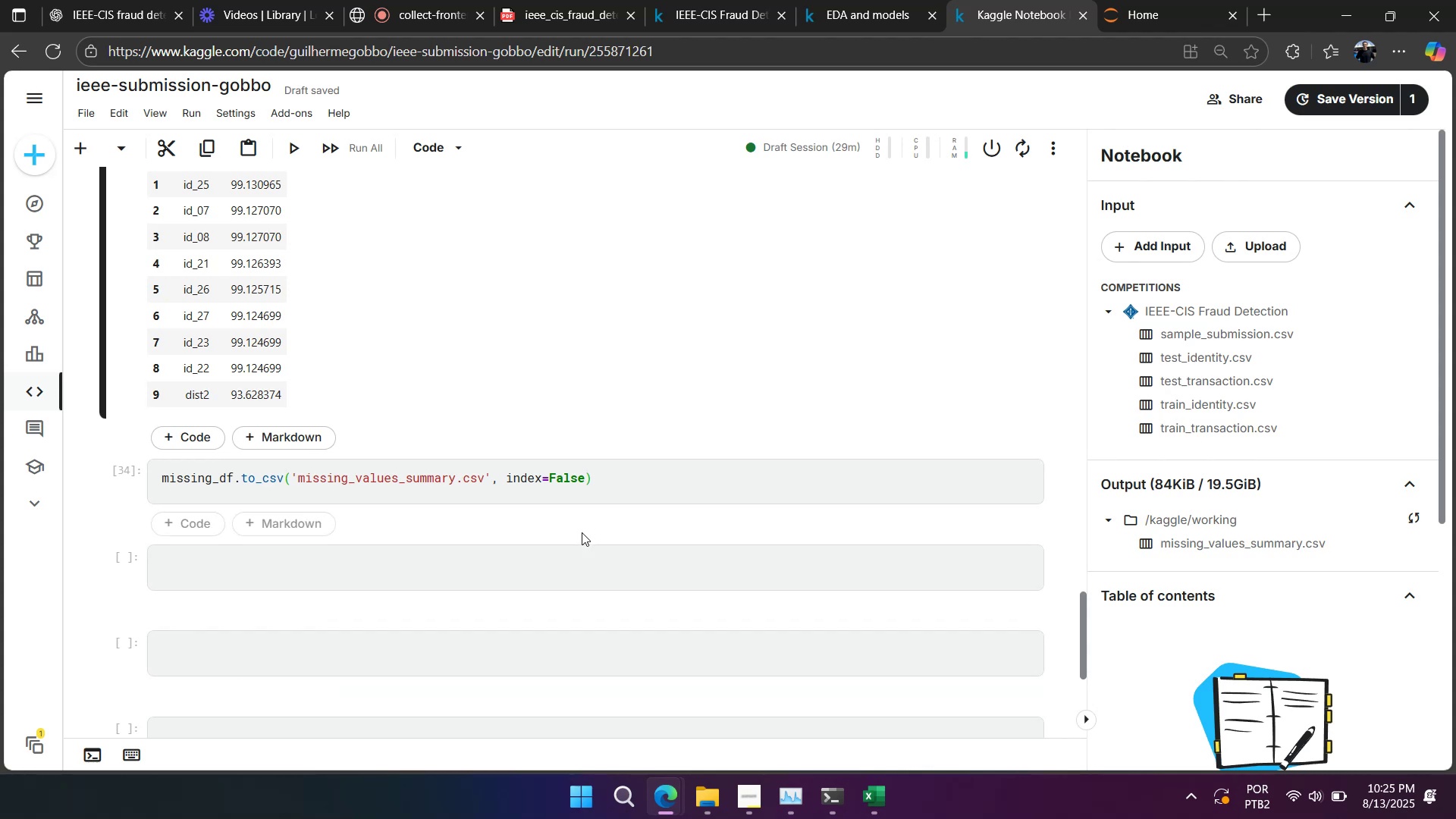 
scroll: coordinate [571, 563], scroll_direction: down, amount: 2.0
 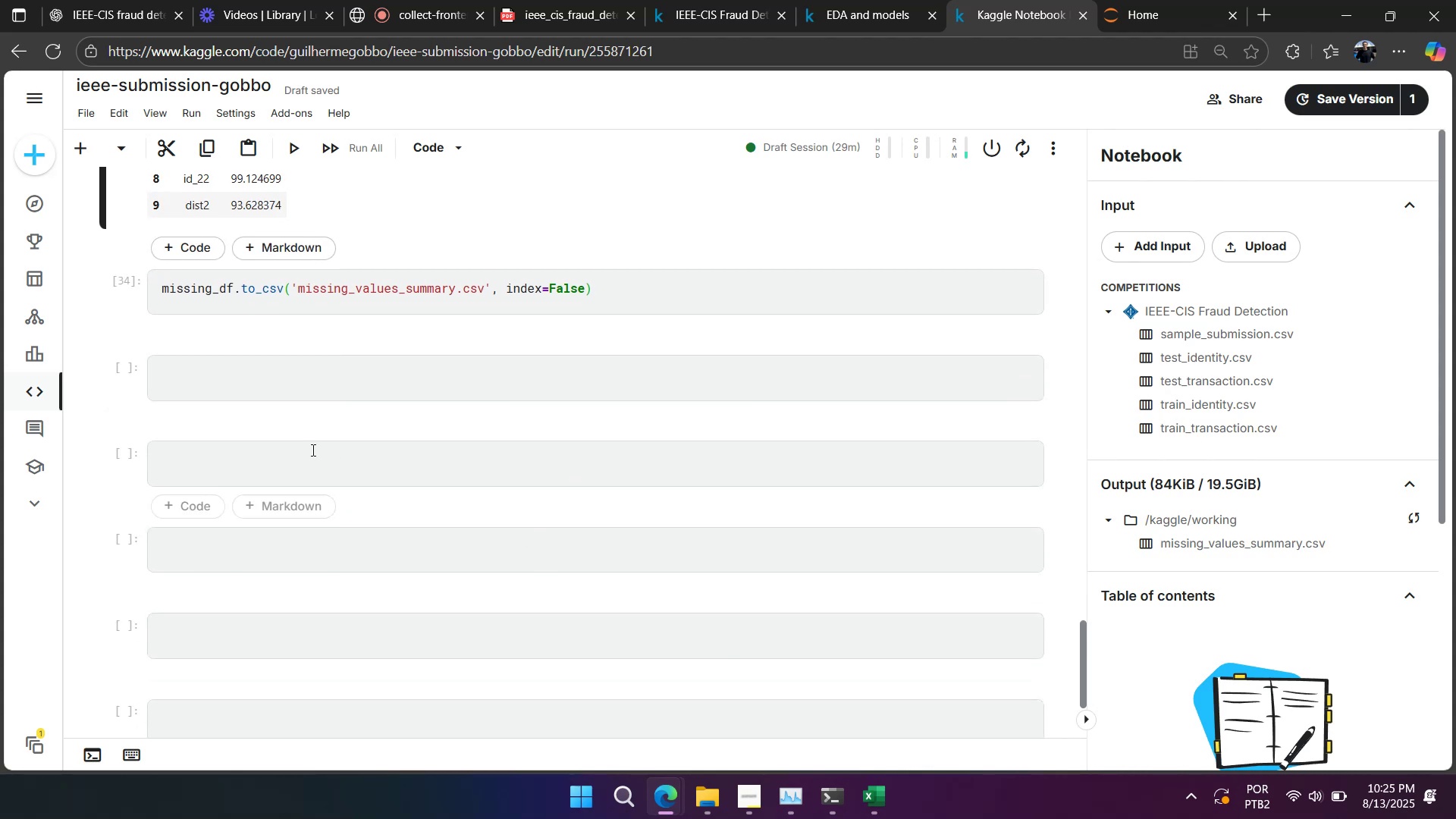 
left_click([309, 447])
 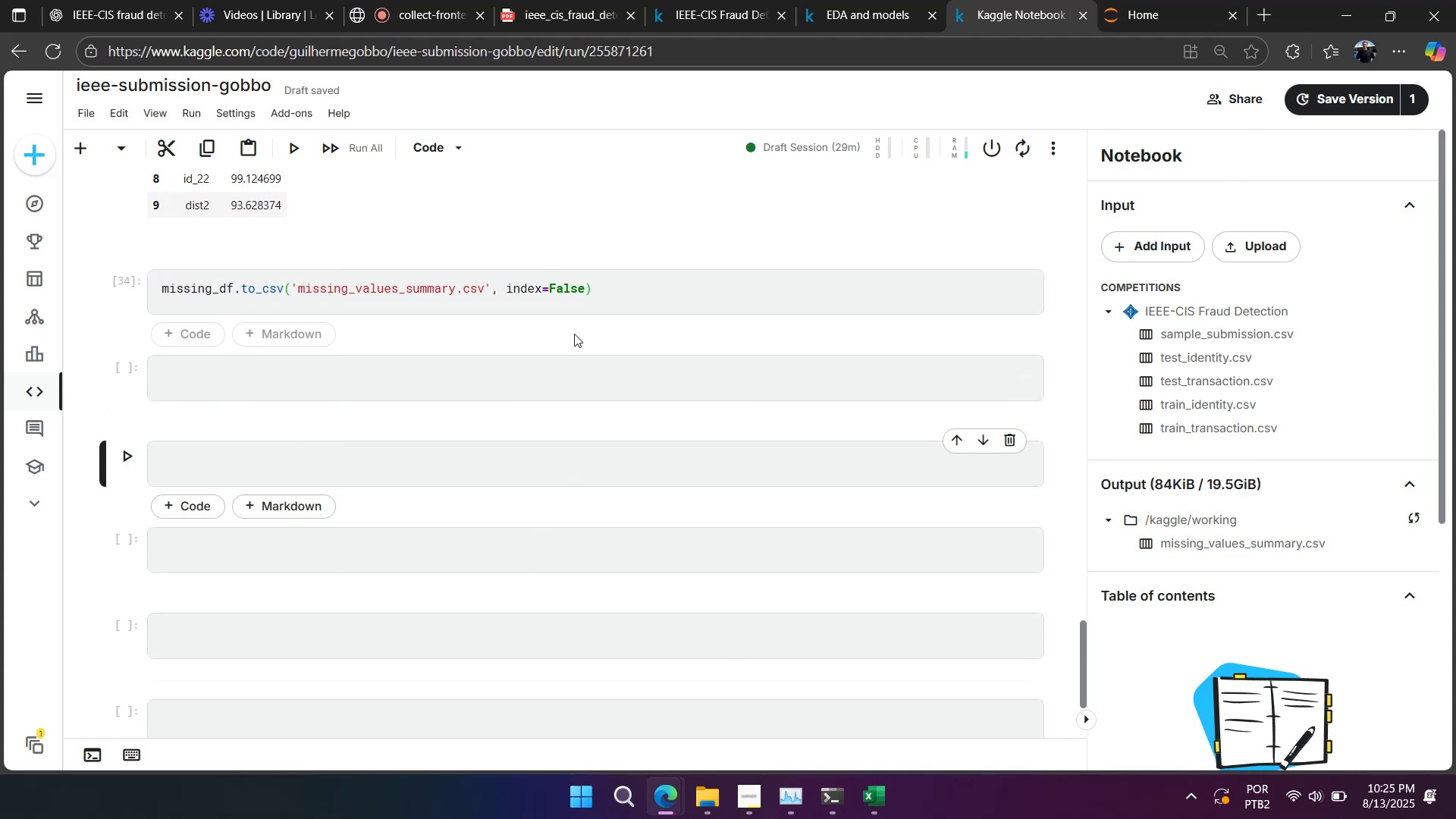 
scroll: coordinate [551, 350], scroll_direction: up, amount: 8.0
 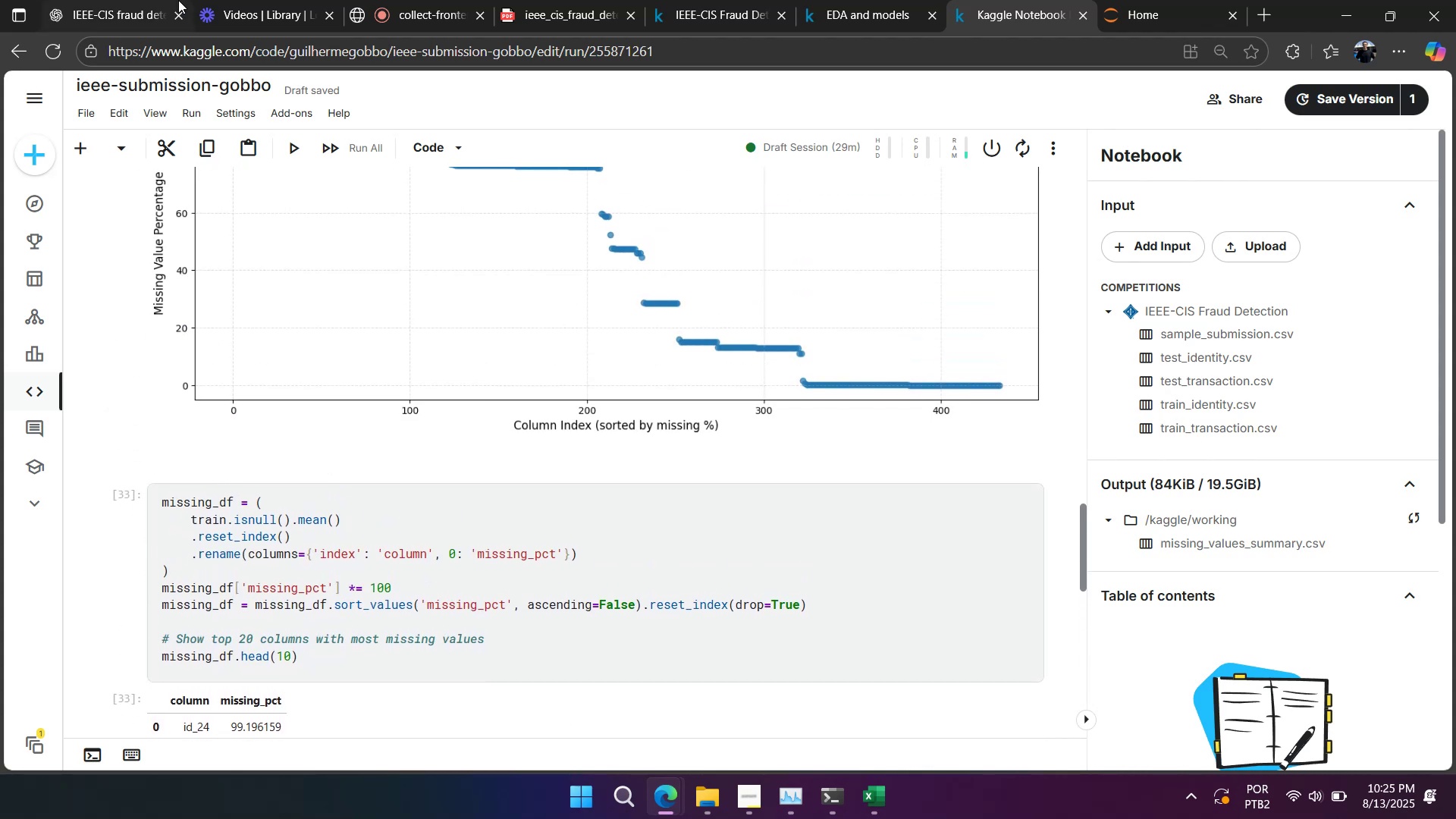 
left_click([133, 5])
 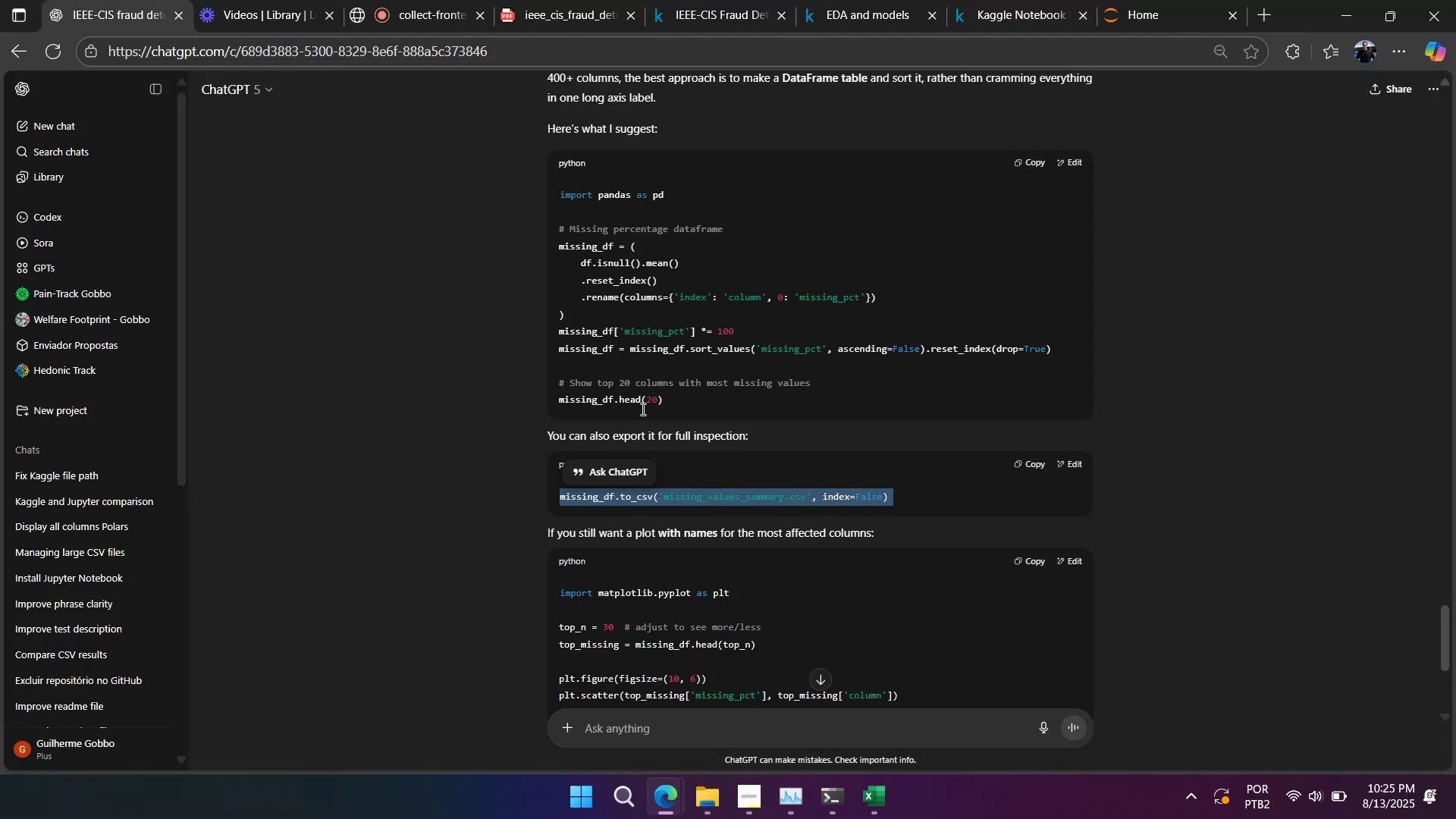 
scroll: coordinate [694, 455], scroll_direction: down, amount: 4.0
 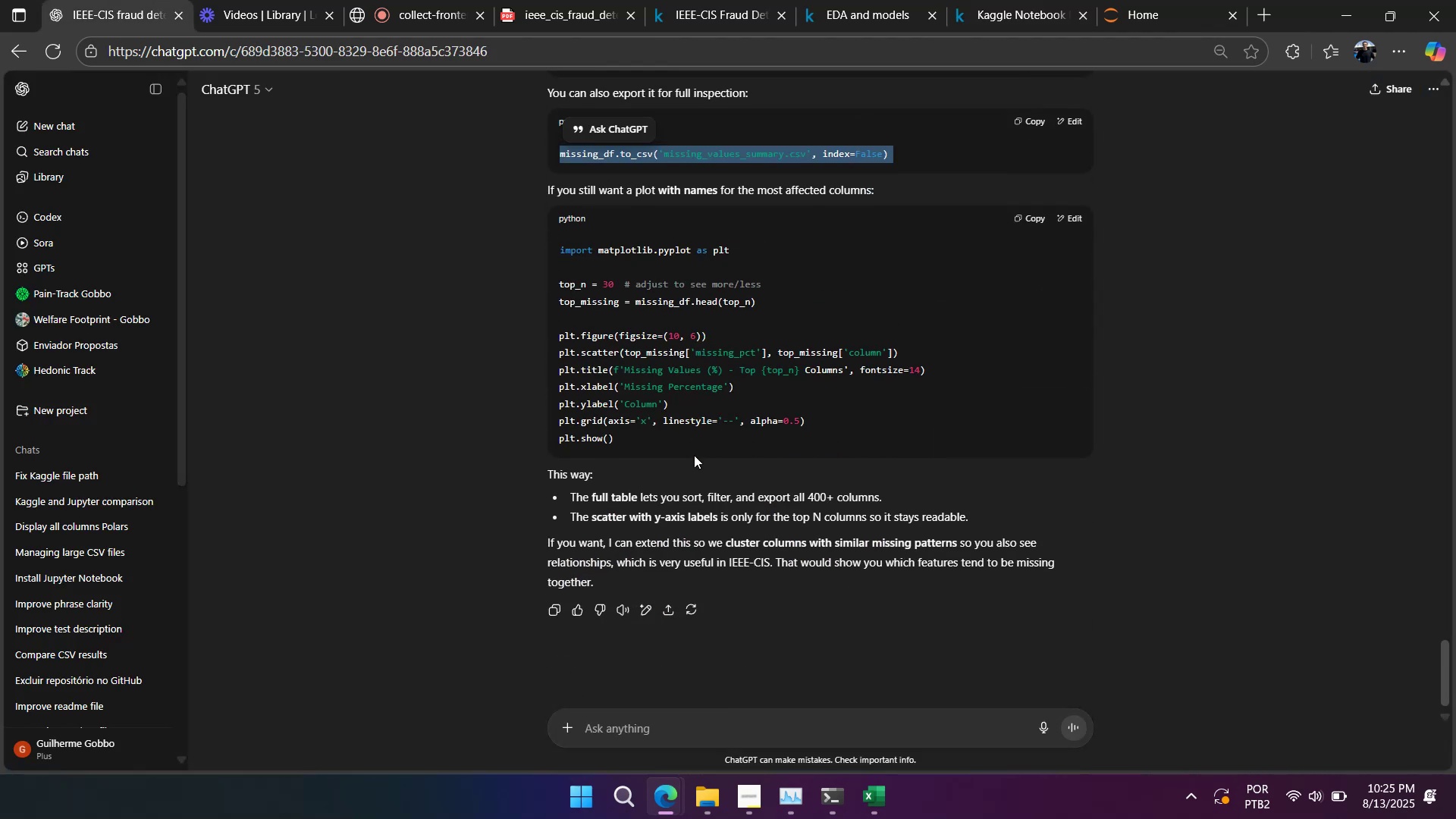 
scroll: coordinate [692, 455], scroll_direction: up, amount: 43.0
 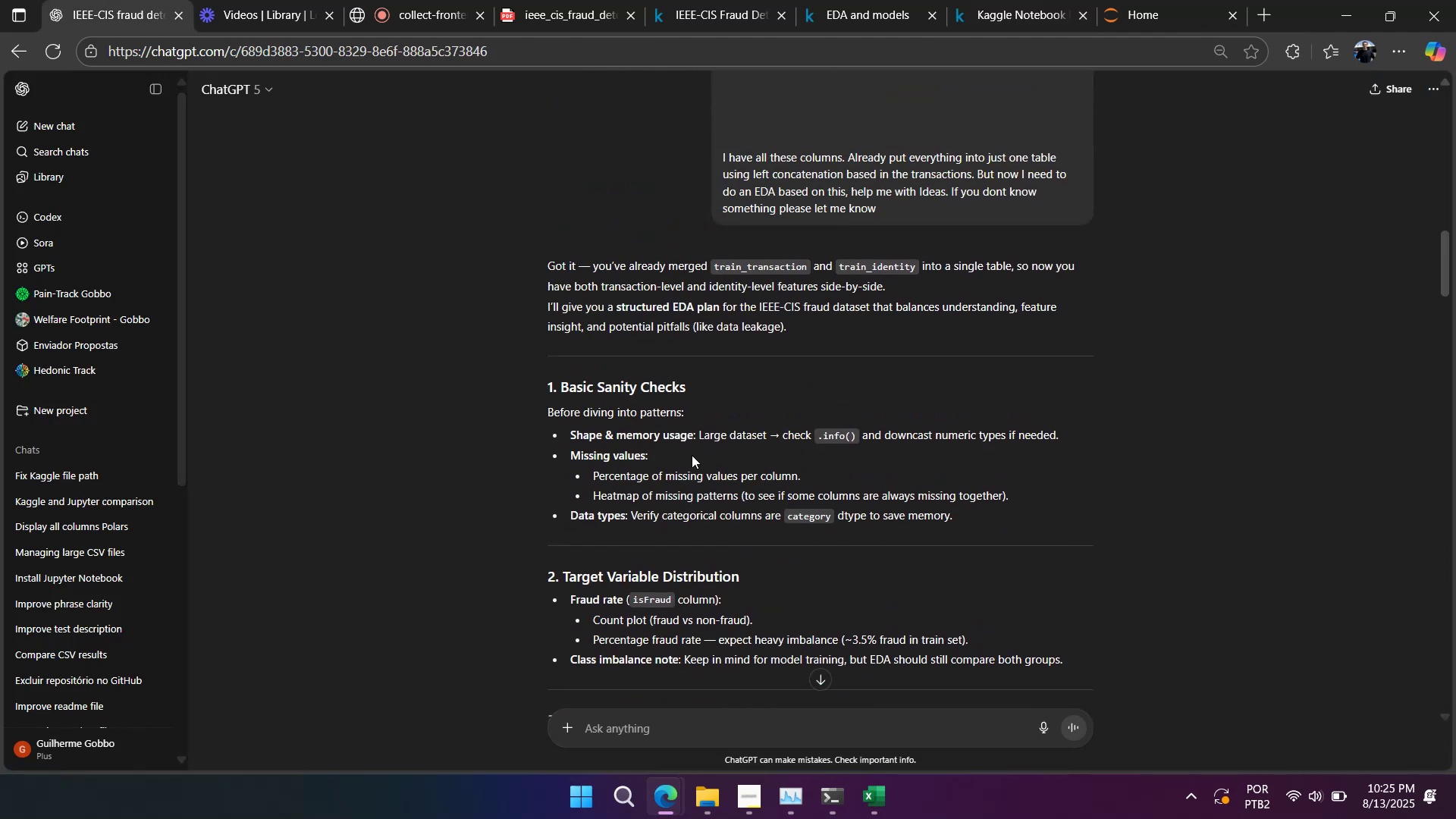 
scroll: coordinate [692, 455], scroll_direction: down, amount: 2.0
 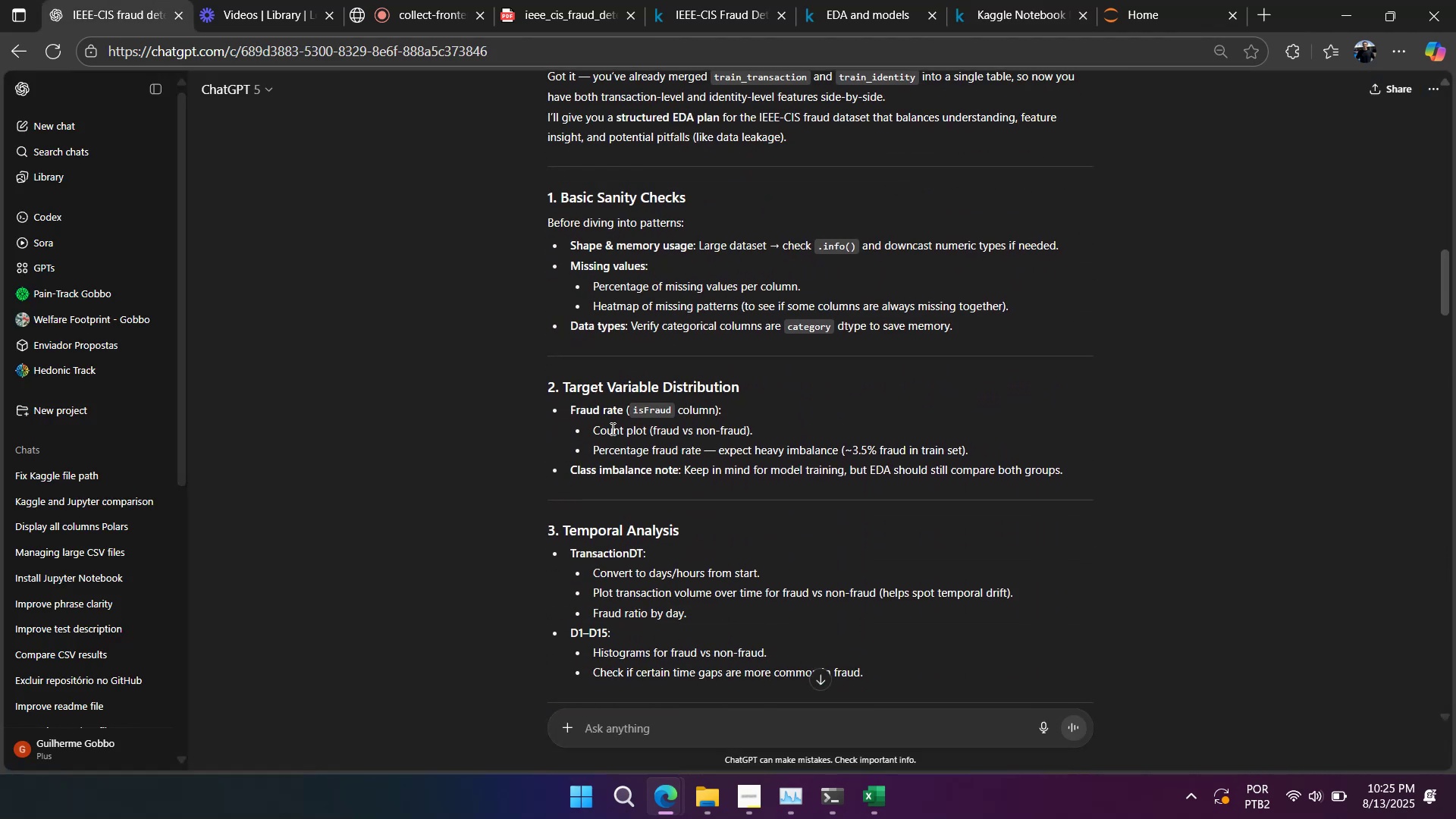 
left_click_drag(start_coordinate=[564, 408], to_coordinate=[722, 429])
 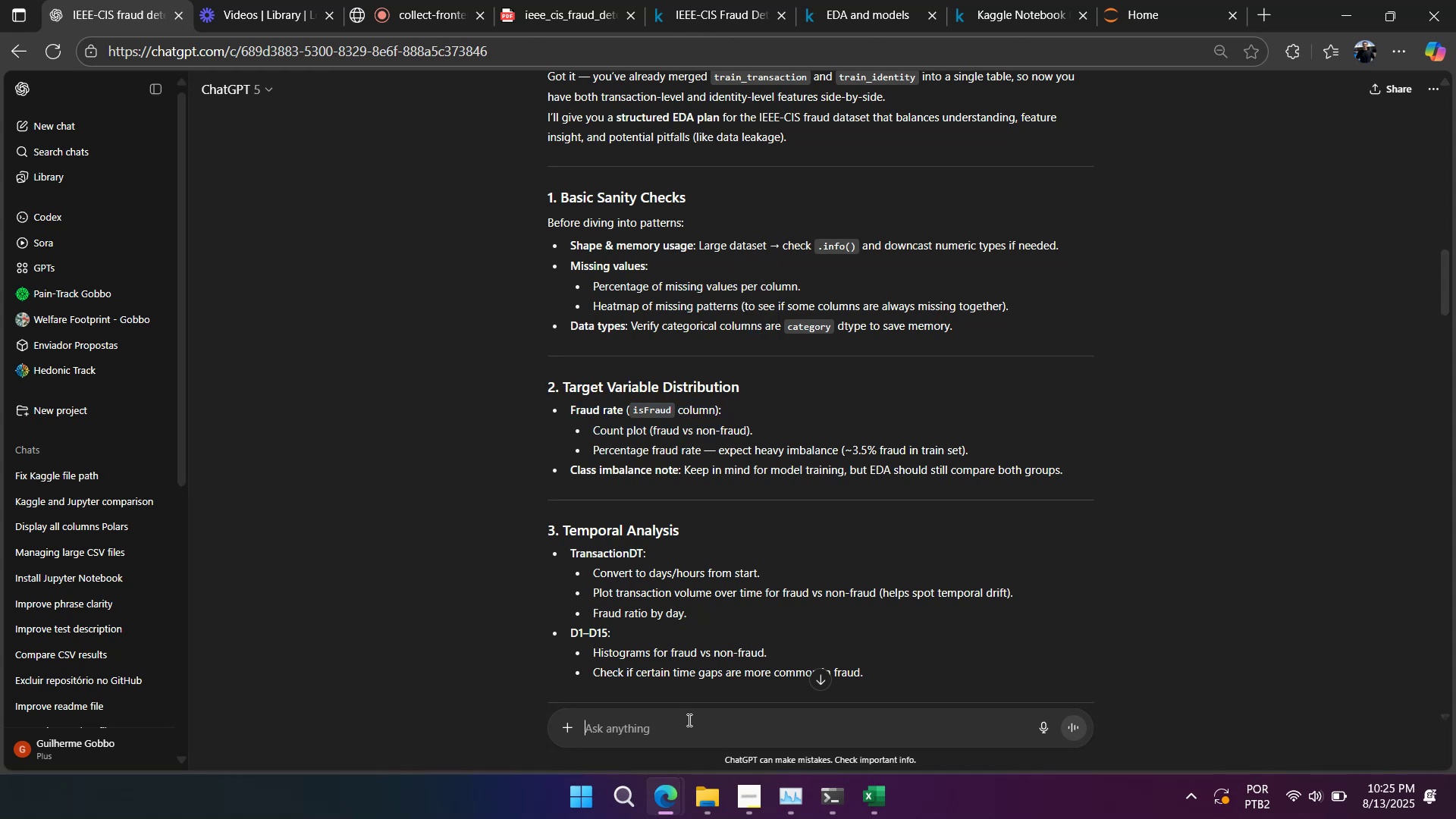 
type(now I want to do the second analysis, that is )
 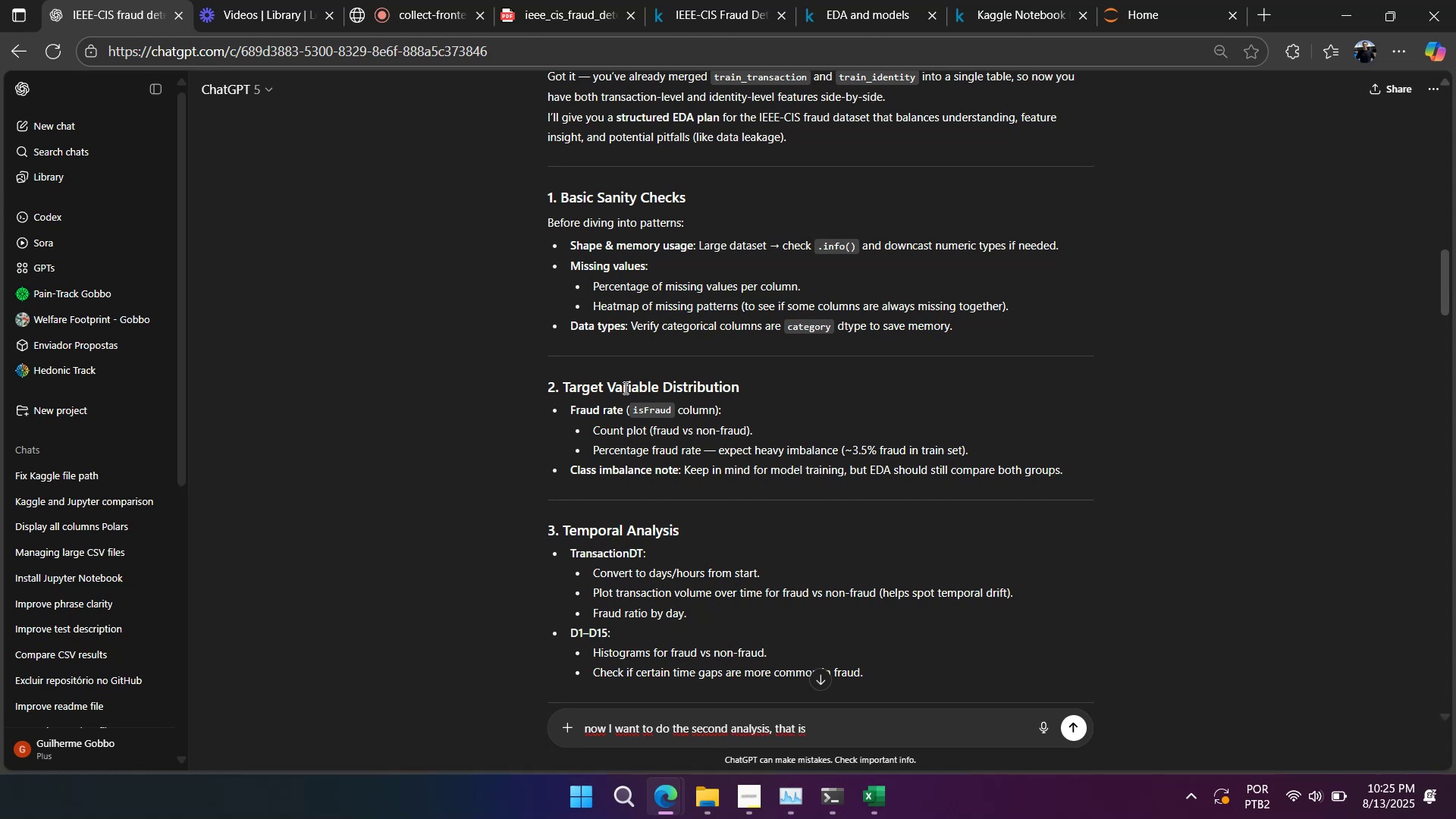 
double_click([623, 387])
 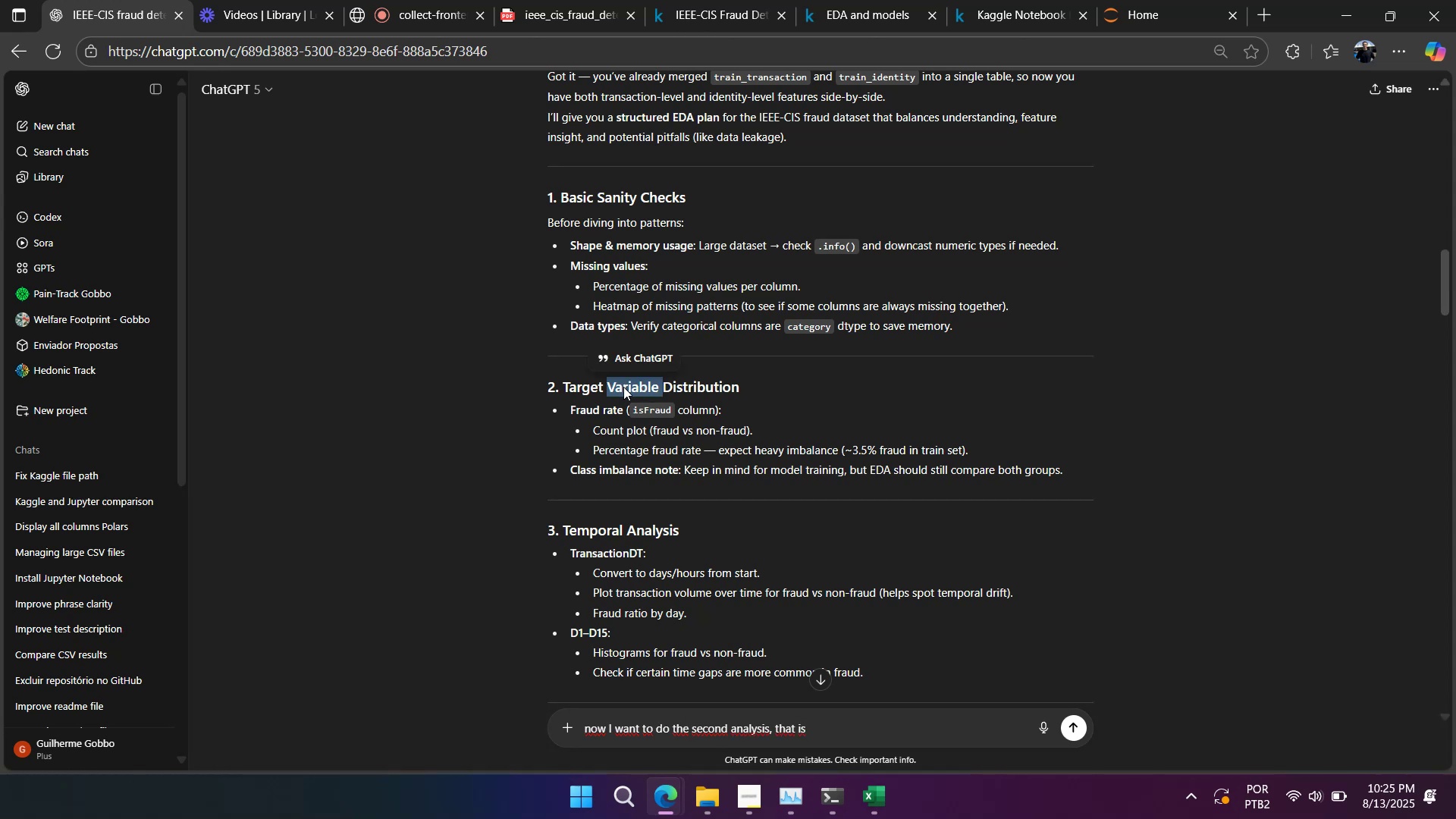 
triple_click([623, 387])
 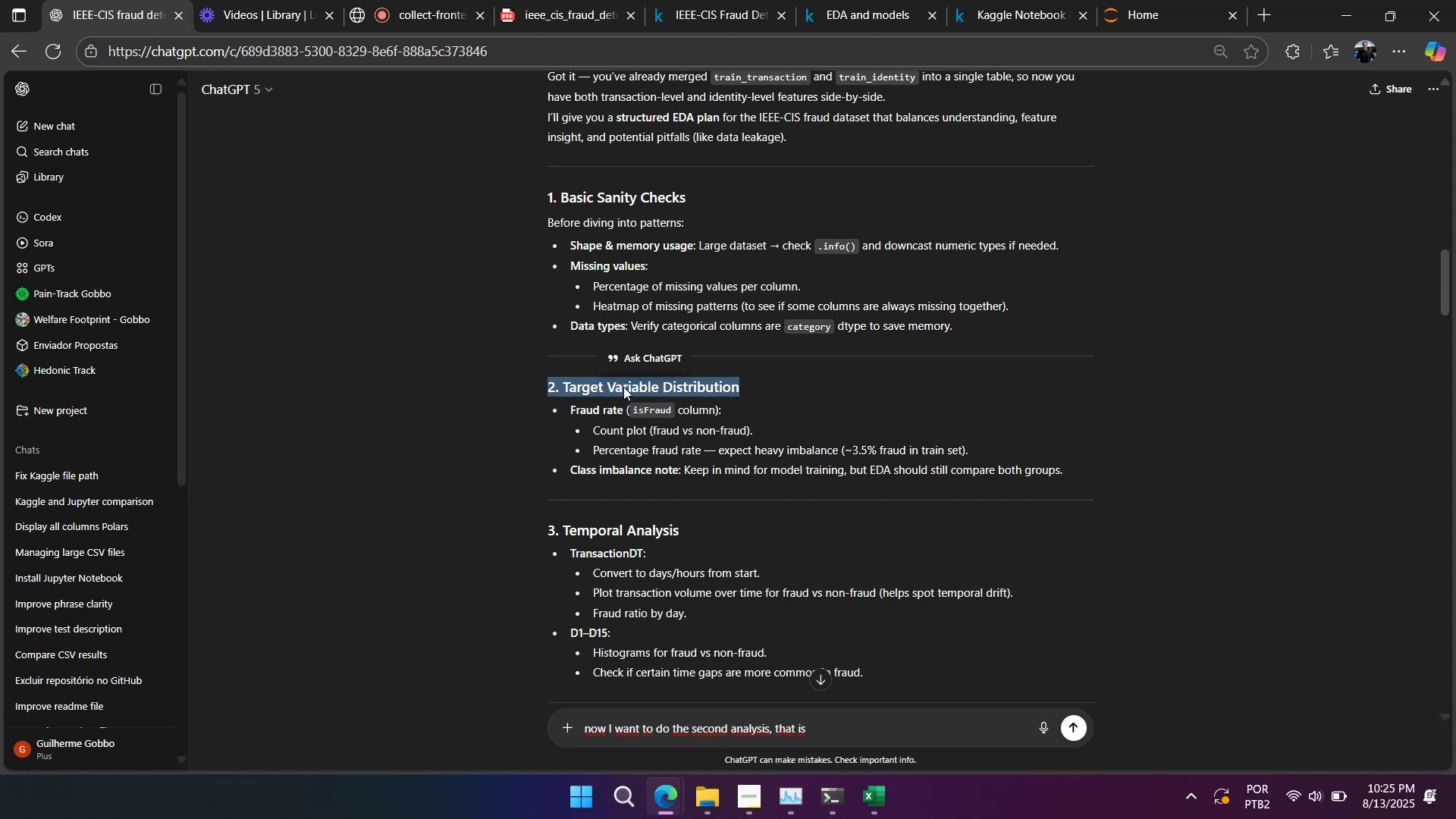 
key(Control+C)
 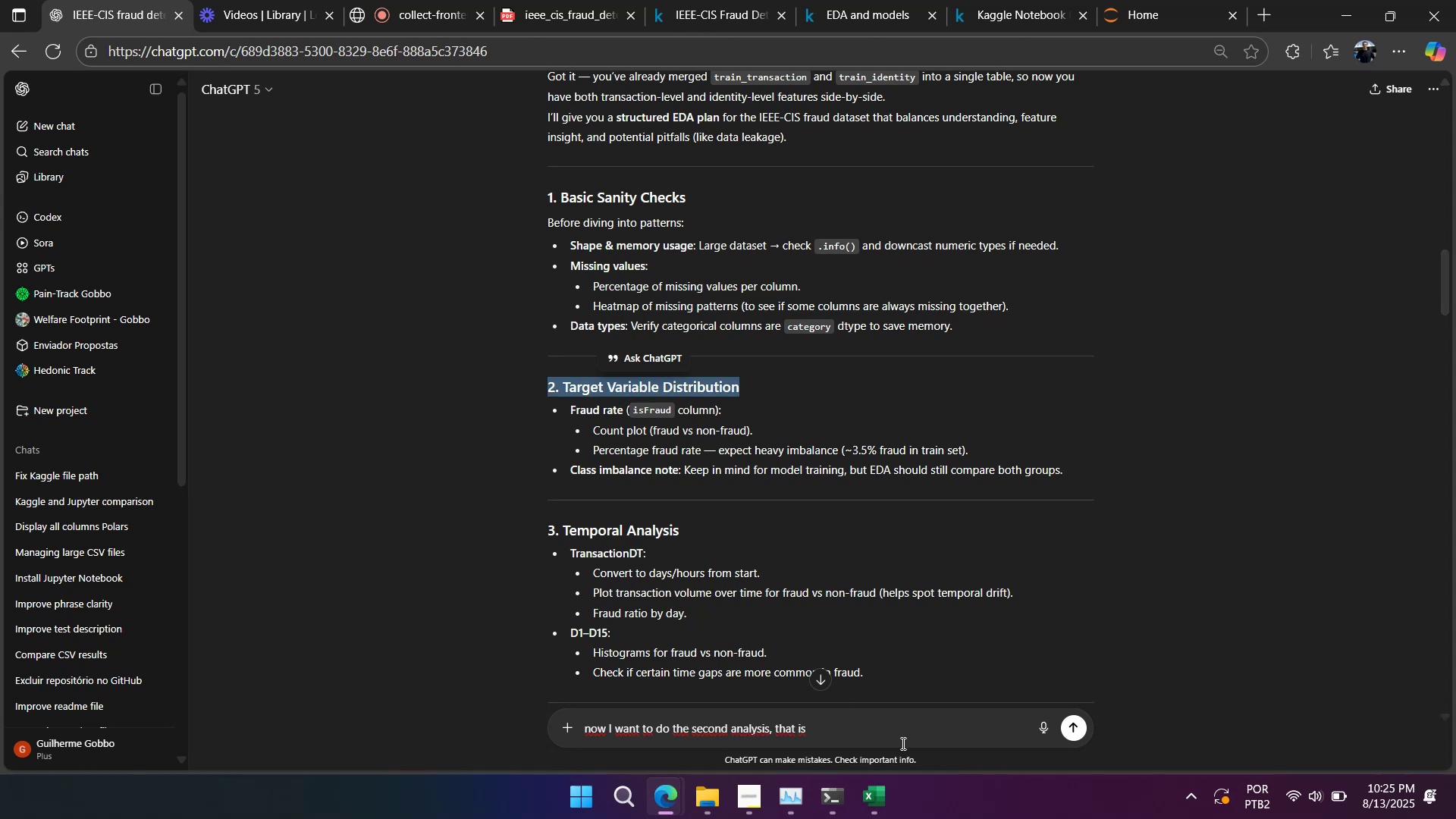 
left_click([902, 742])
 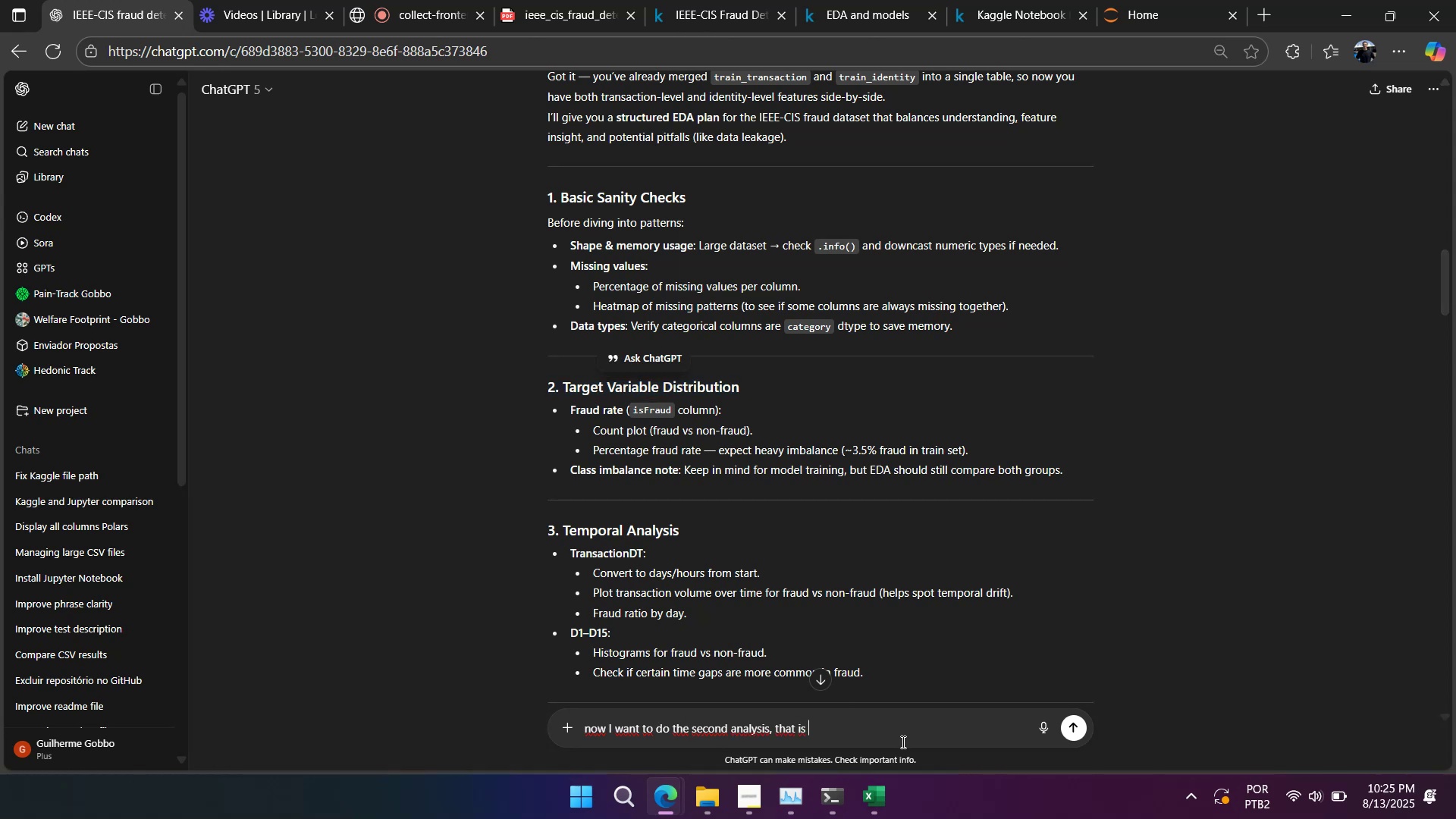 
key(Control+V)
 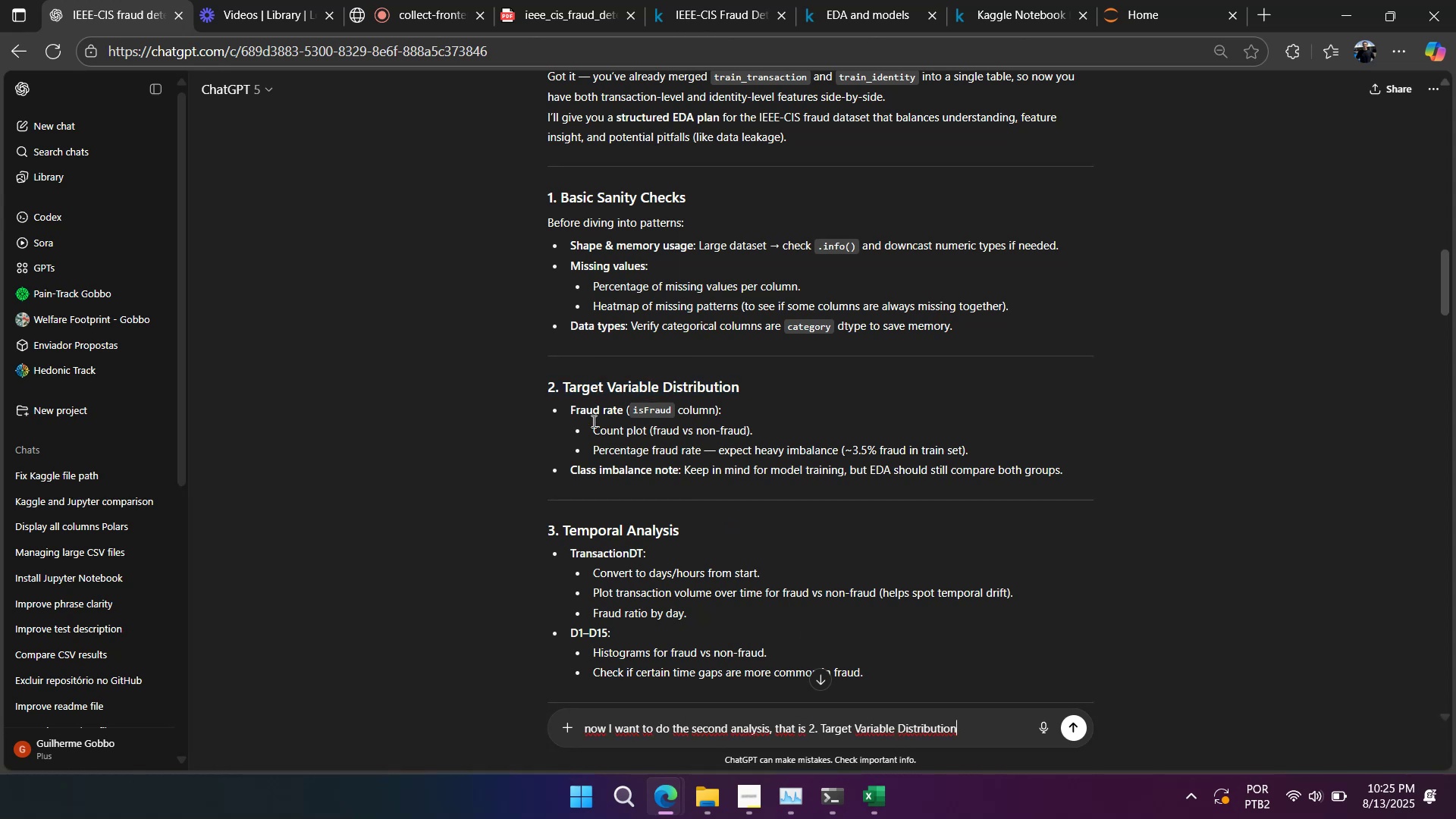 
left_click_drag(start_coordinate=[579, 423], to_coordinate=[1012, 446])
 